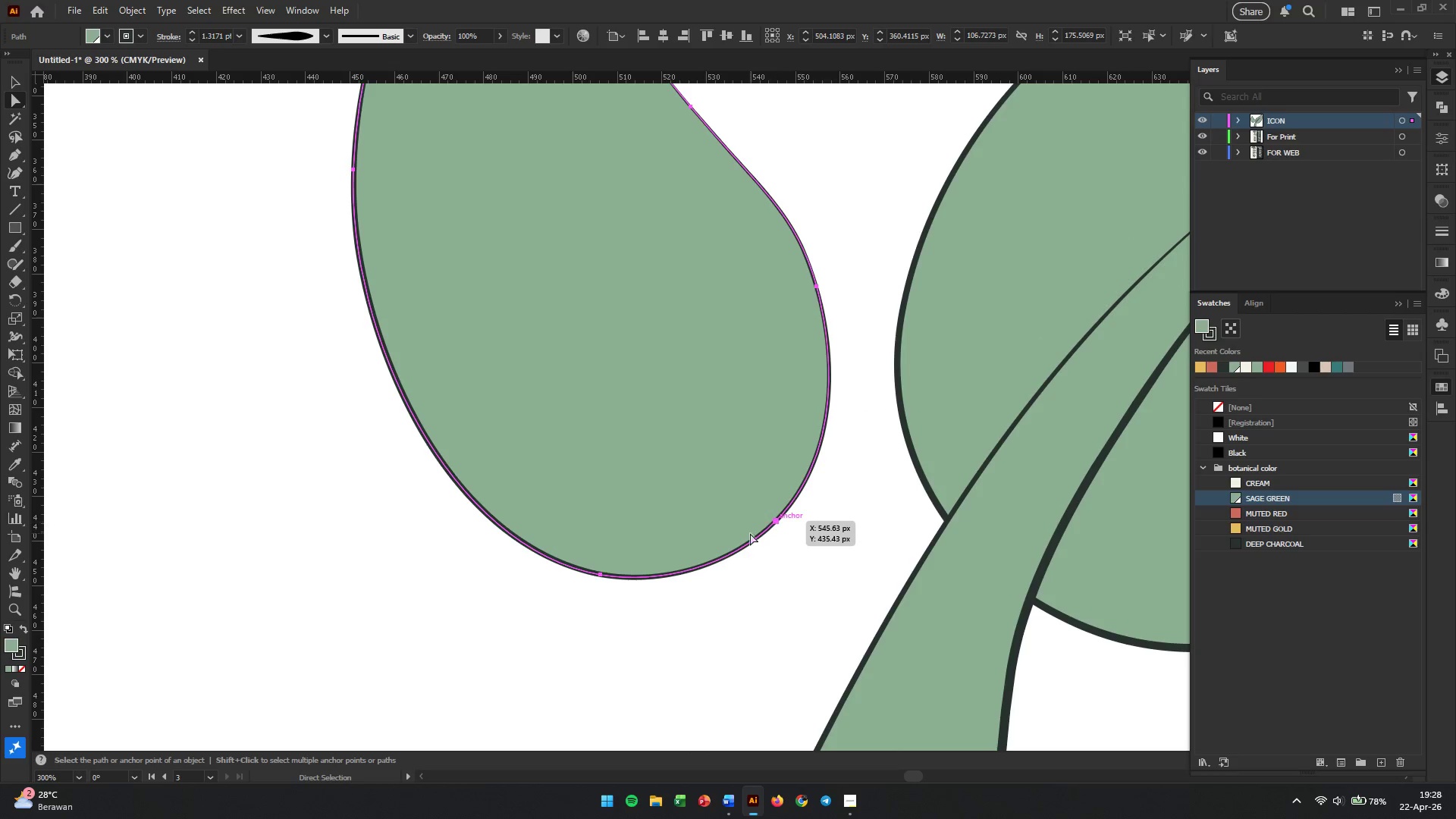 
left_click_drag(start_coordinate=[599, 576], to_coordinate=[589, 597])
 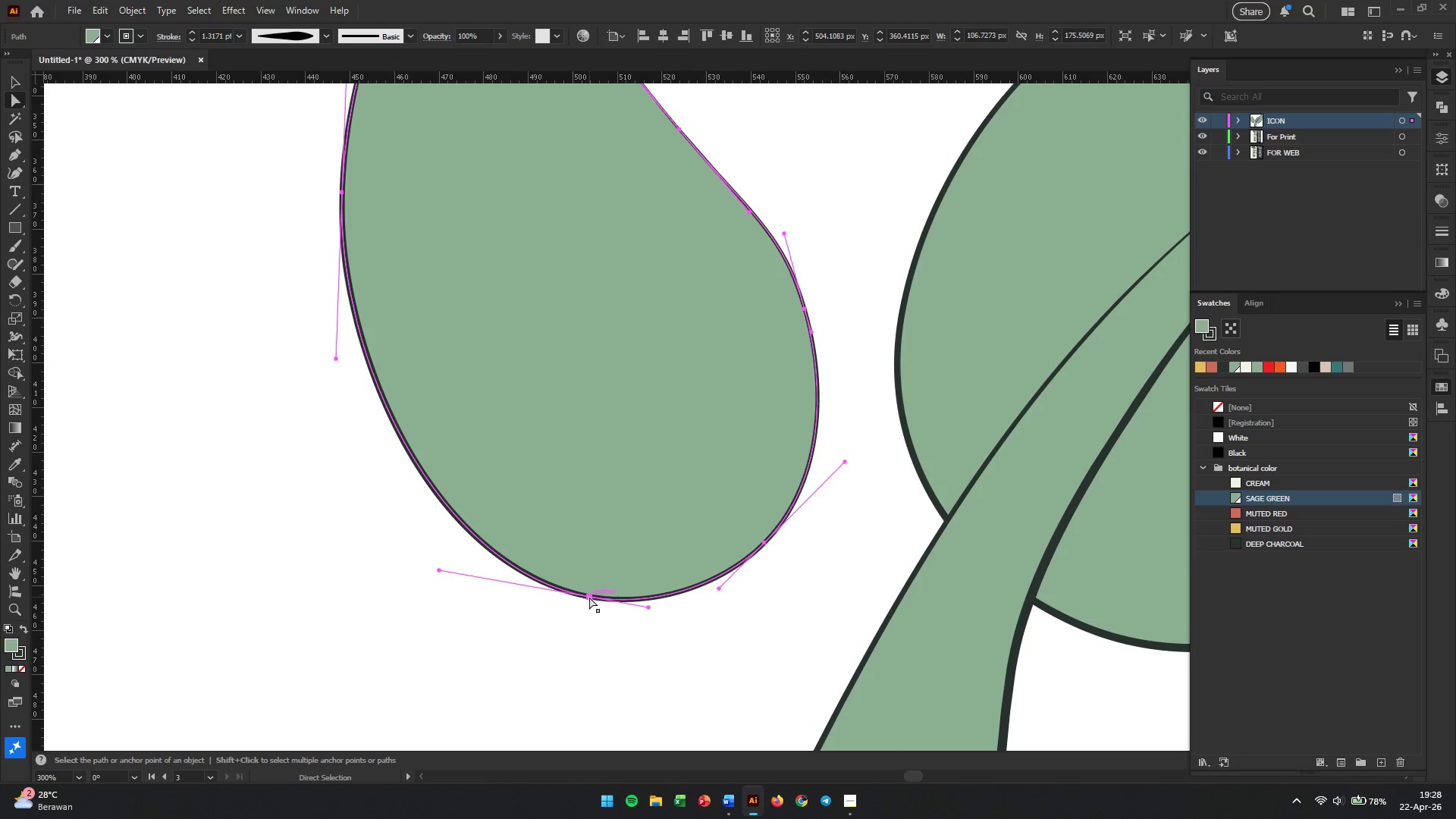 
left_click([589, 597])
 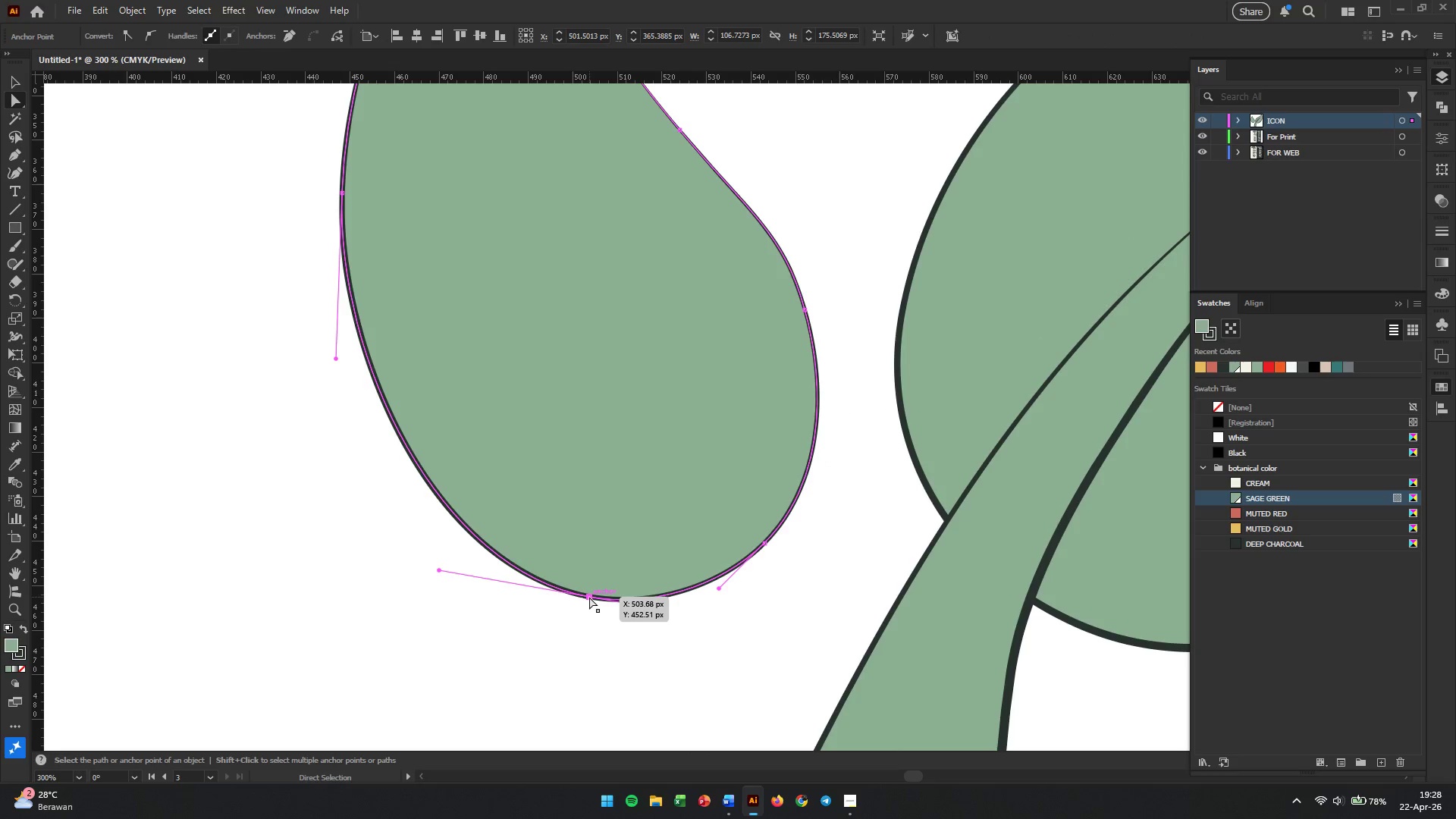 
left_click_drag(start_coordinate=[589, 597], to_coordinate=[617, 595])
 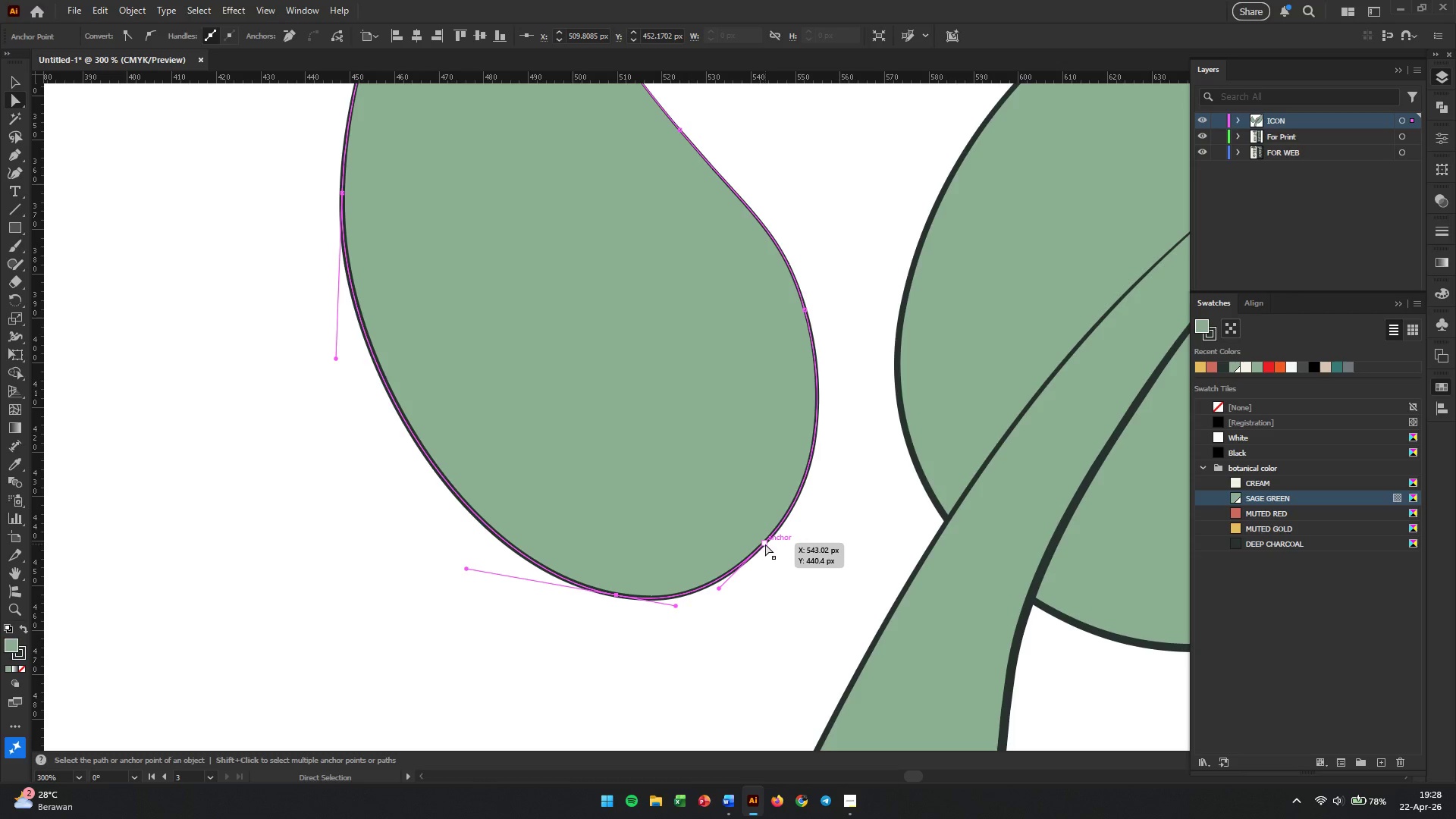 
left_click_drag(start_coordinate=[765, 544], to_coordinate=[766, 516])
 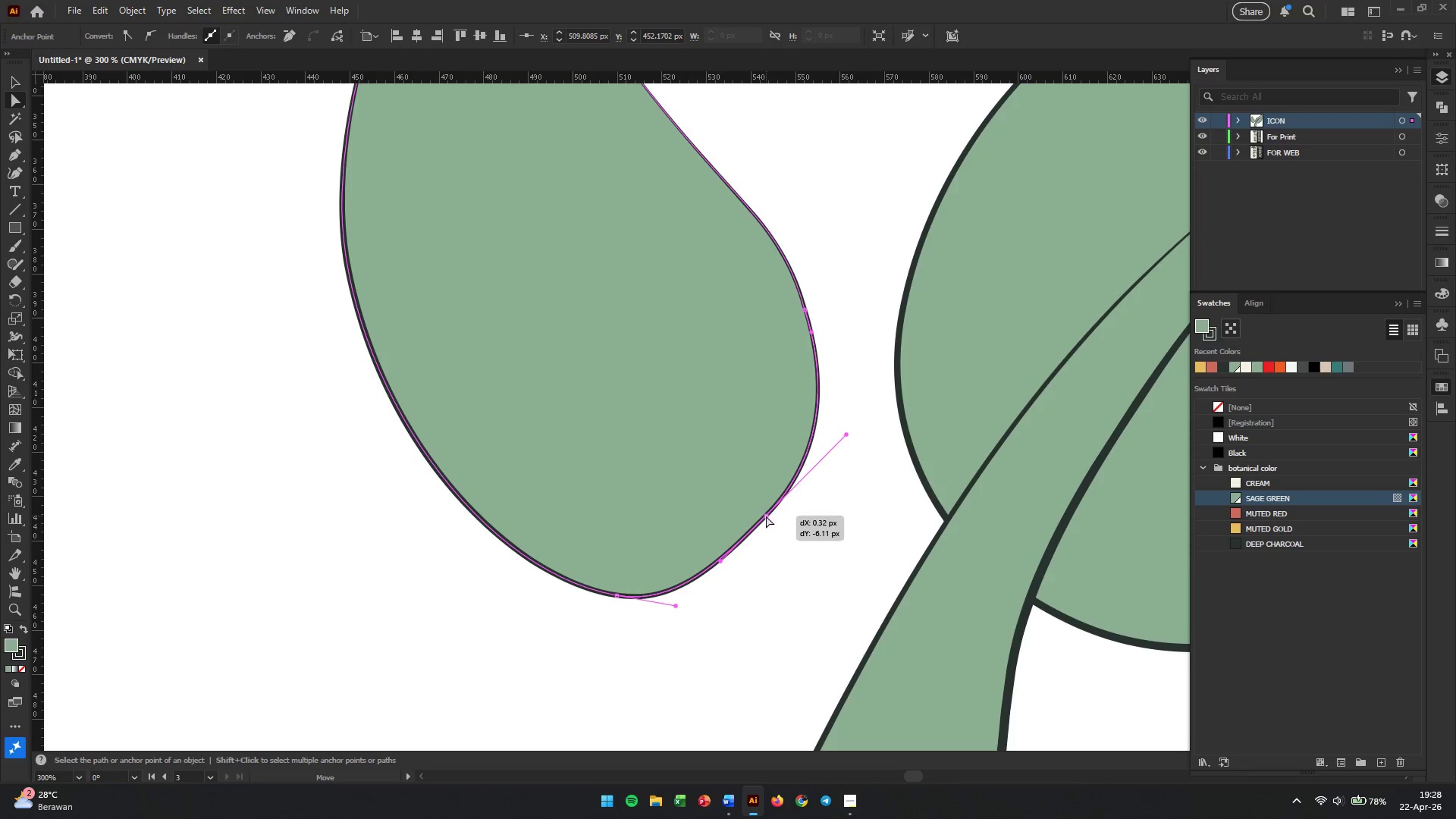 
left_click_drag(start_coordinate=[766, 516], to_coordinate=[772, 553])
 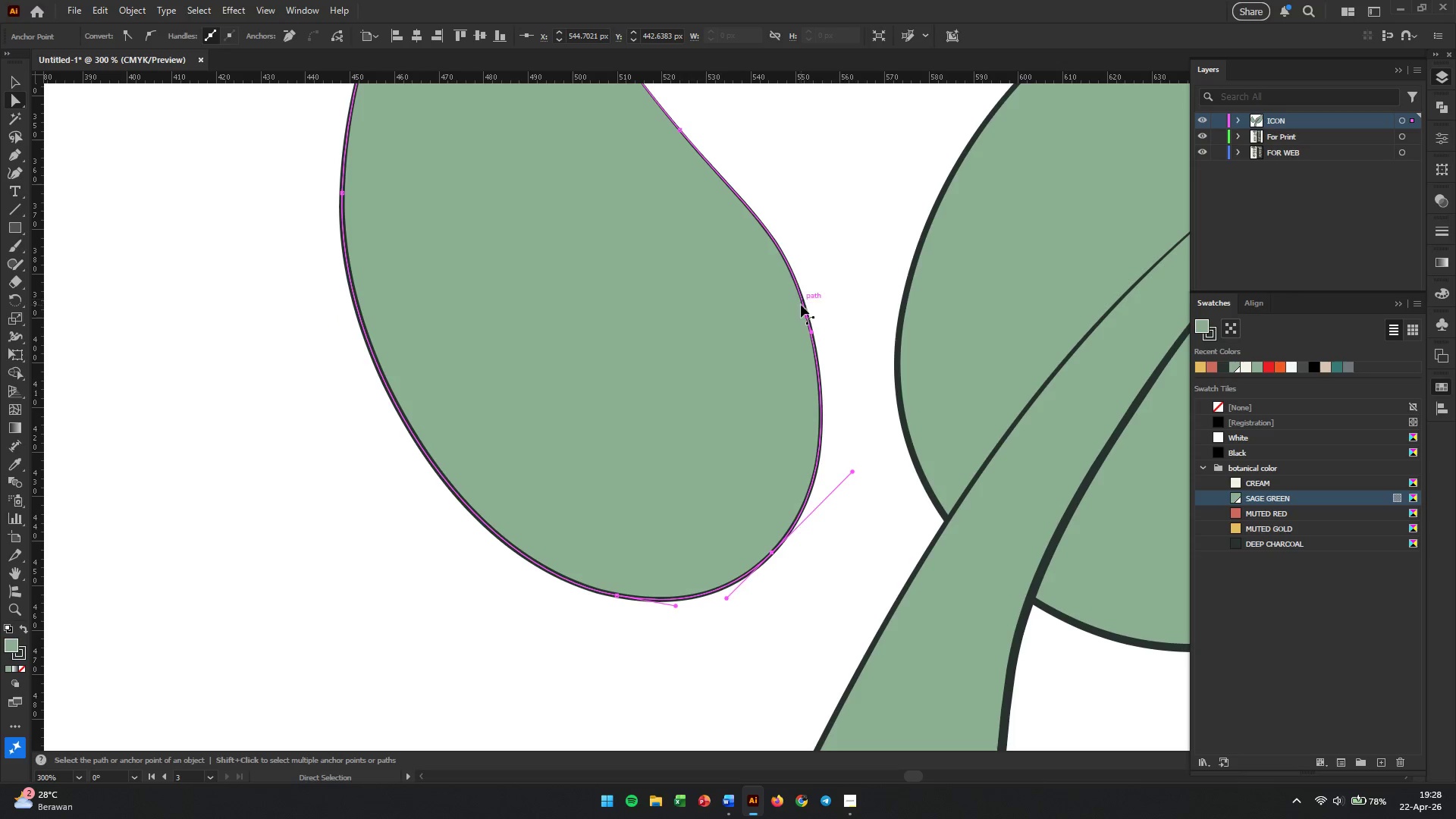 
left_click_drag(start_coordinate=[808, 311], to_coordinate=[795, 272])
 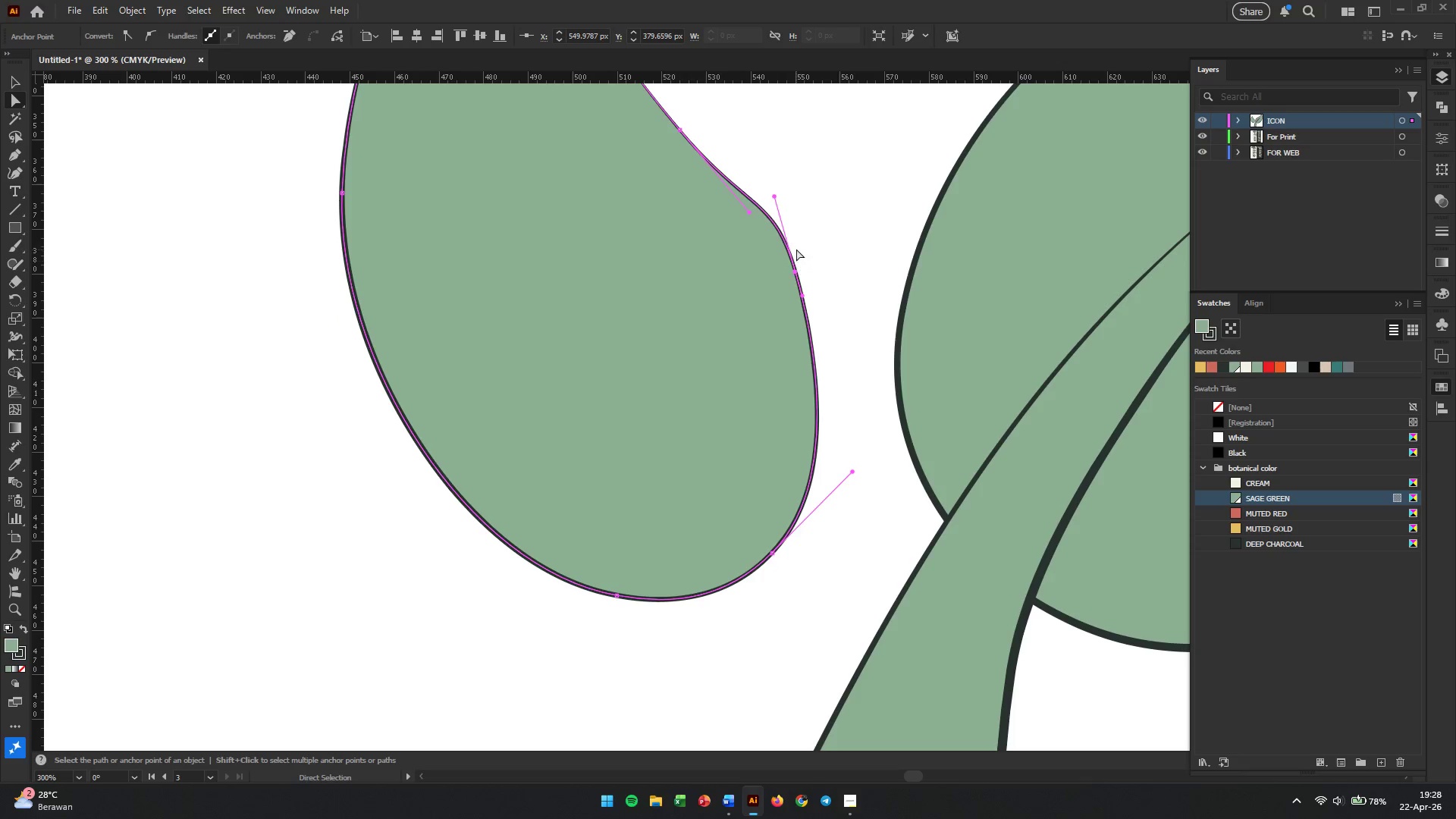 
key(Alt+AltLeft)
 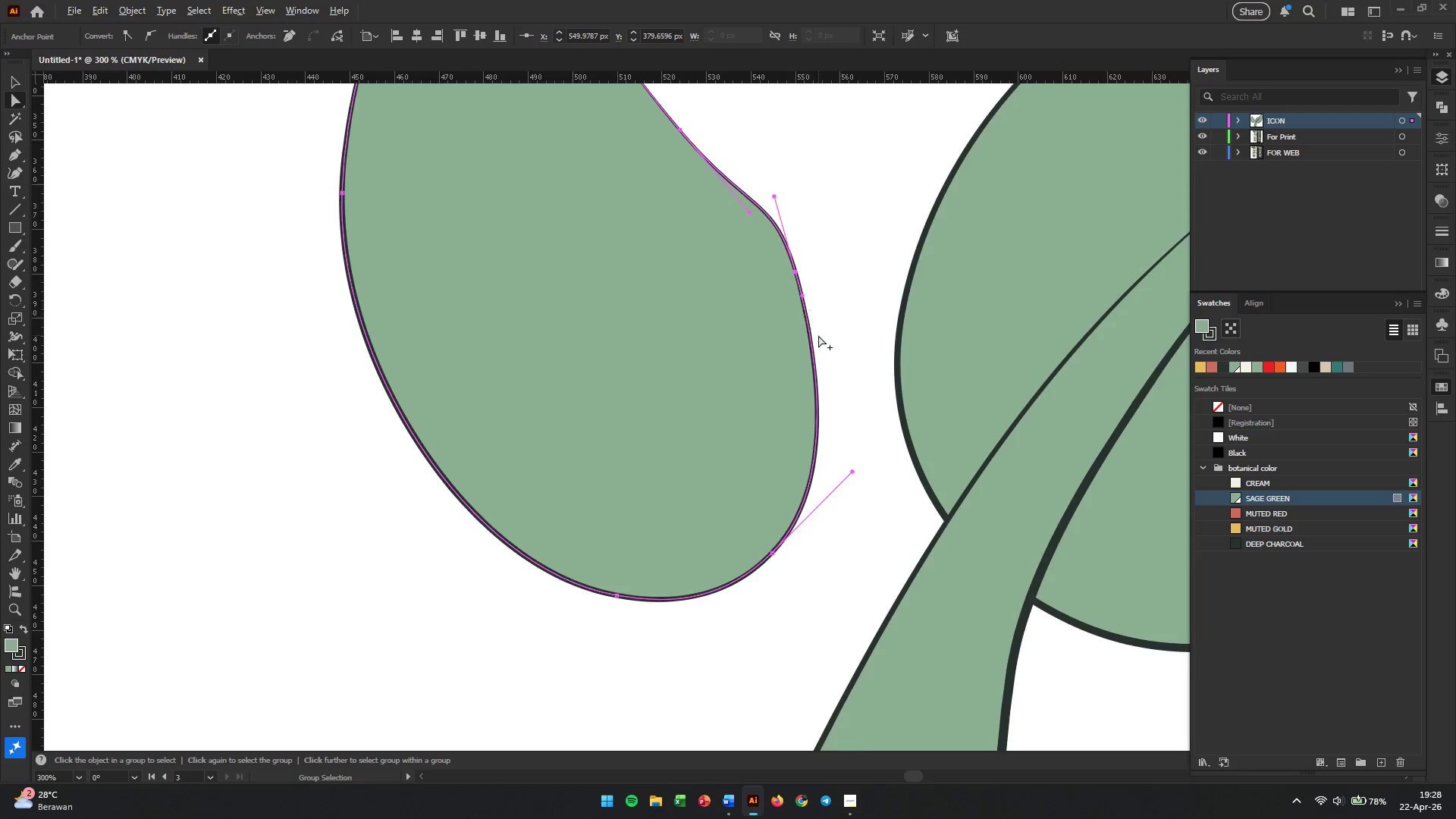 
scroll: coordinate [820, 352], scroll_direction: up, amount: 5.0
 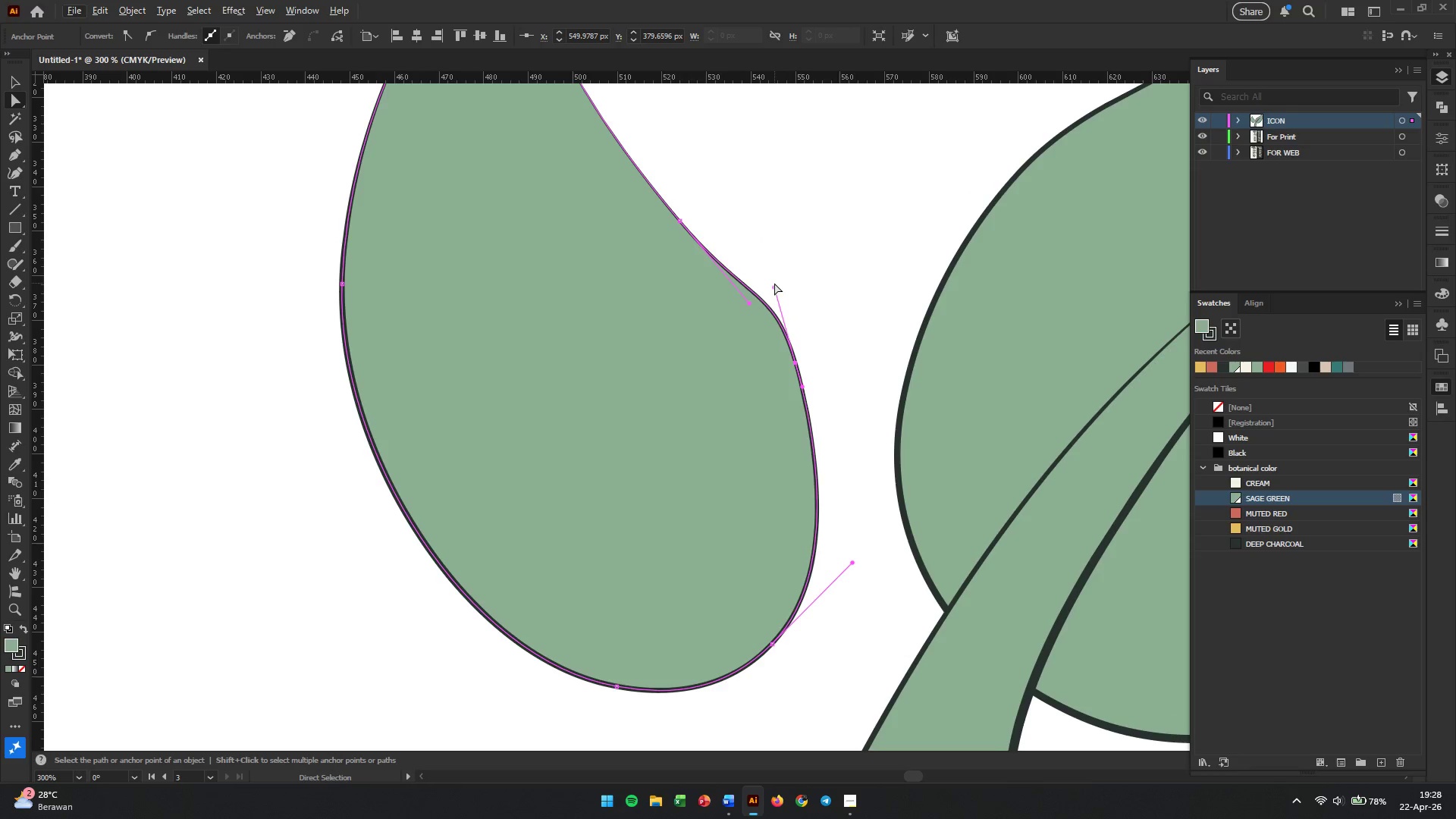 
left_click_drag(start_coordinate=[772, 284], to_coordinate=[764, 295])
 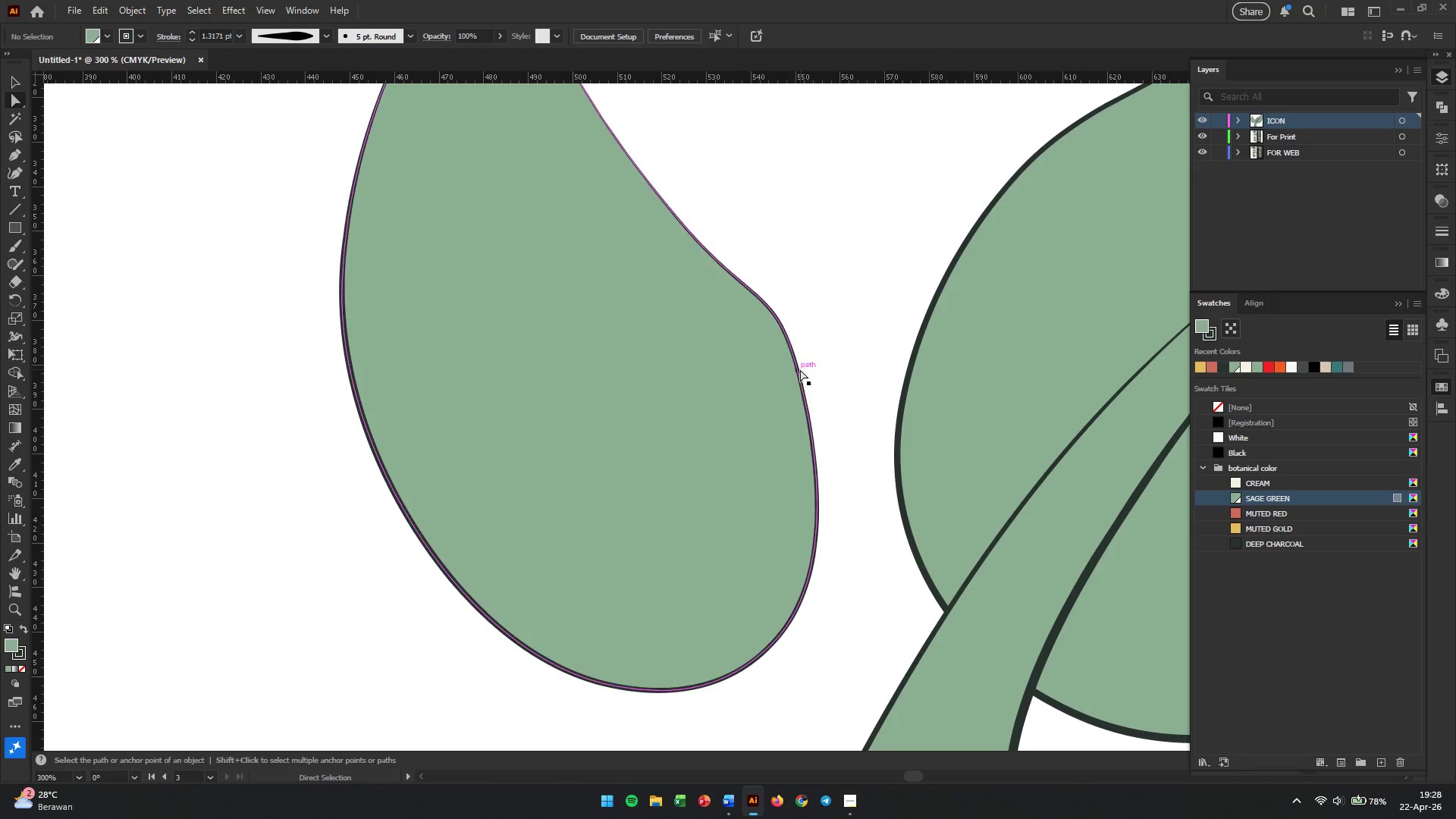 
key(Control+Z)
 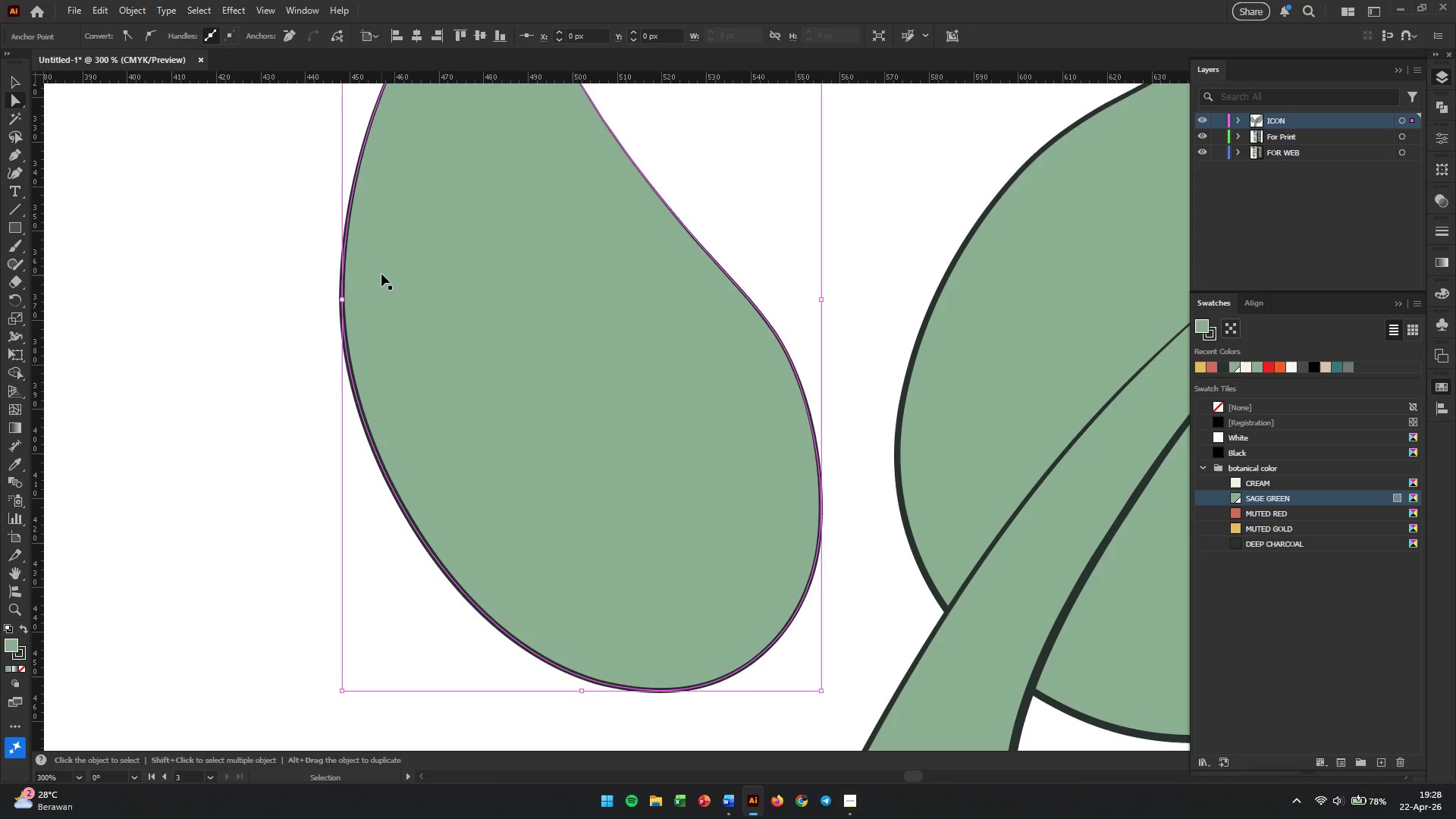 
key(Control+Z)
 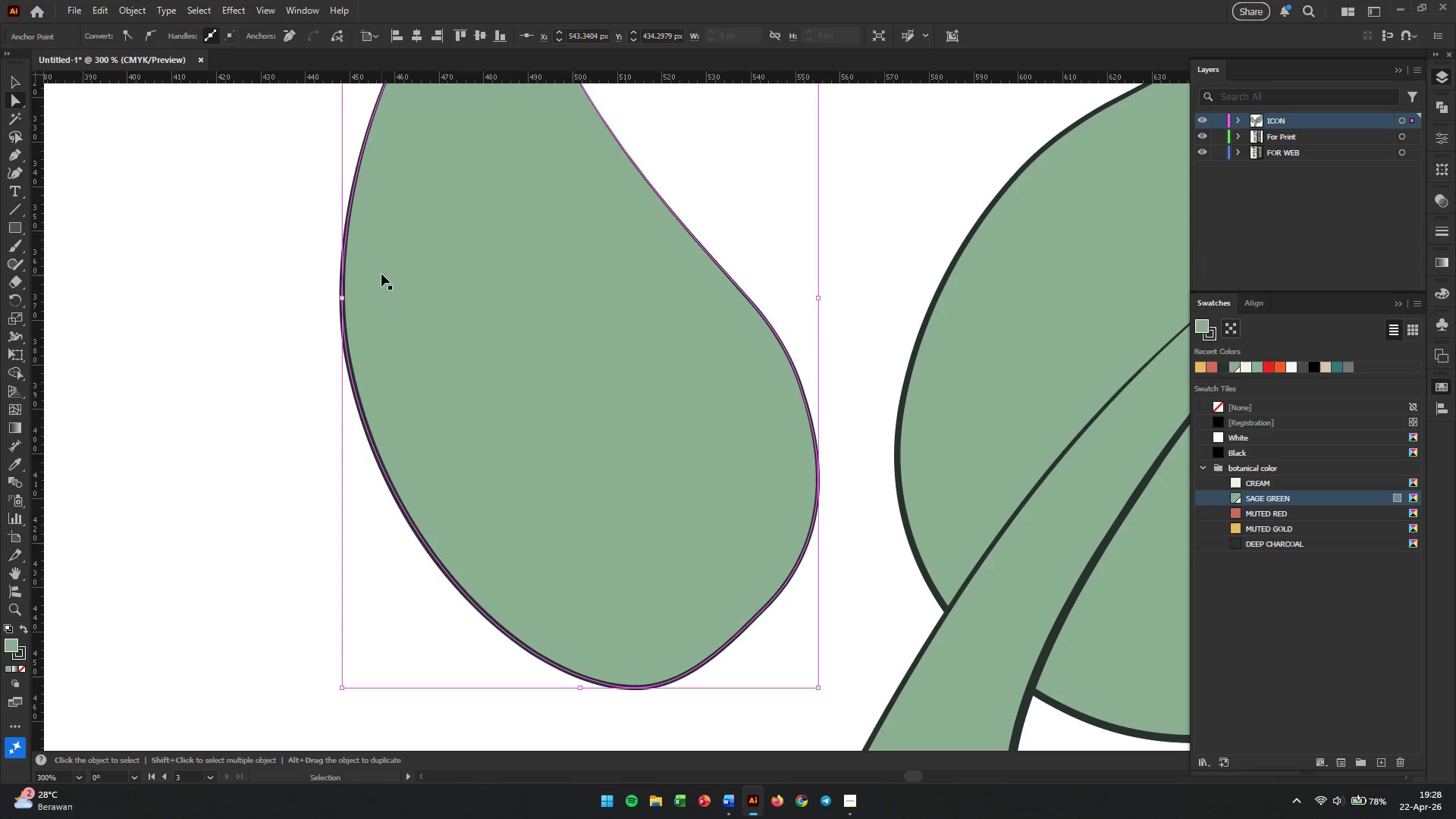 
key(Control+Z)
 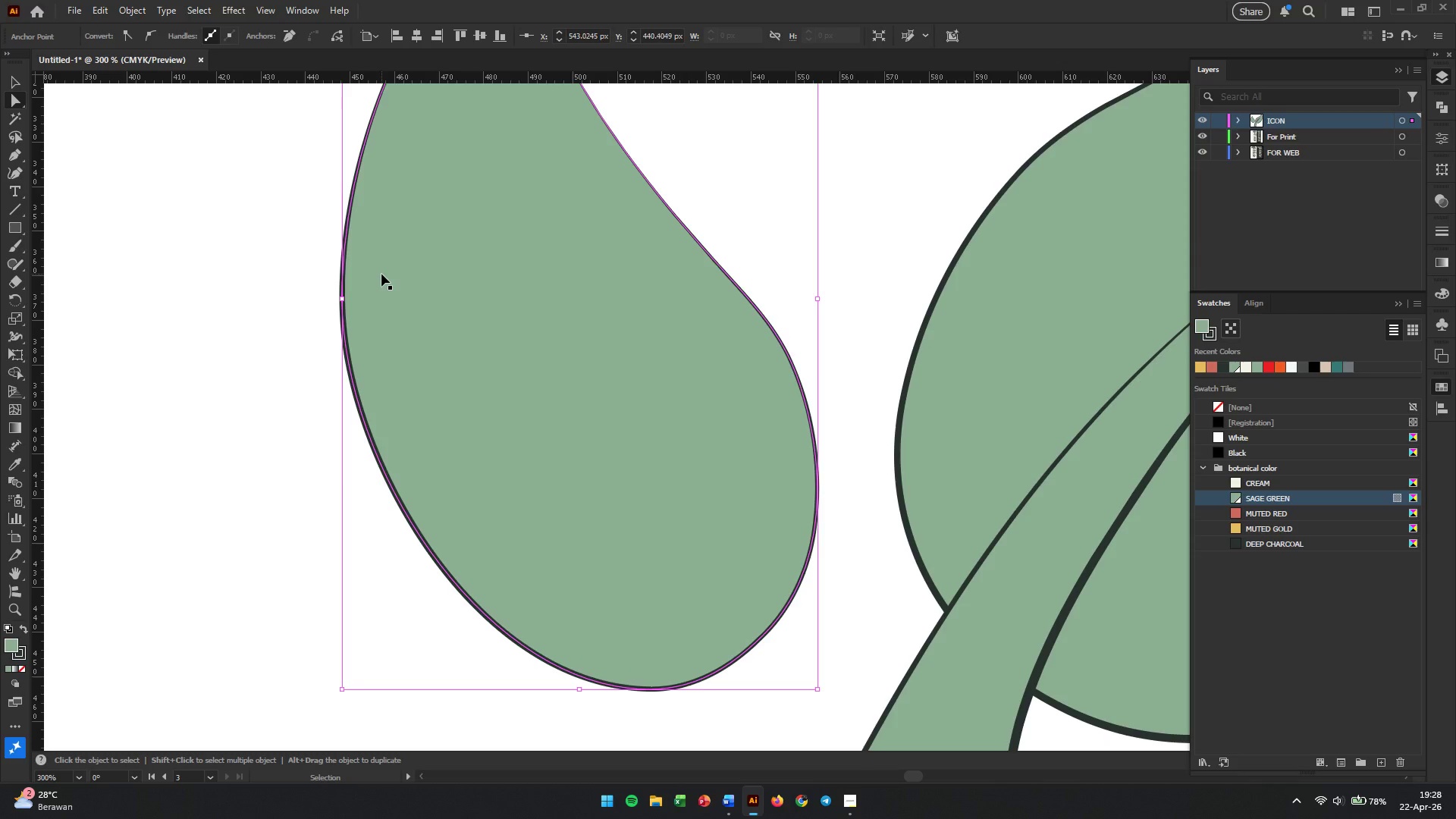 
key(Control+Z)
 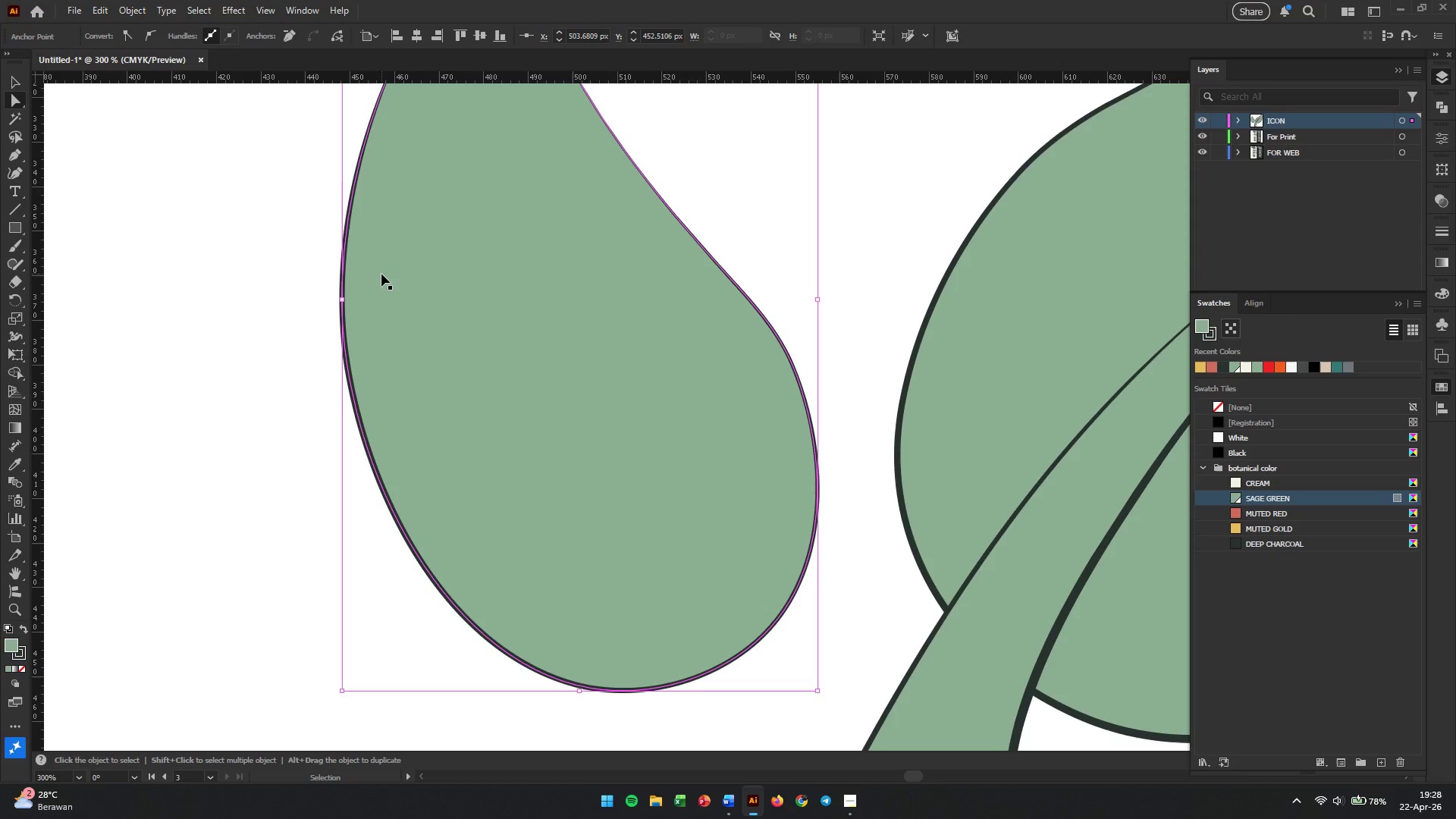 
key(Control+Z)
 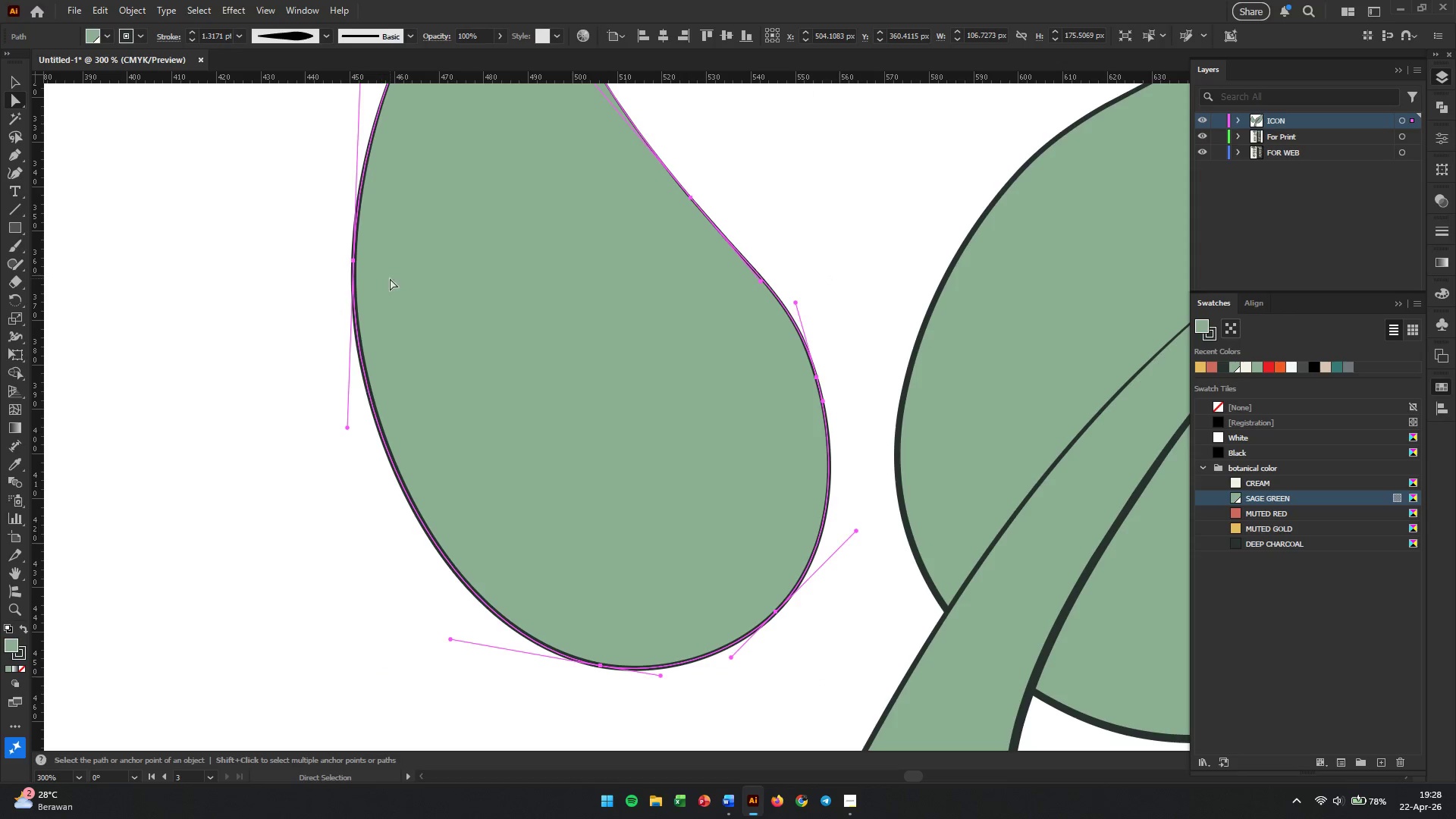 
hold_key(key=AltLeft, duration=0.8)
scroll: coordinate [537, 409], scroll_direction: up, amount: 3.0
 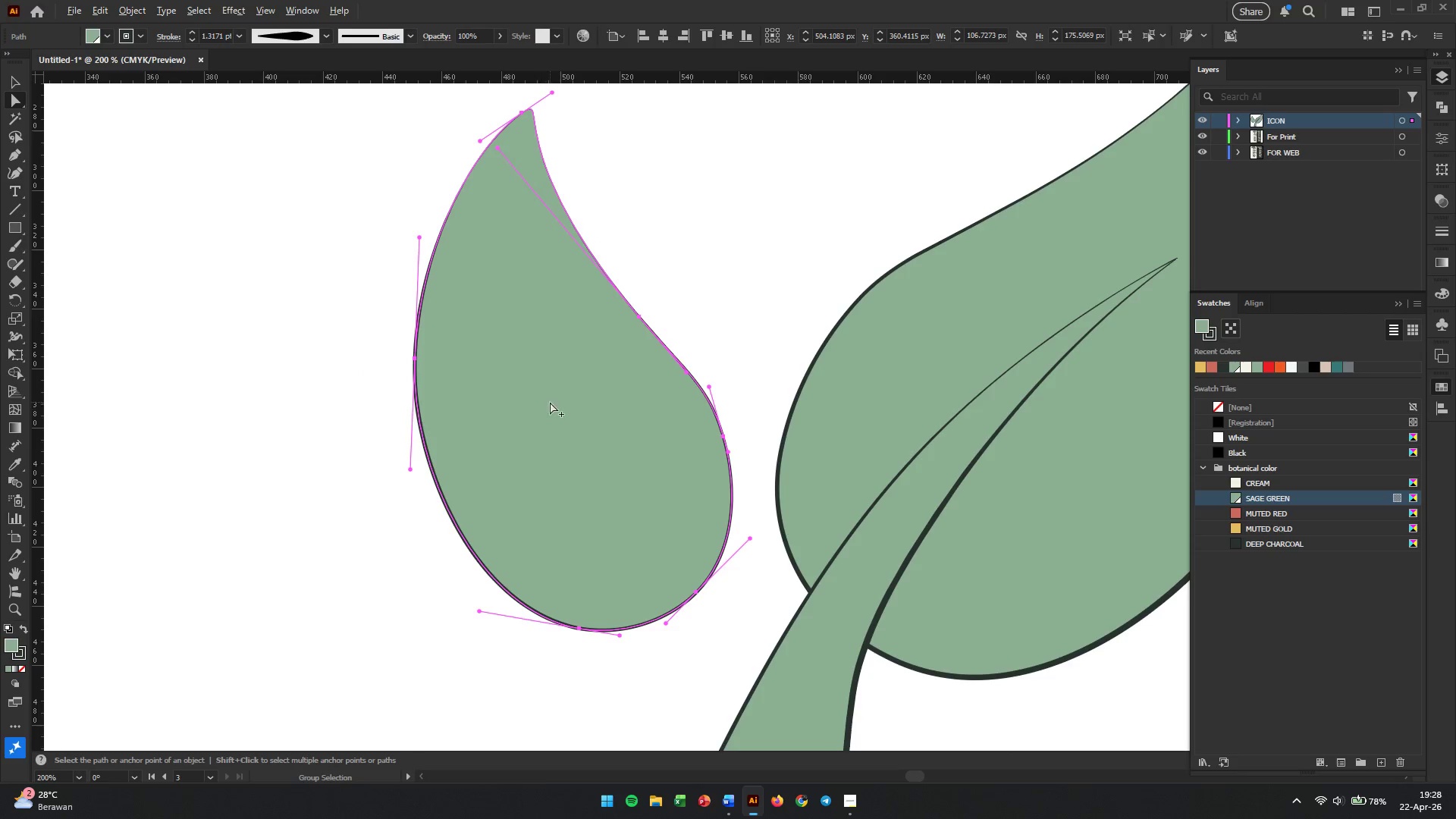 
left_click([17, 161])
 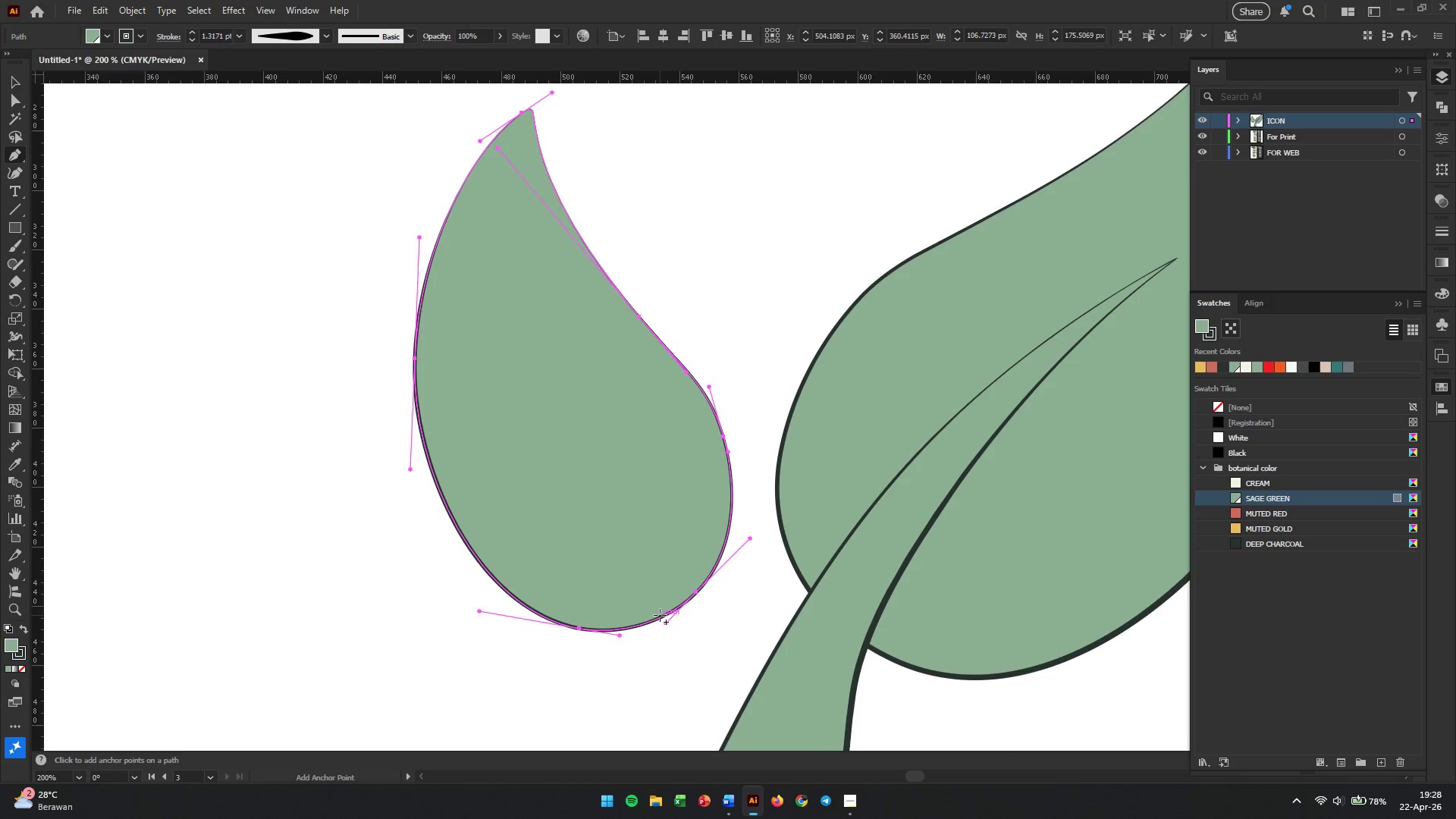 
left_click([660, 615])
 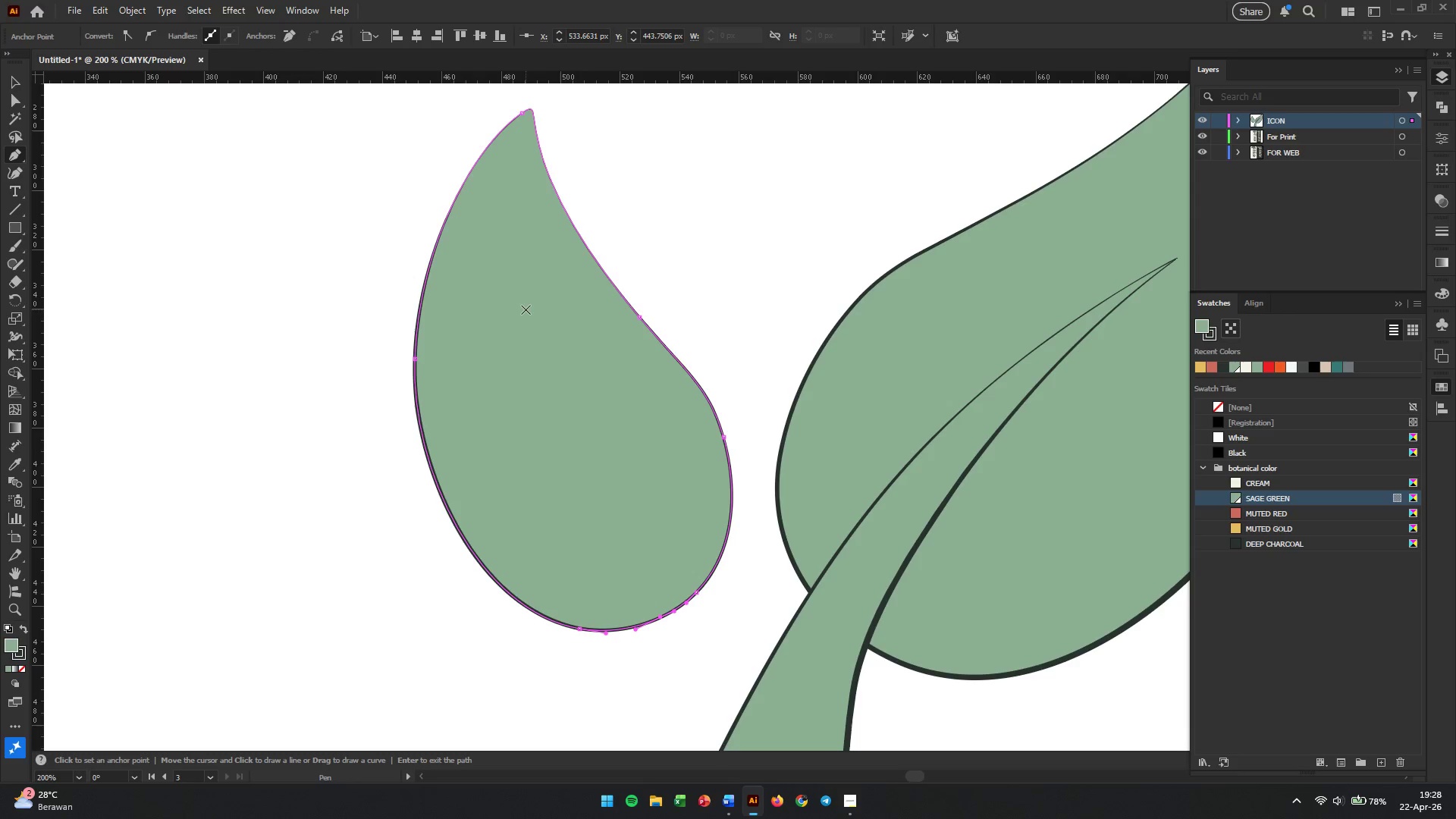 
left_click([526, 309])
 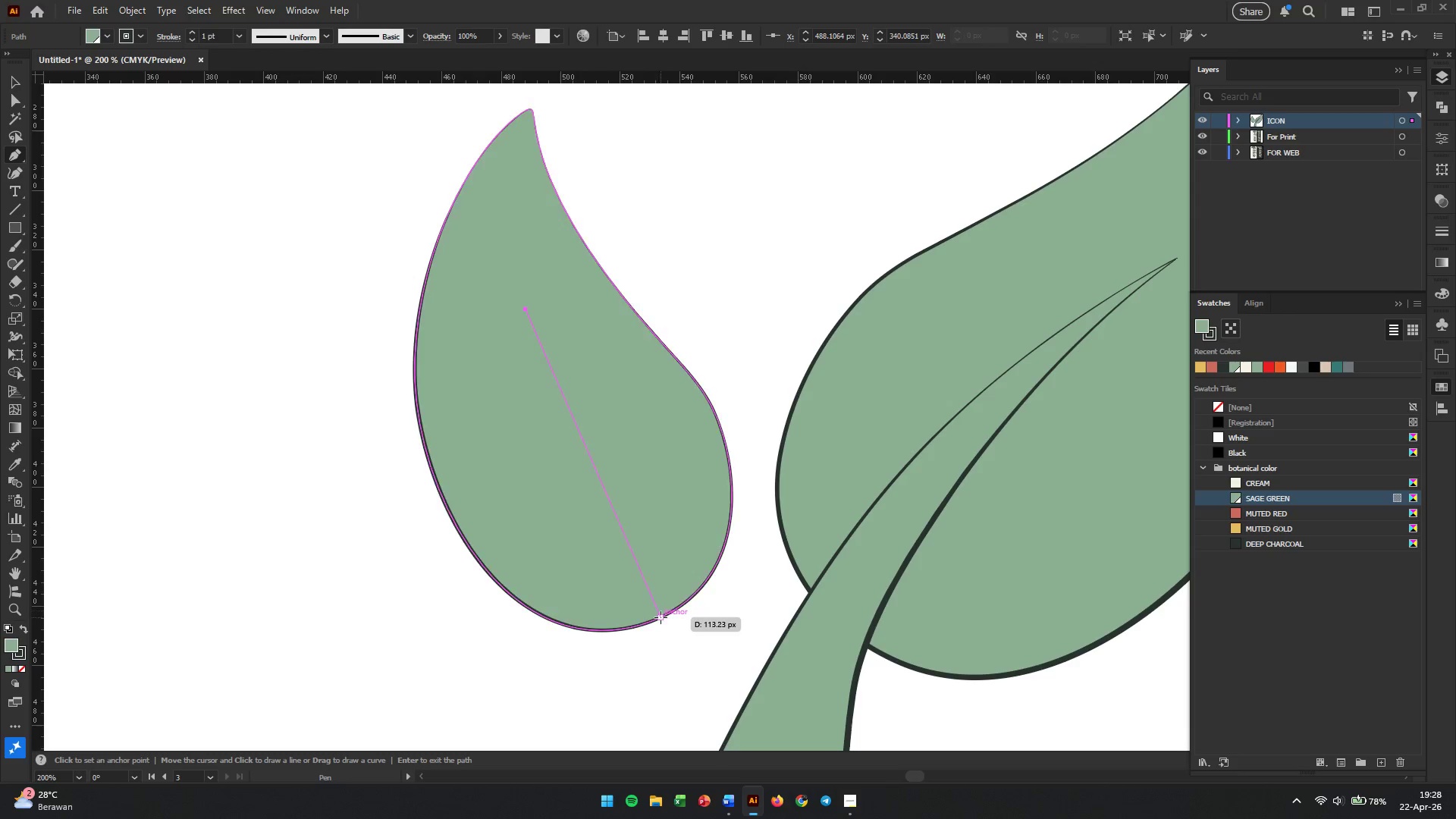 
left_click([661, 617])
 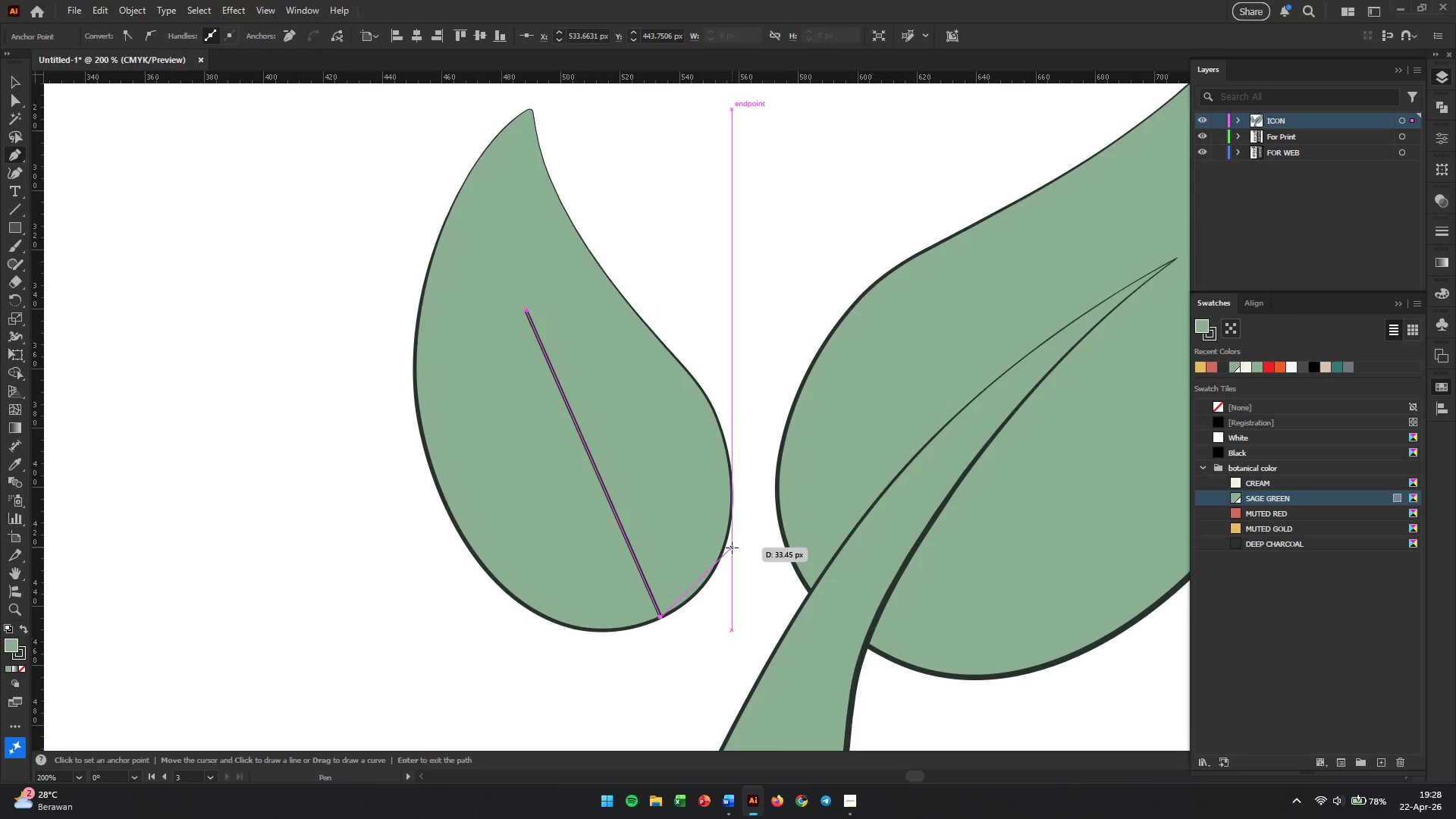 
key(Escape)
 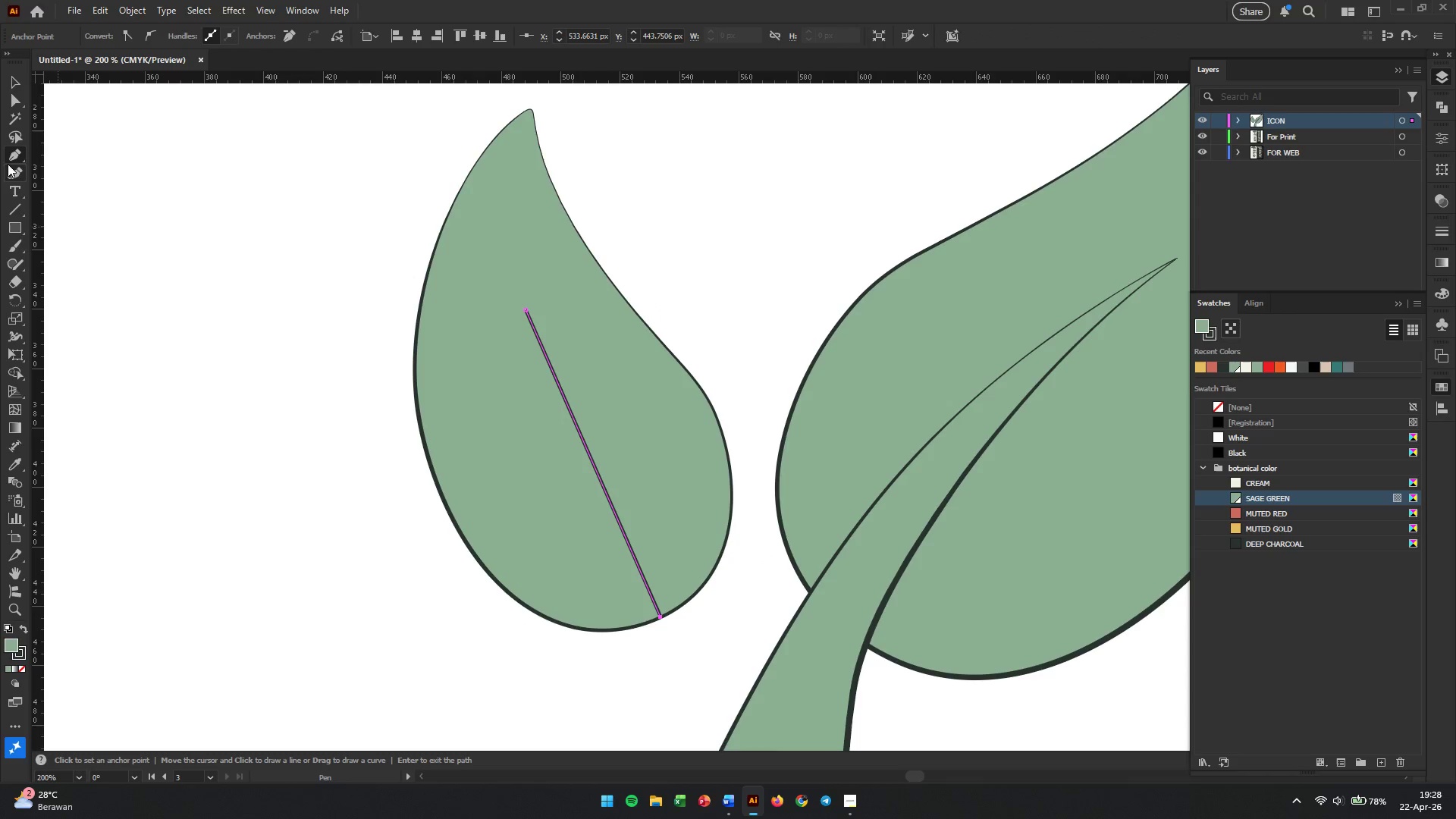 
left_click([14, 174])
 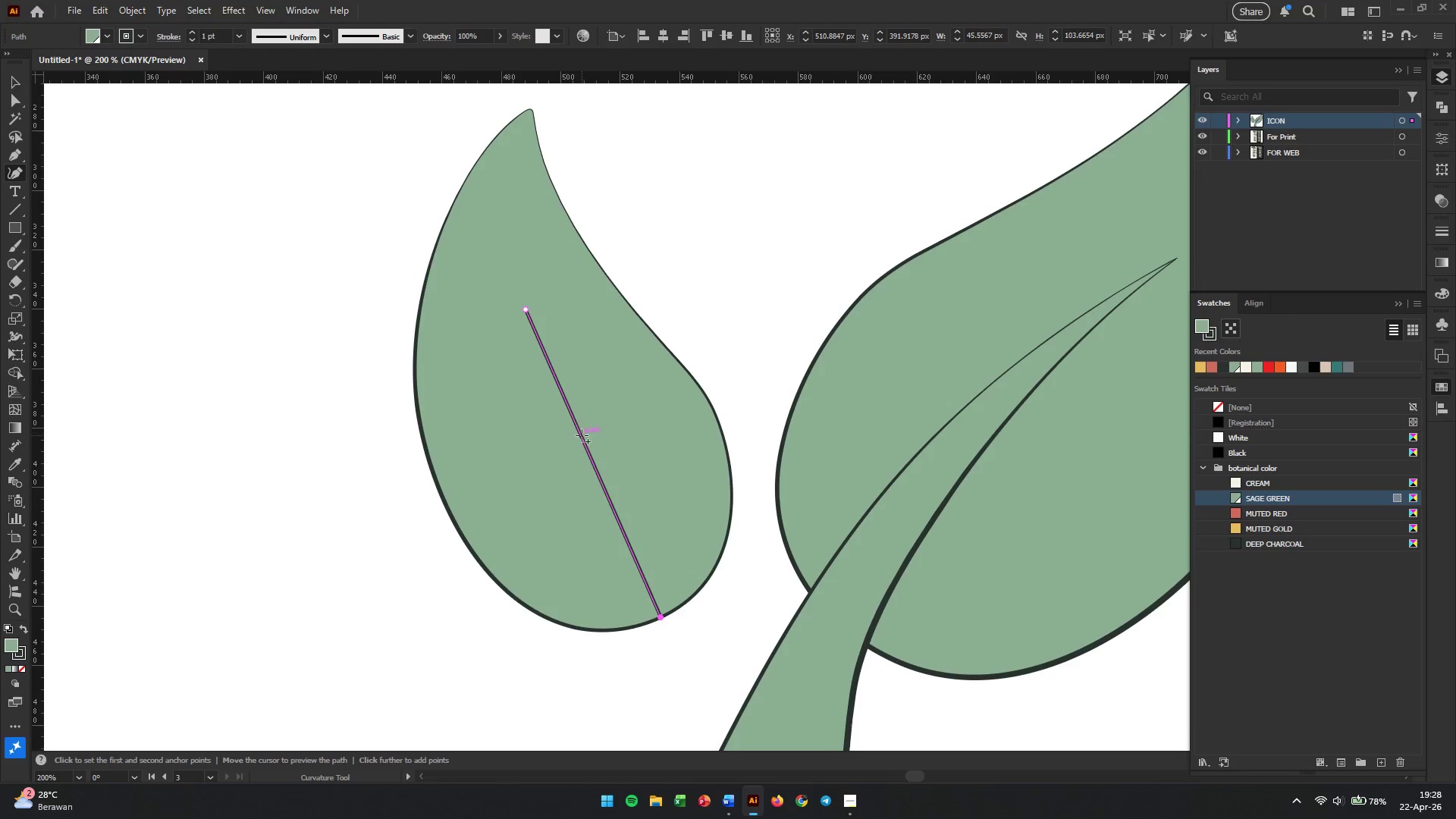 
left_click_drag(start_coordinate=[582, 435], to_coordinate=[602, 397])
 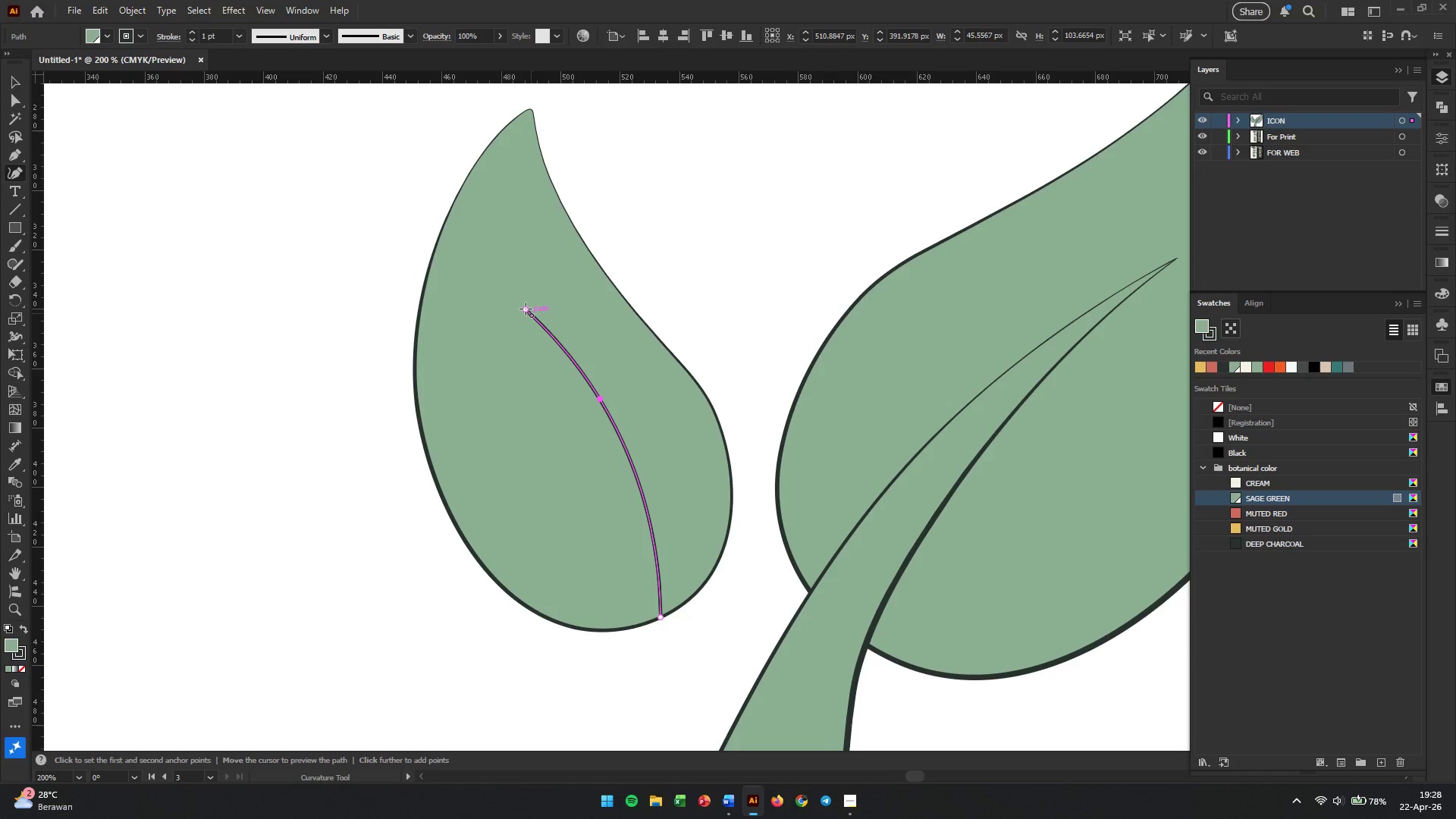 
left_click_drag(start_coordinate=[526, 309], to_coordinate=[519, 293])
 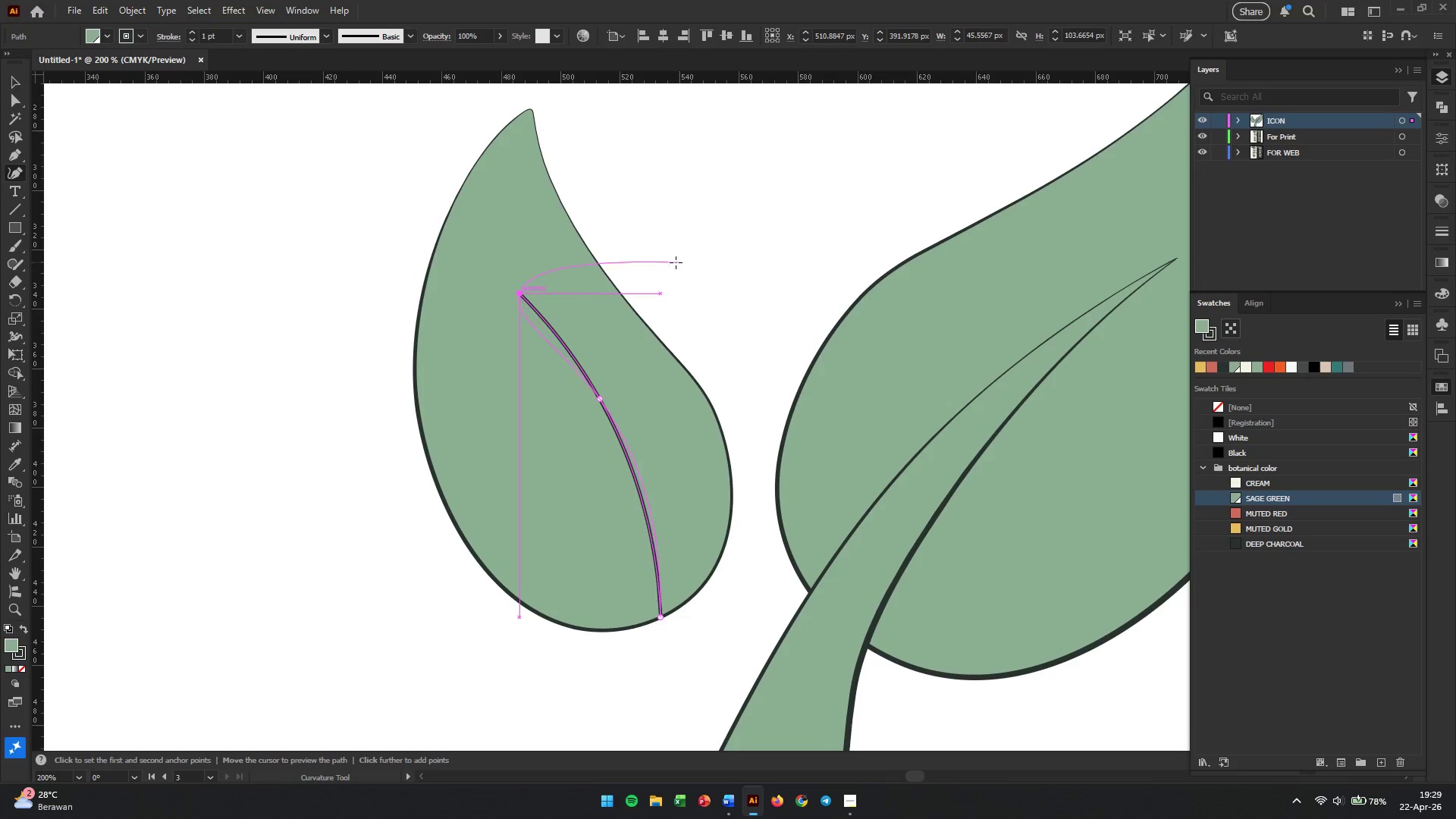 
key(Escape)
 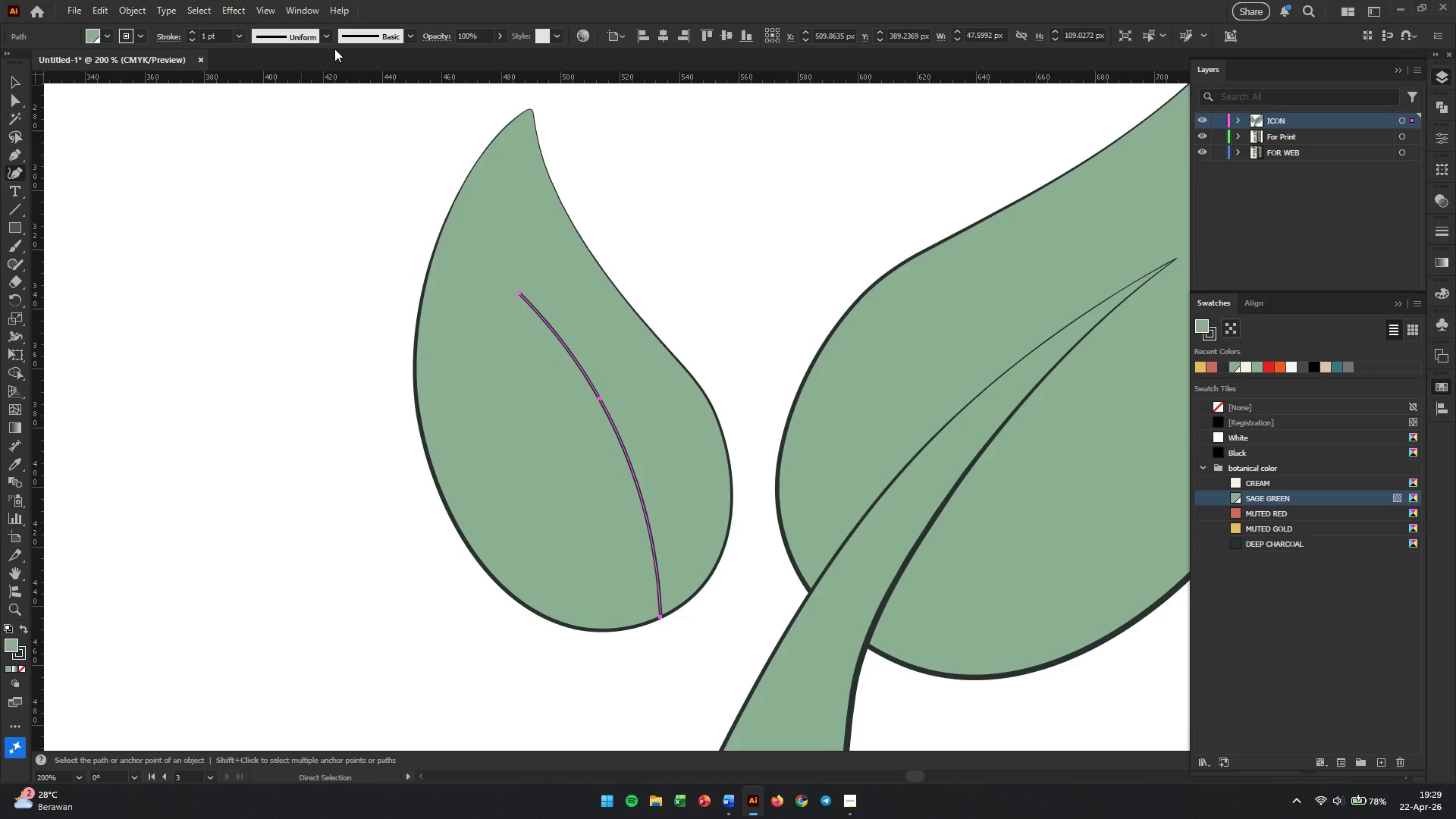 
left_click([326, 39])
 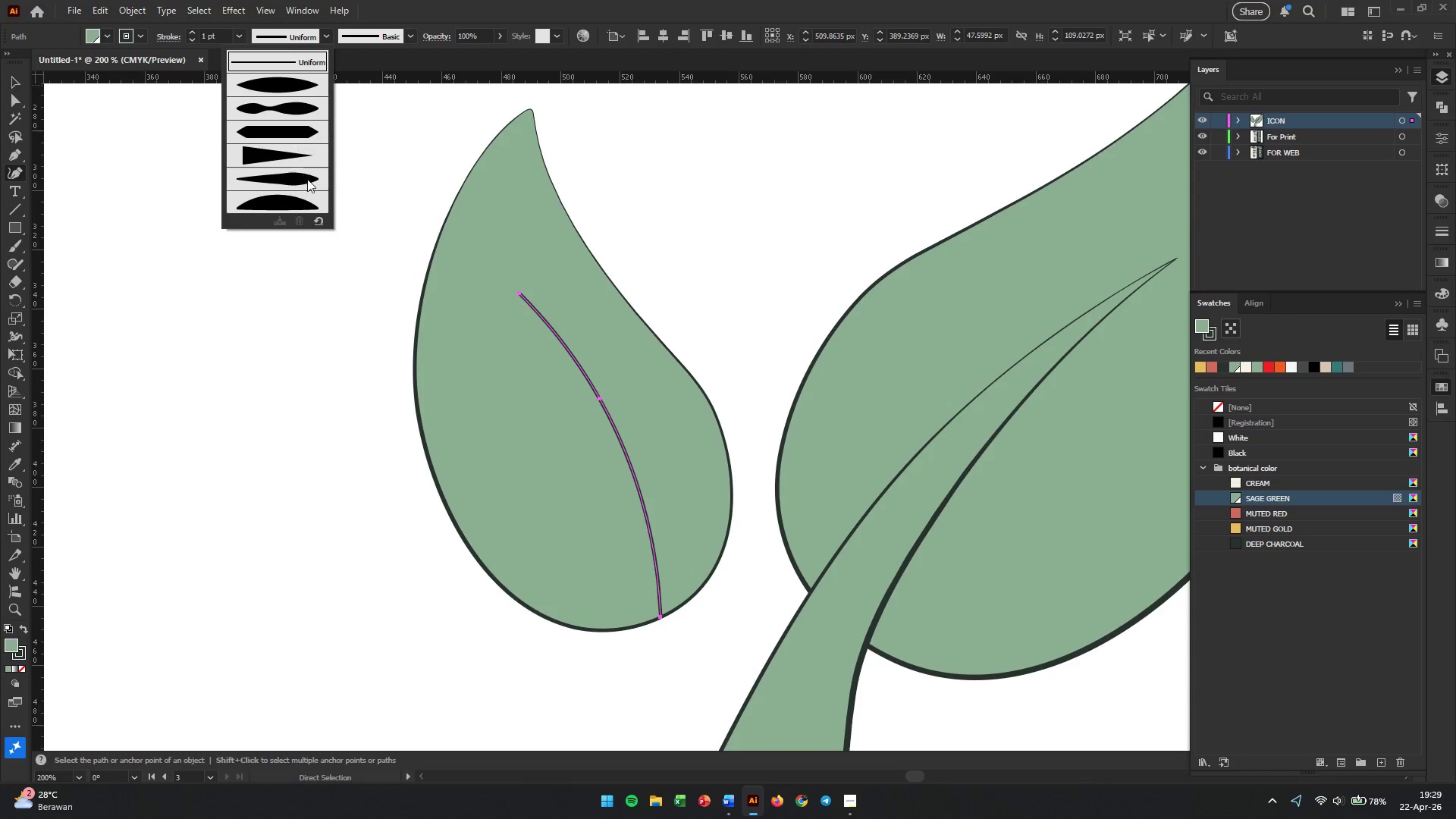 
left_click([309, 180])
 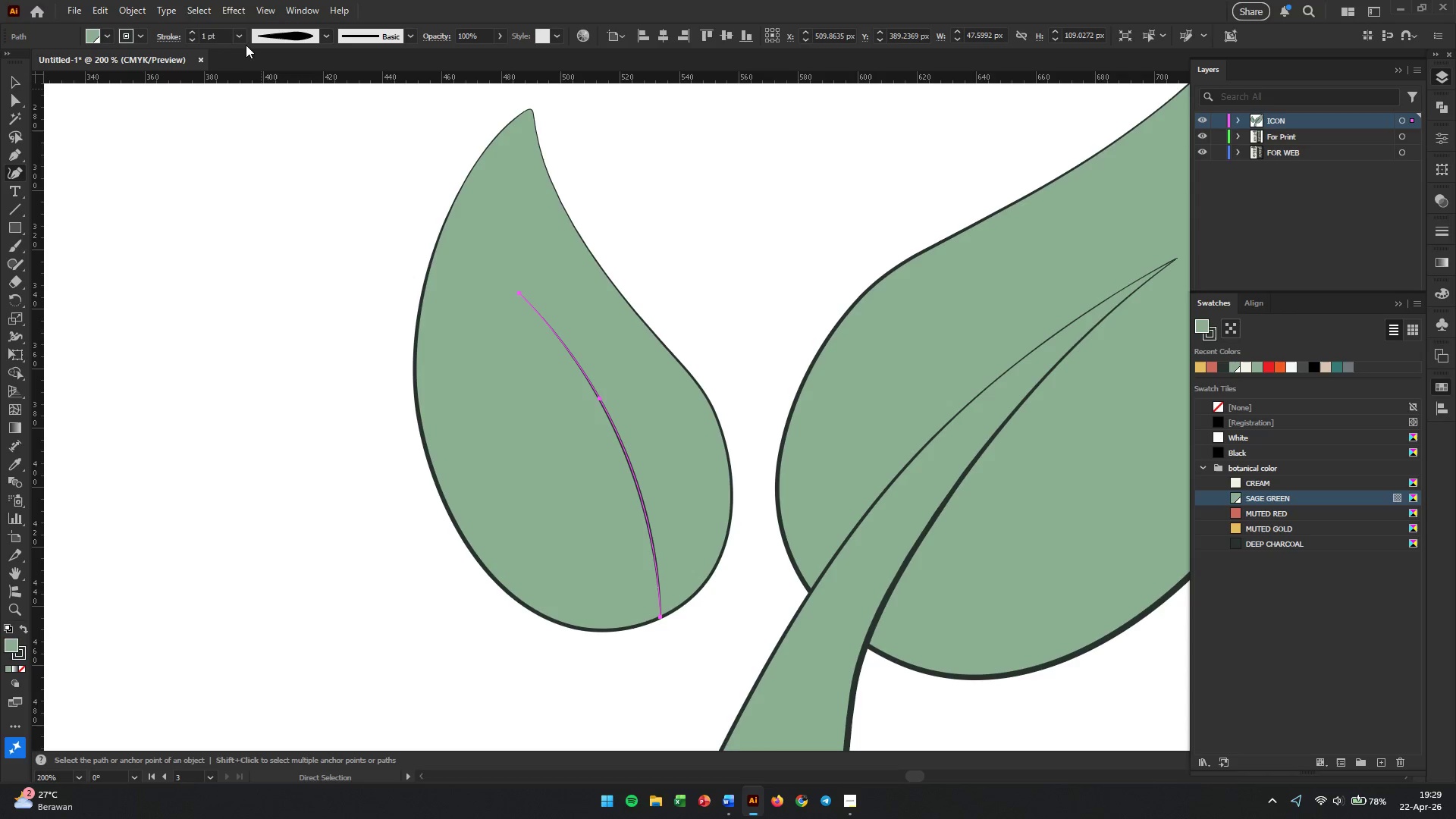 
left_click([240, 36])
 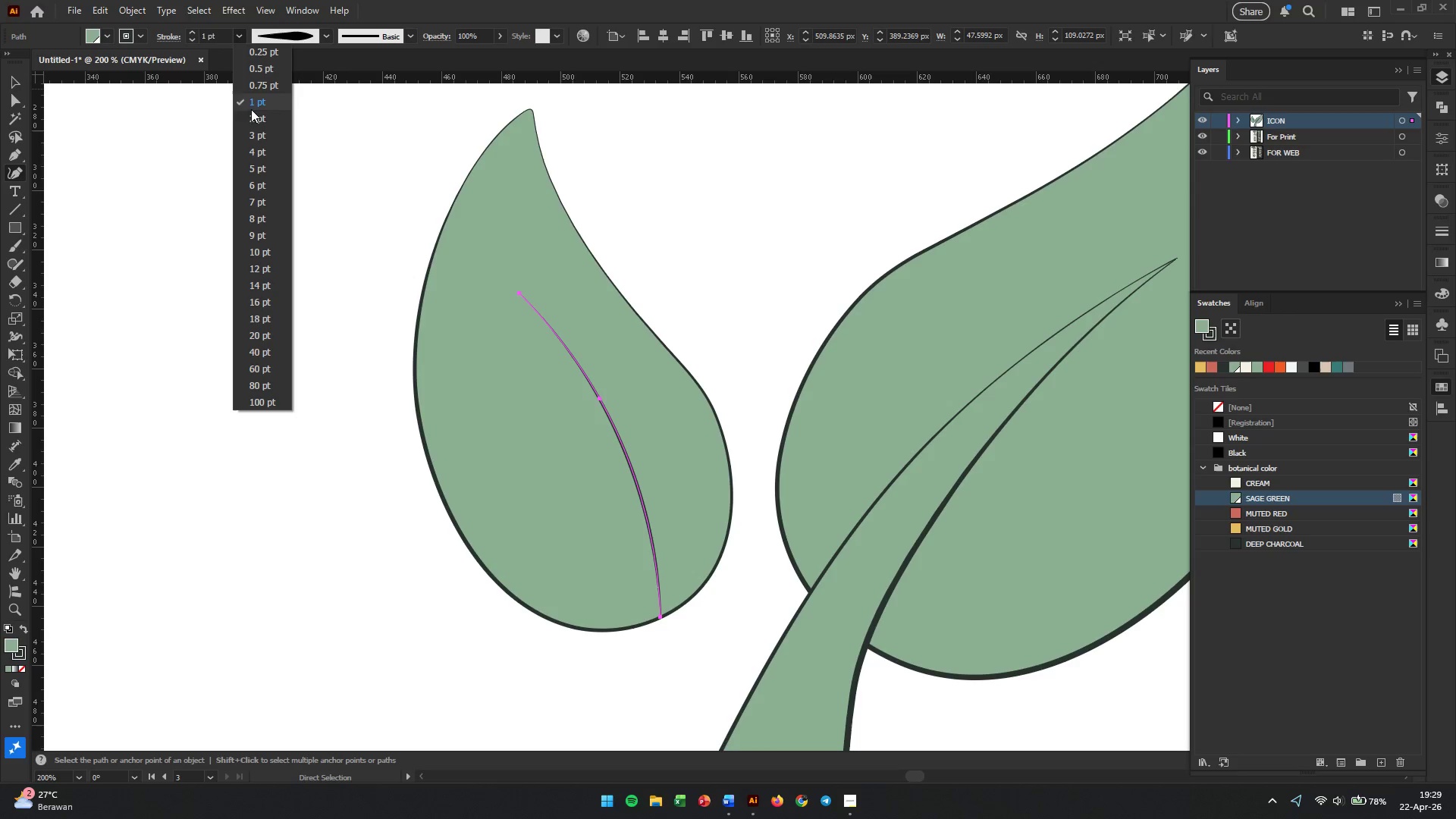 
left_click([252, 118])
 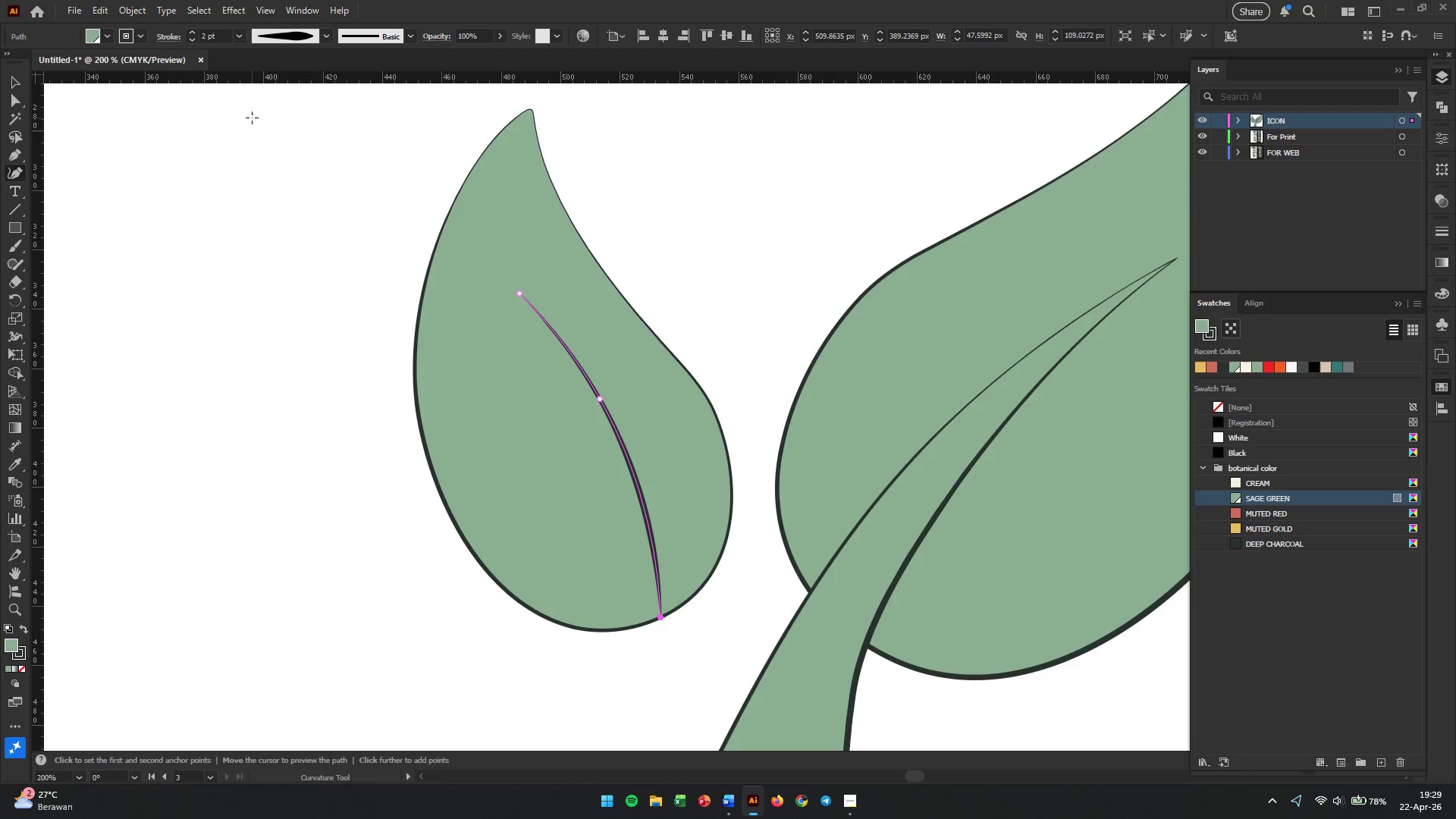 
key(Escape)
 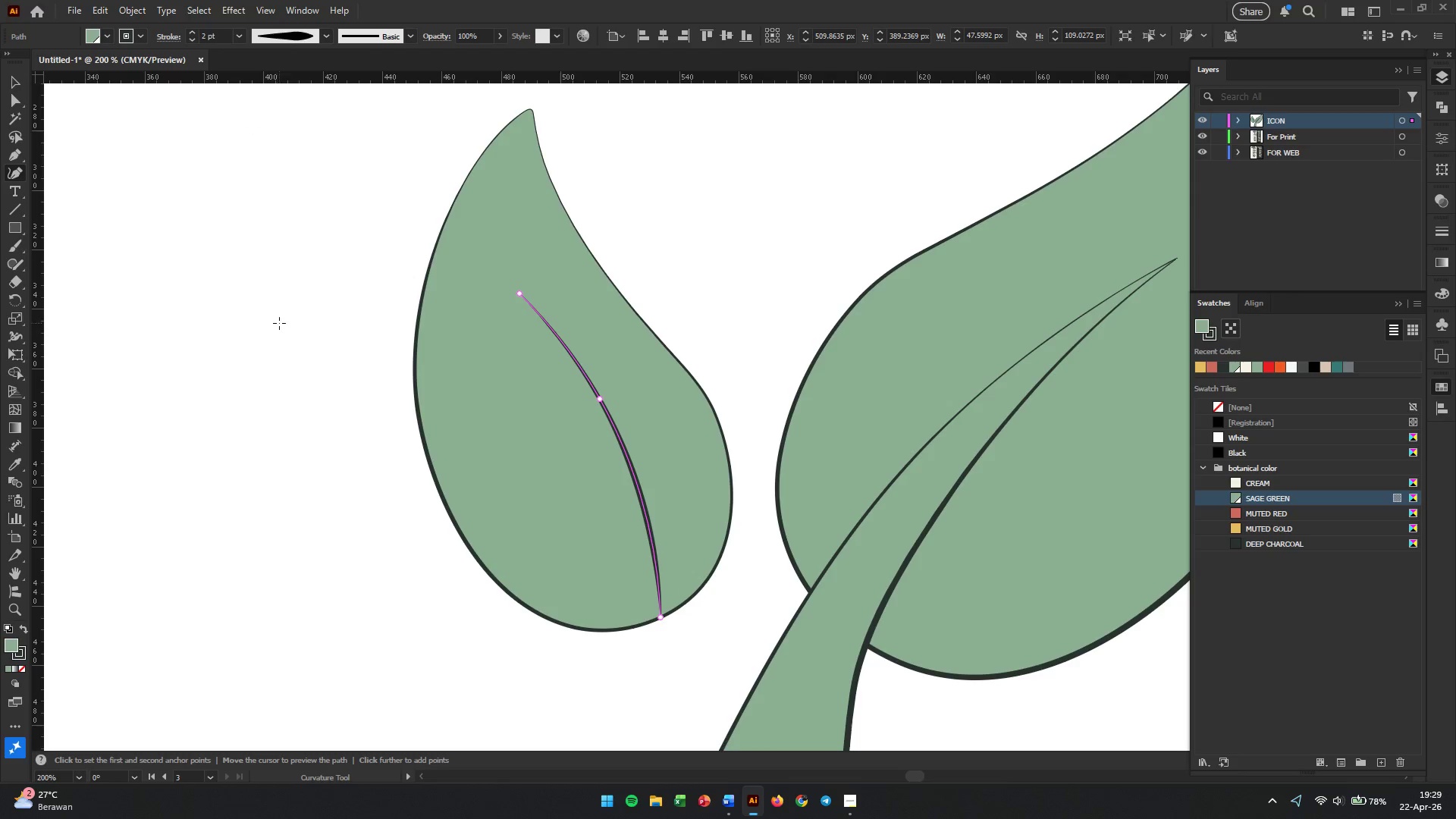 
key(V)
 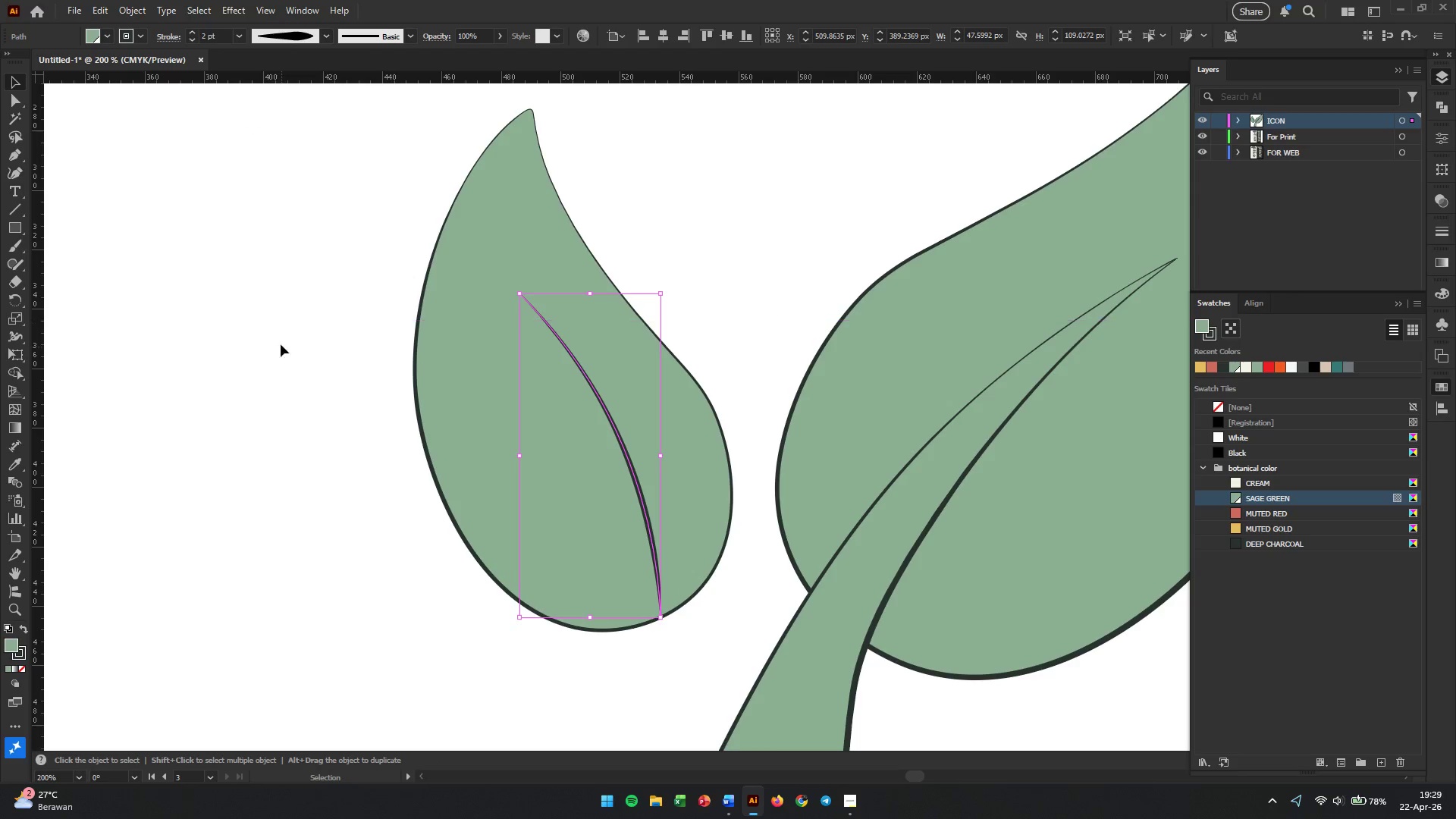 
left_click([287, 368])
 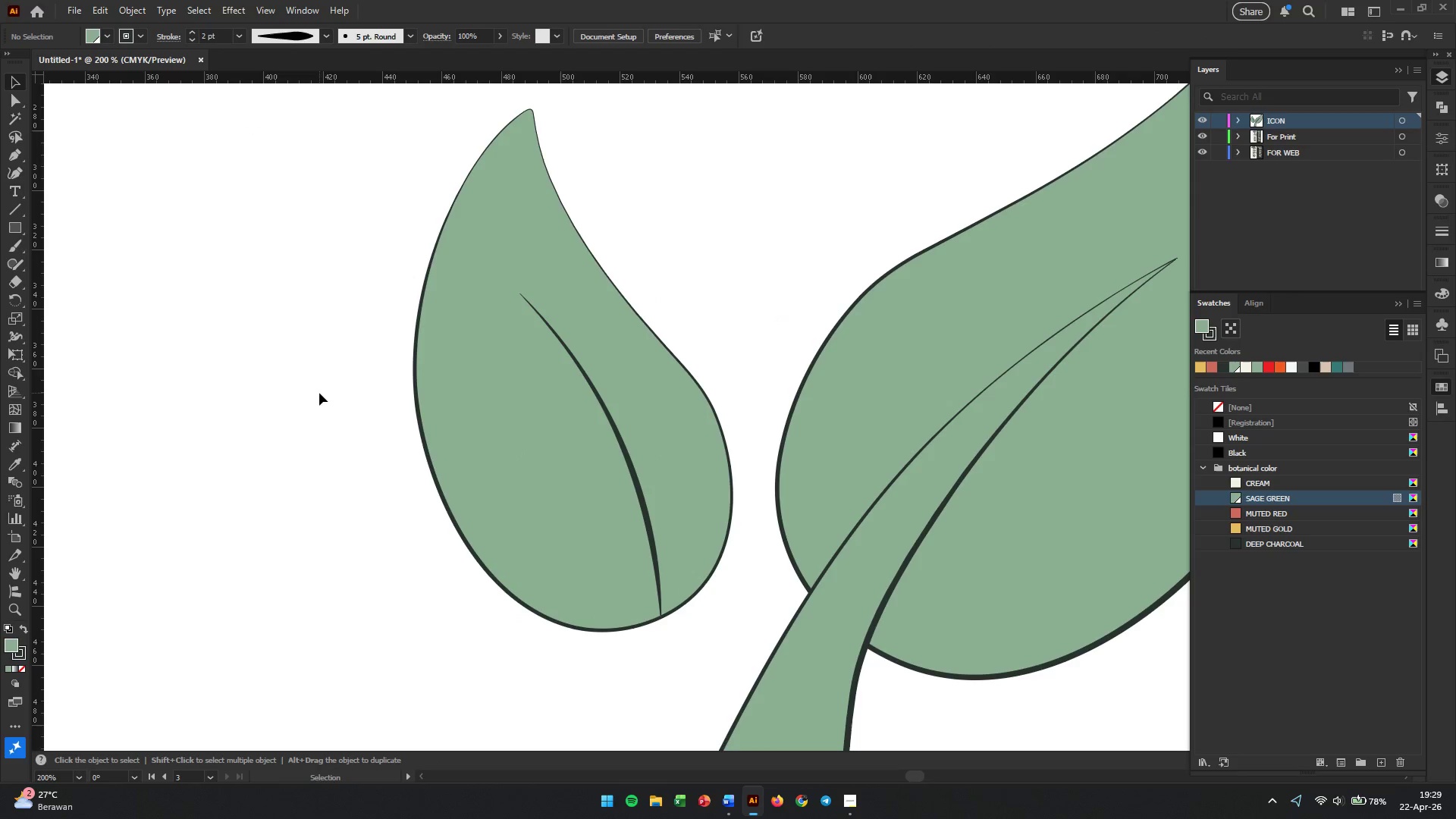 
hold_key(key=AltLeft, duration=0.97)
scroll: coordinate [319, 393], scroll_direction: down, amount: 3.0
 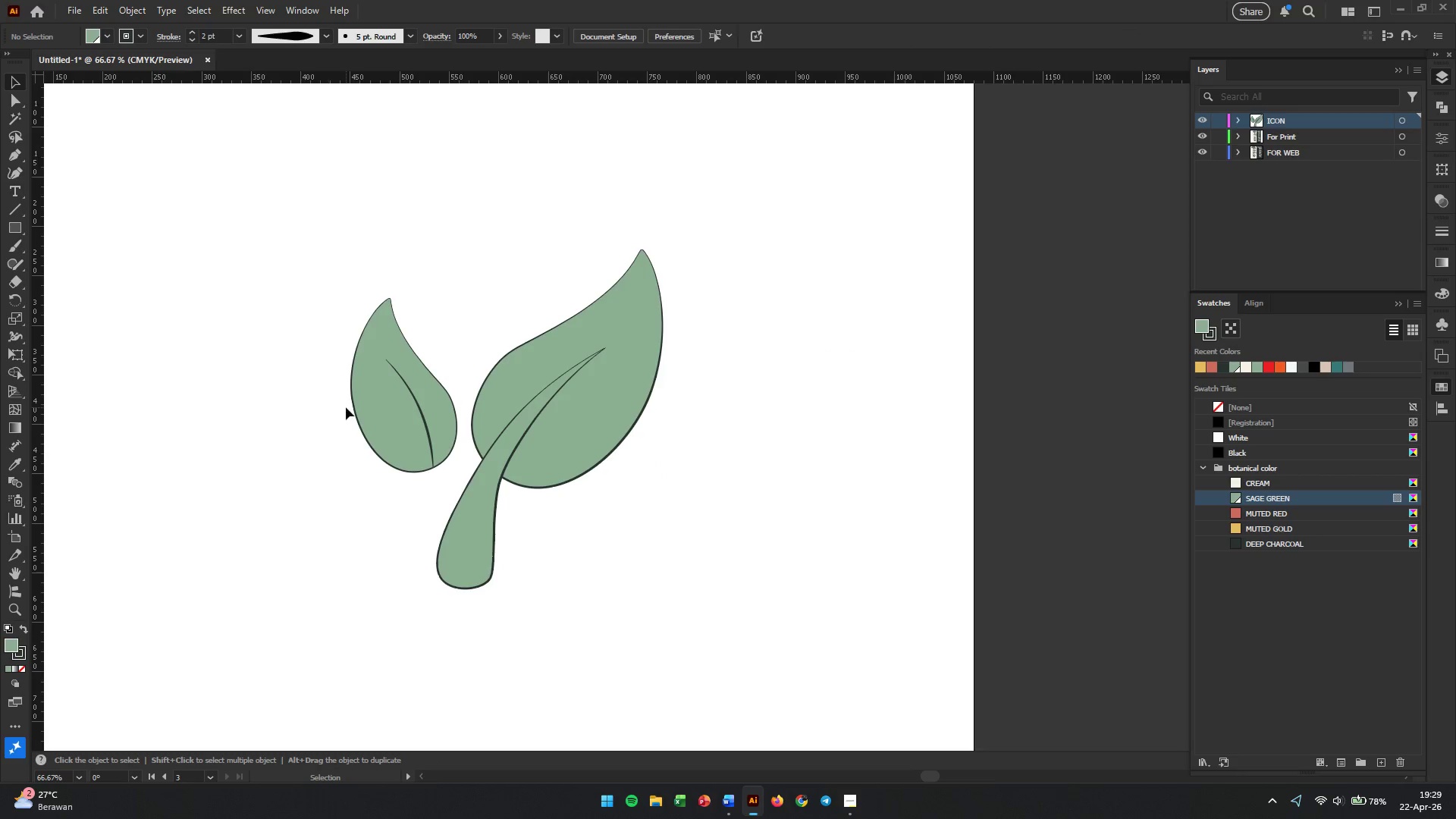 
hold_key(key=AltLeft, duration=0.5)
scroll: coordinate [400, 427], scroll_direction: up, amount: 2.0
 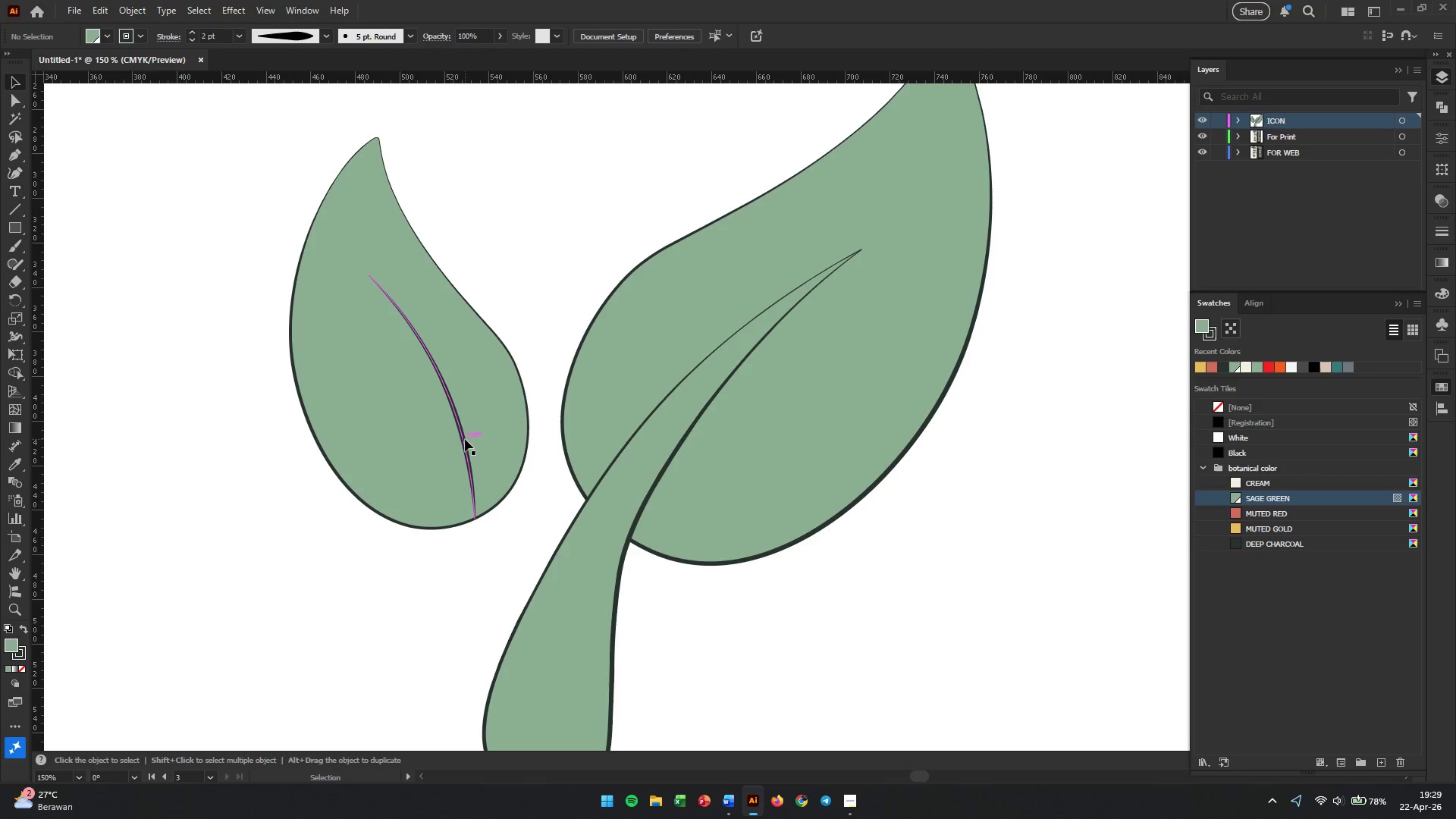 
left_click([462, 439])
 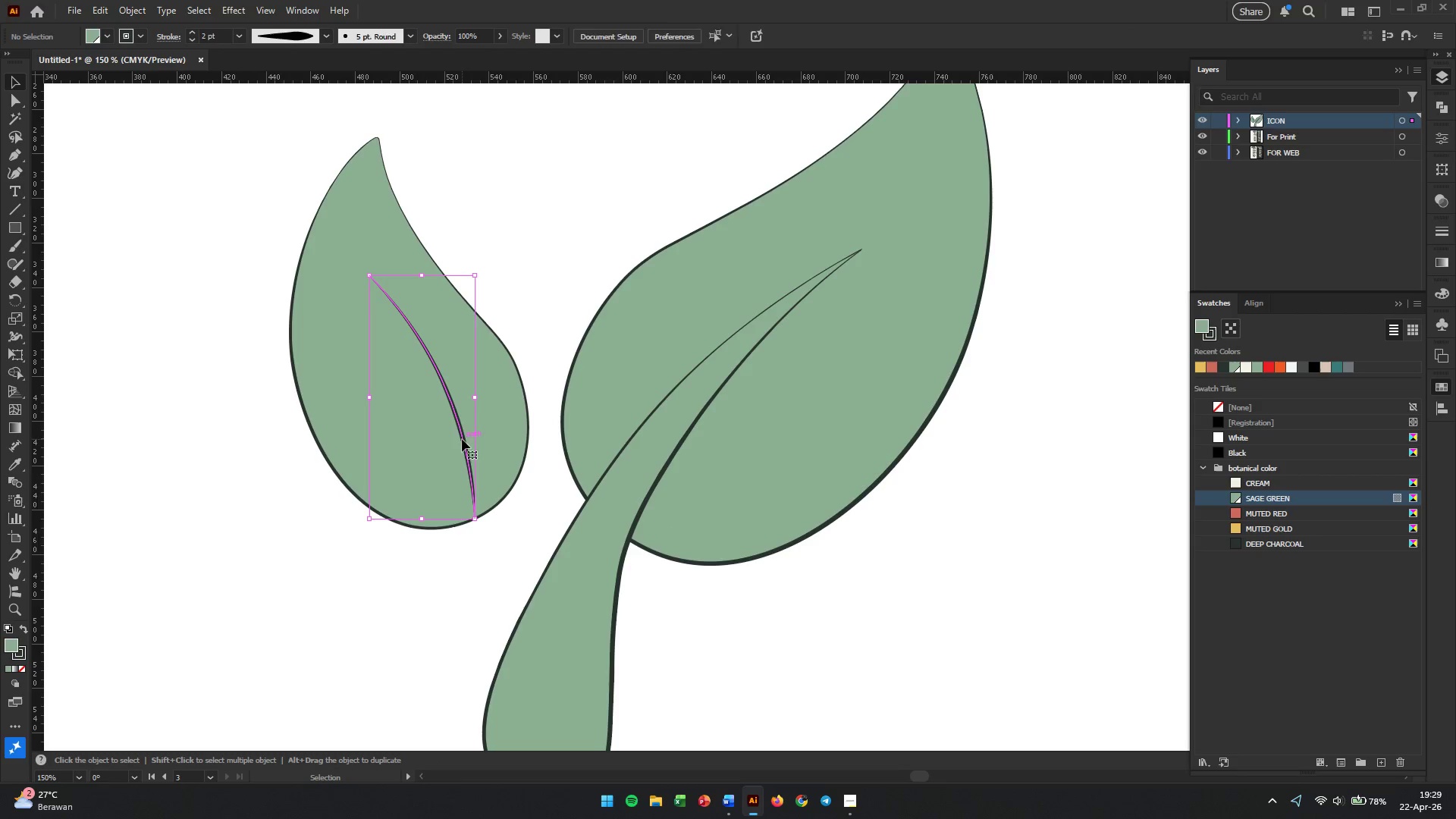 
hold_key(key=AltLeft, duration=0.47)
scroll: coordinate [462, 439], scroll_direction: up, amount: 1.0
 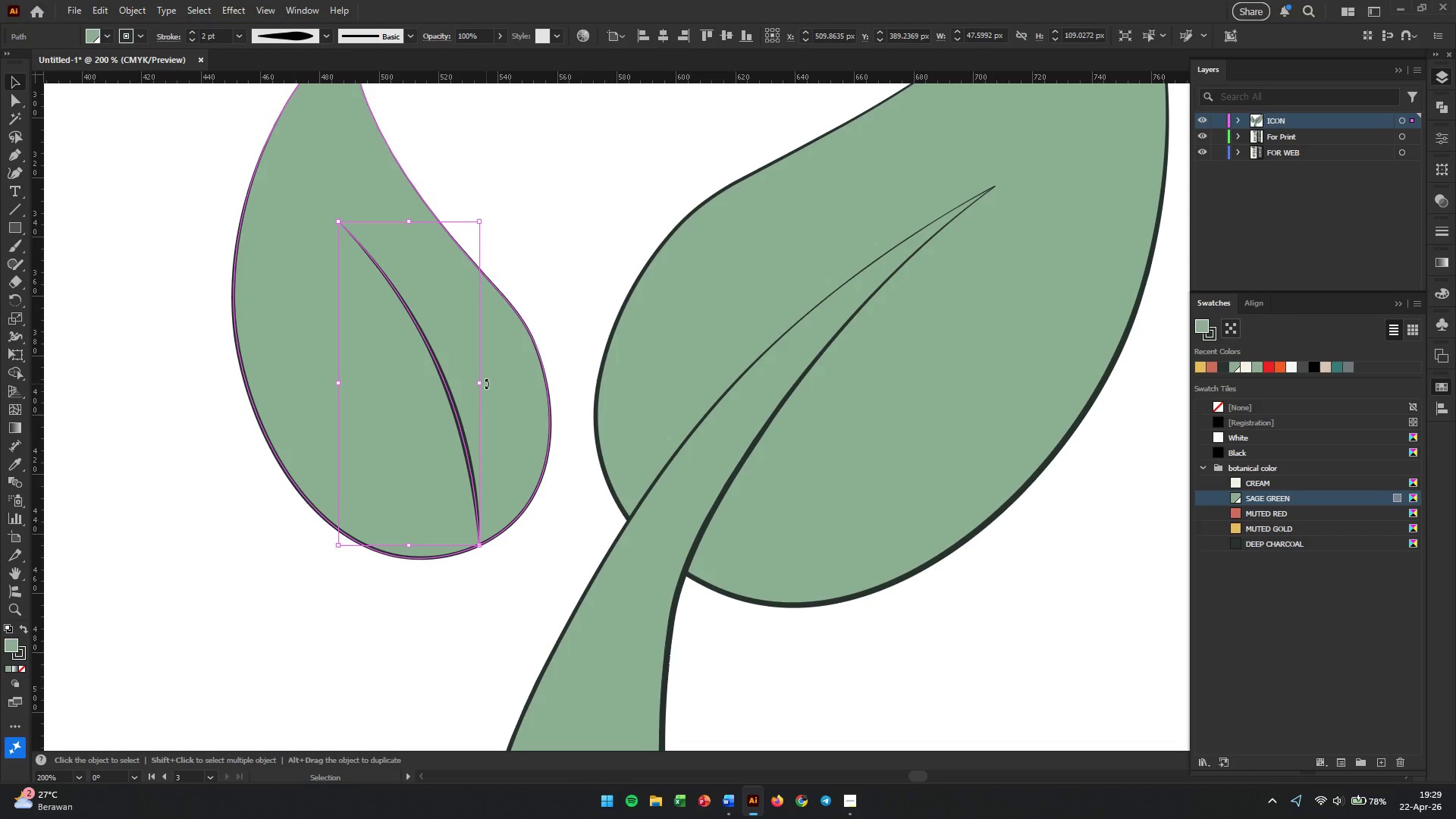 
right_click([448, 392])
 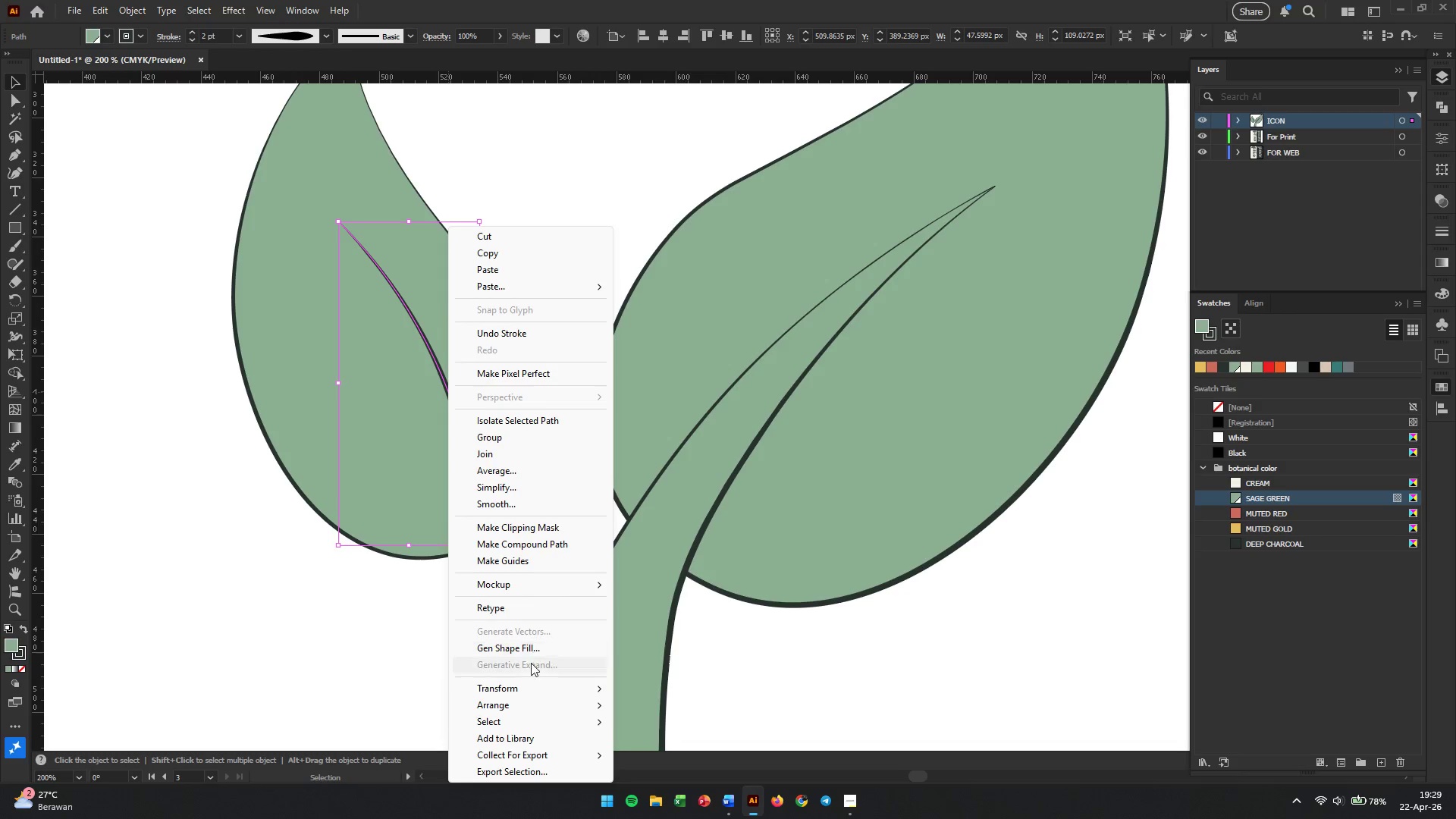 
left_click([530, 689])
 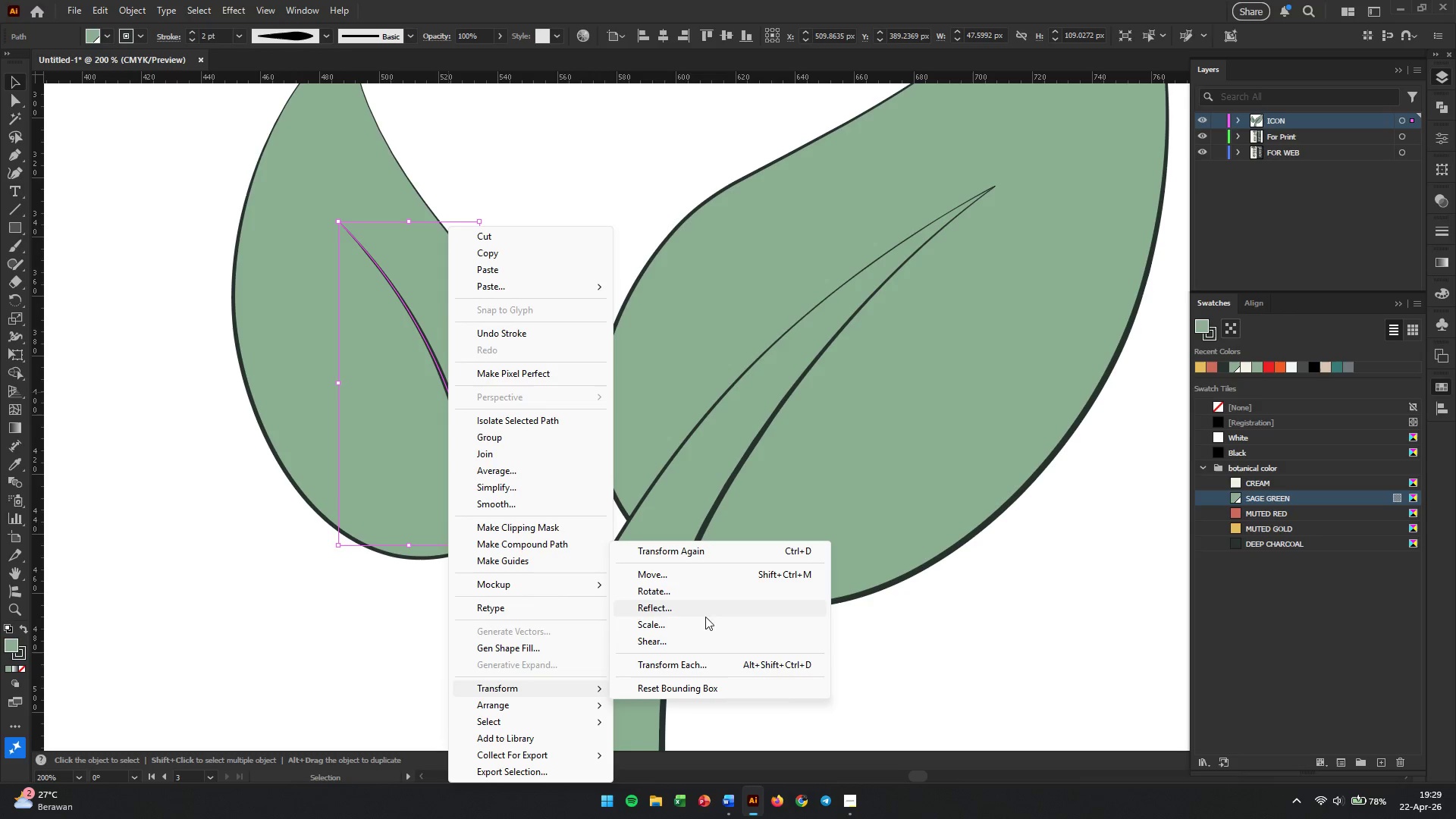 
left_click([706, 610])
 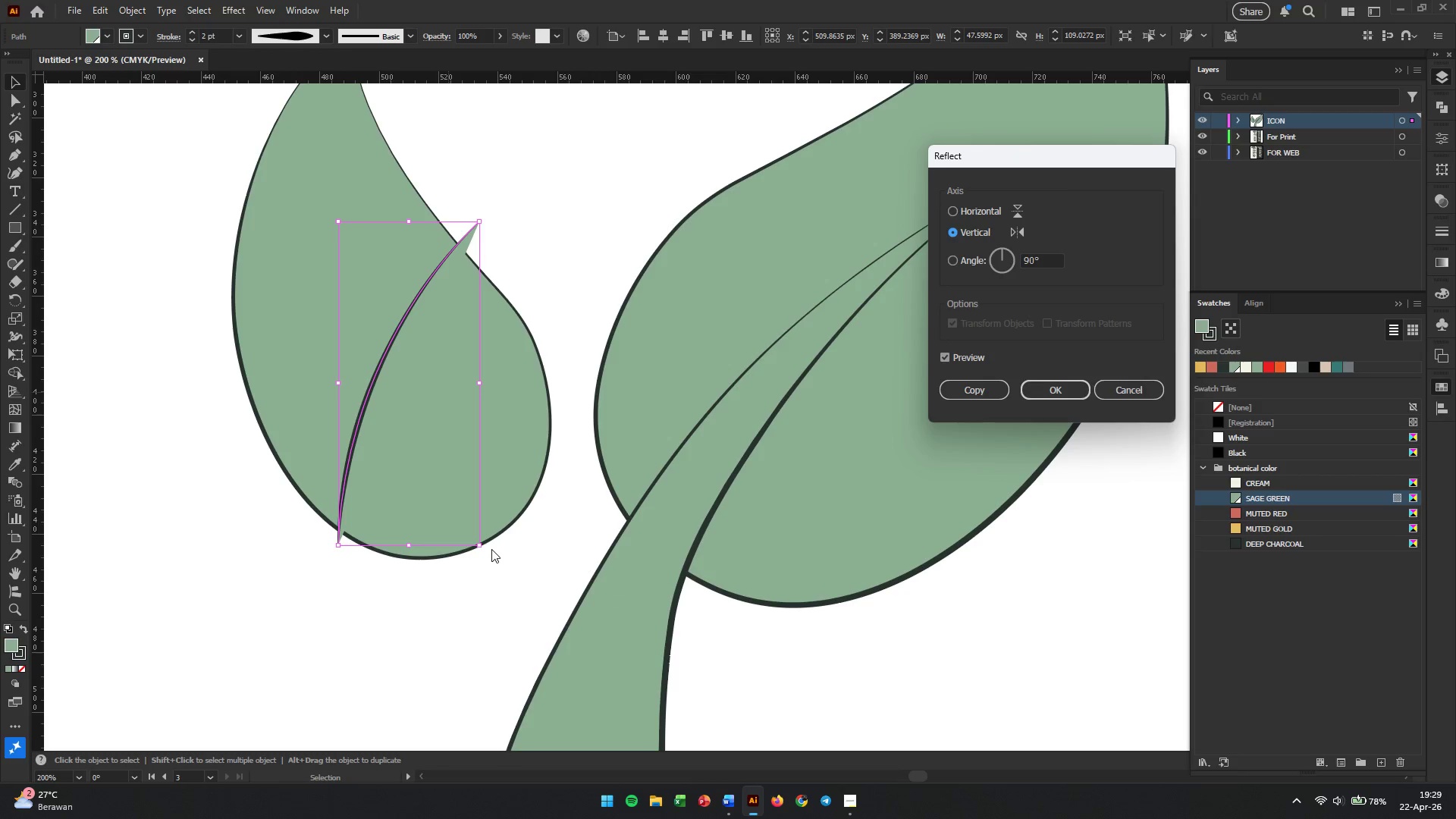 
left_click([1056, 395])
 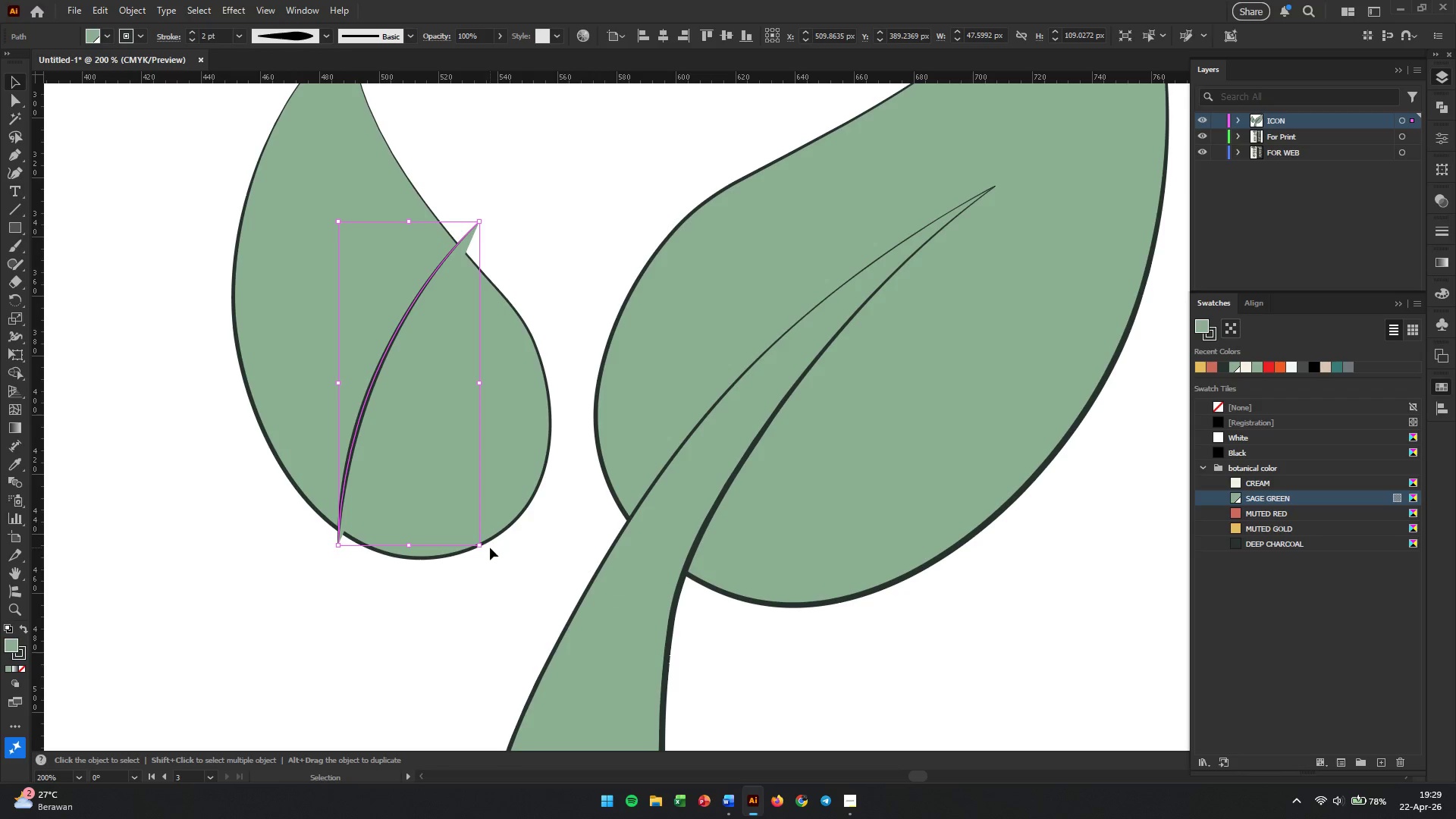 
left_click_drag(start_coordinate=[485, 552], to_coordinate=[566, 410])
 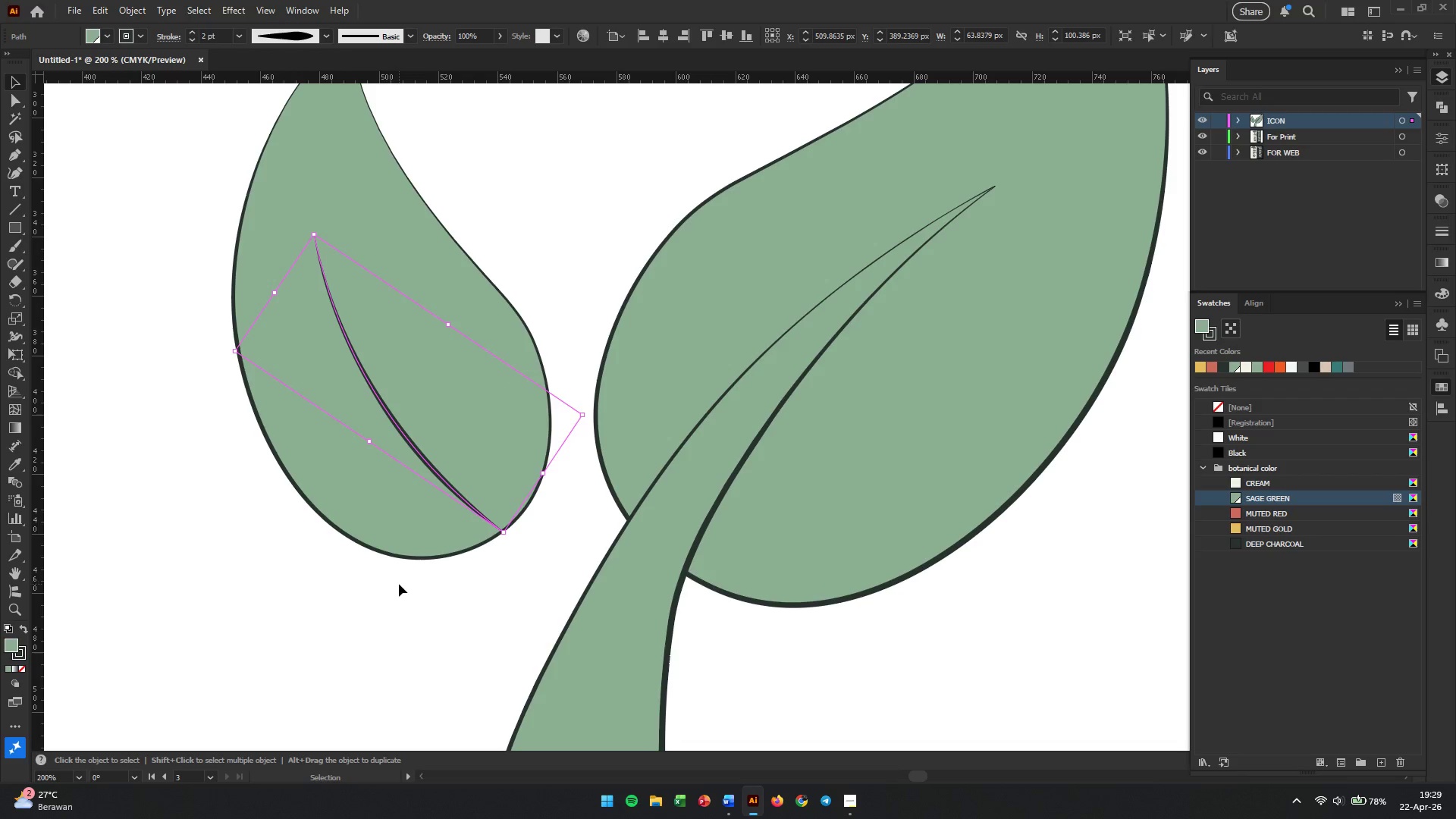 
left_click([403, 614])
 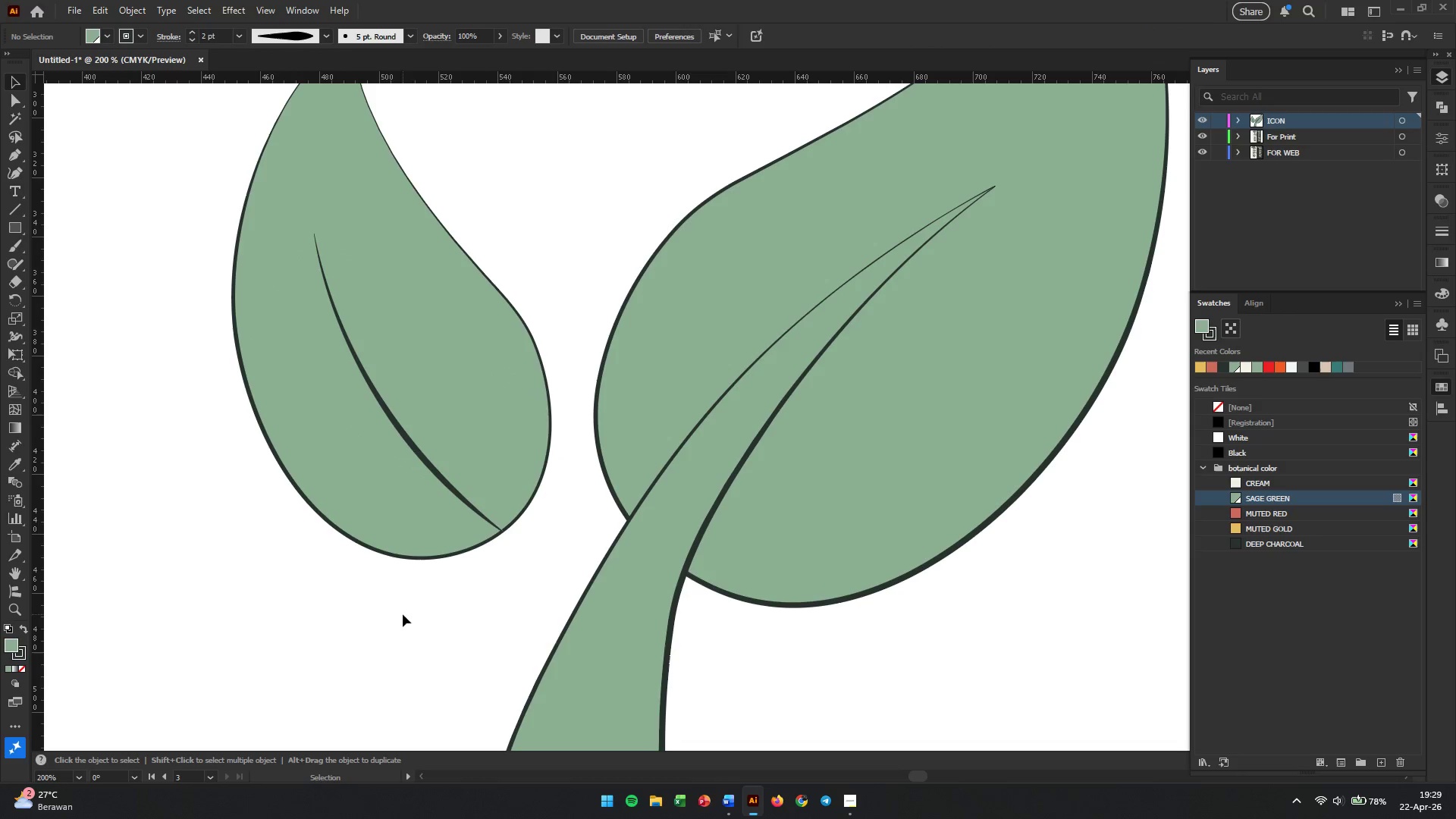 
hold_key(key=AltLeft, duration=0.91)
scroll: coordinate [444, 563], scroll_direction: down, amount: 3.0
 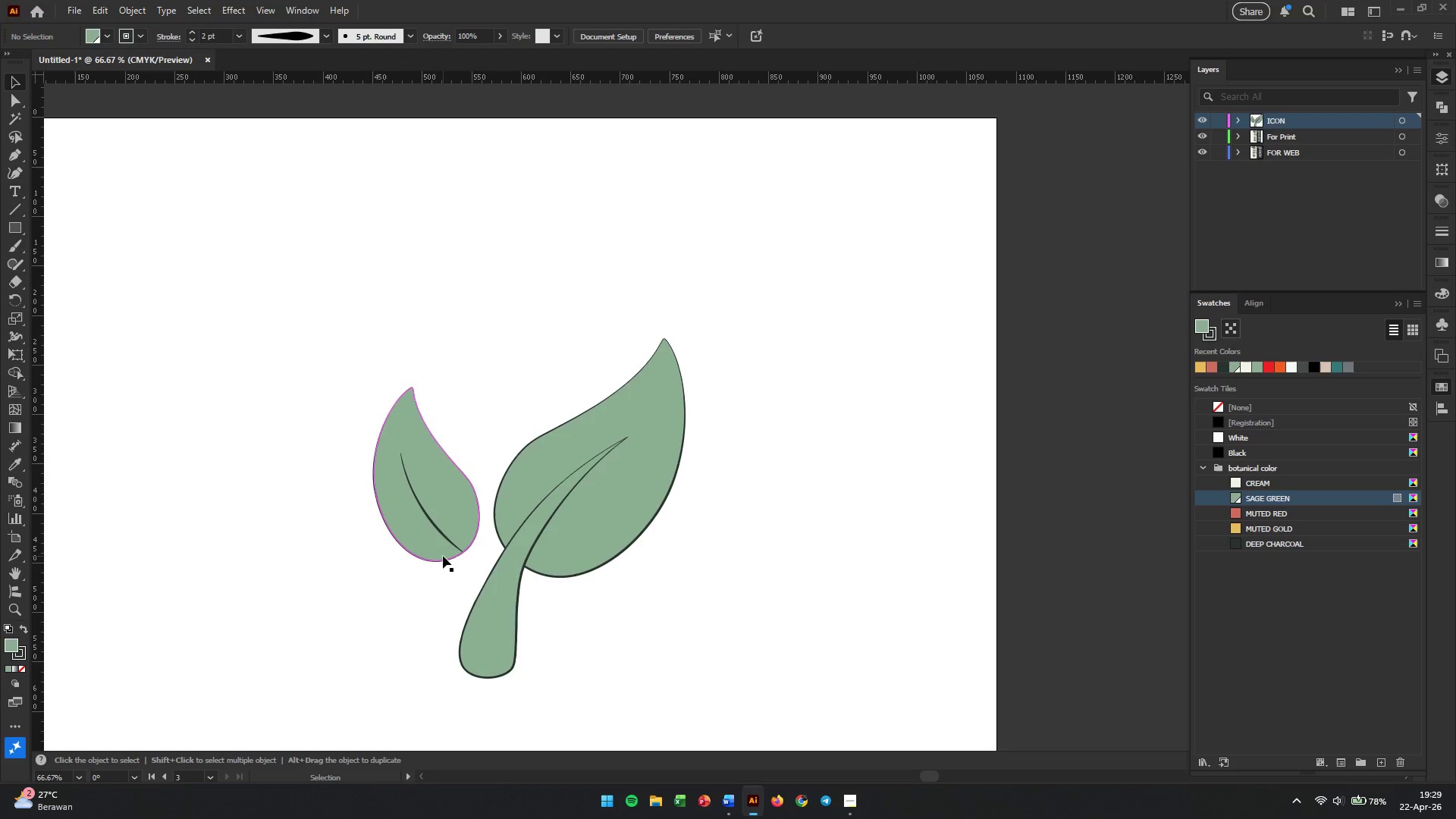 
hold_key(key=AltLeft, duration=0.39)
scroll: coordinate [443, 556], scroll_direction: up, amount: 2.0
 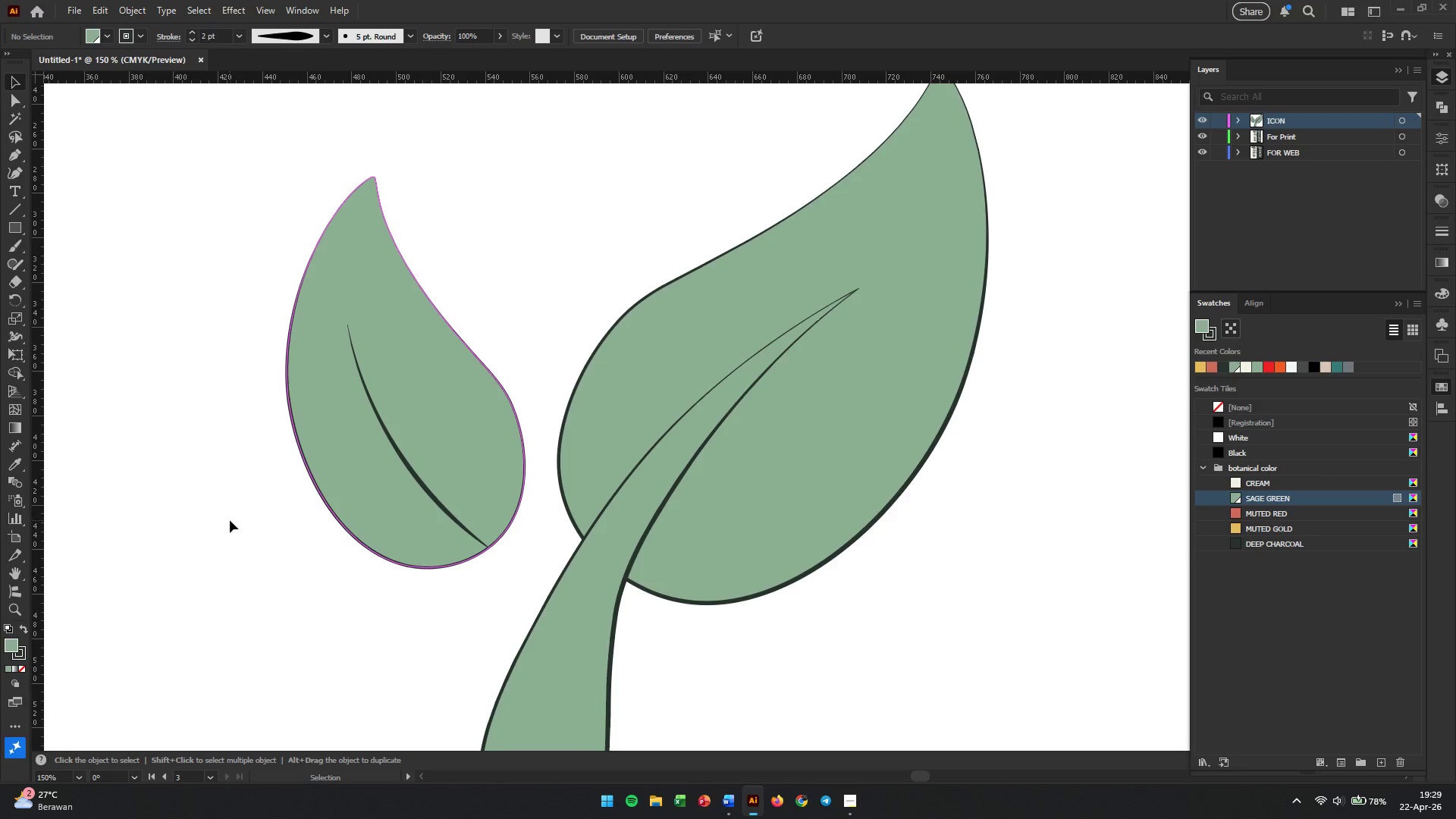 
left_click_drag(start_coordinate=[229, 525], to_coordinate=[493, 324])
 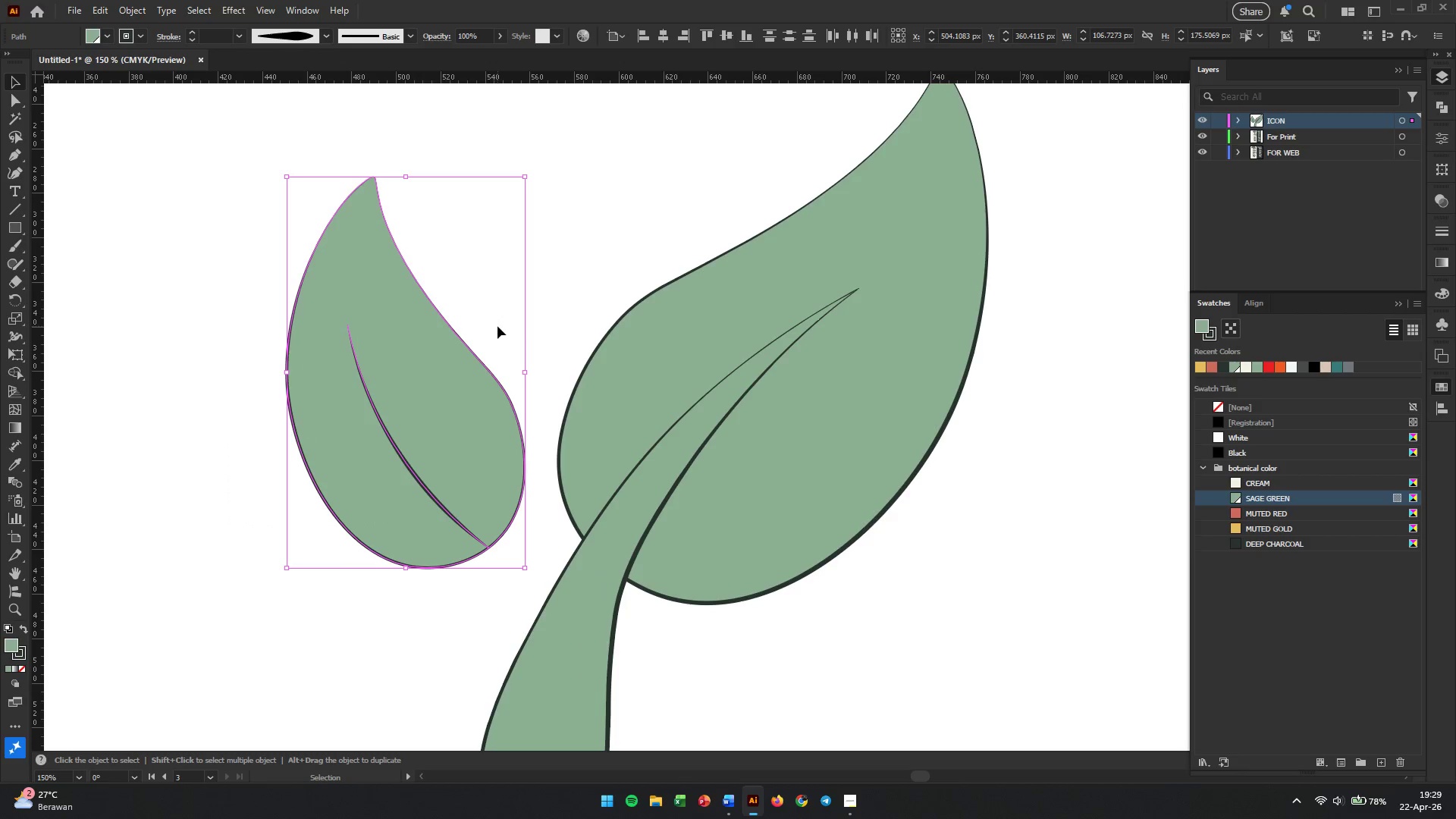 
key(Control+G)
 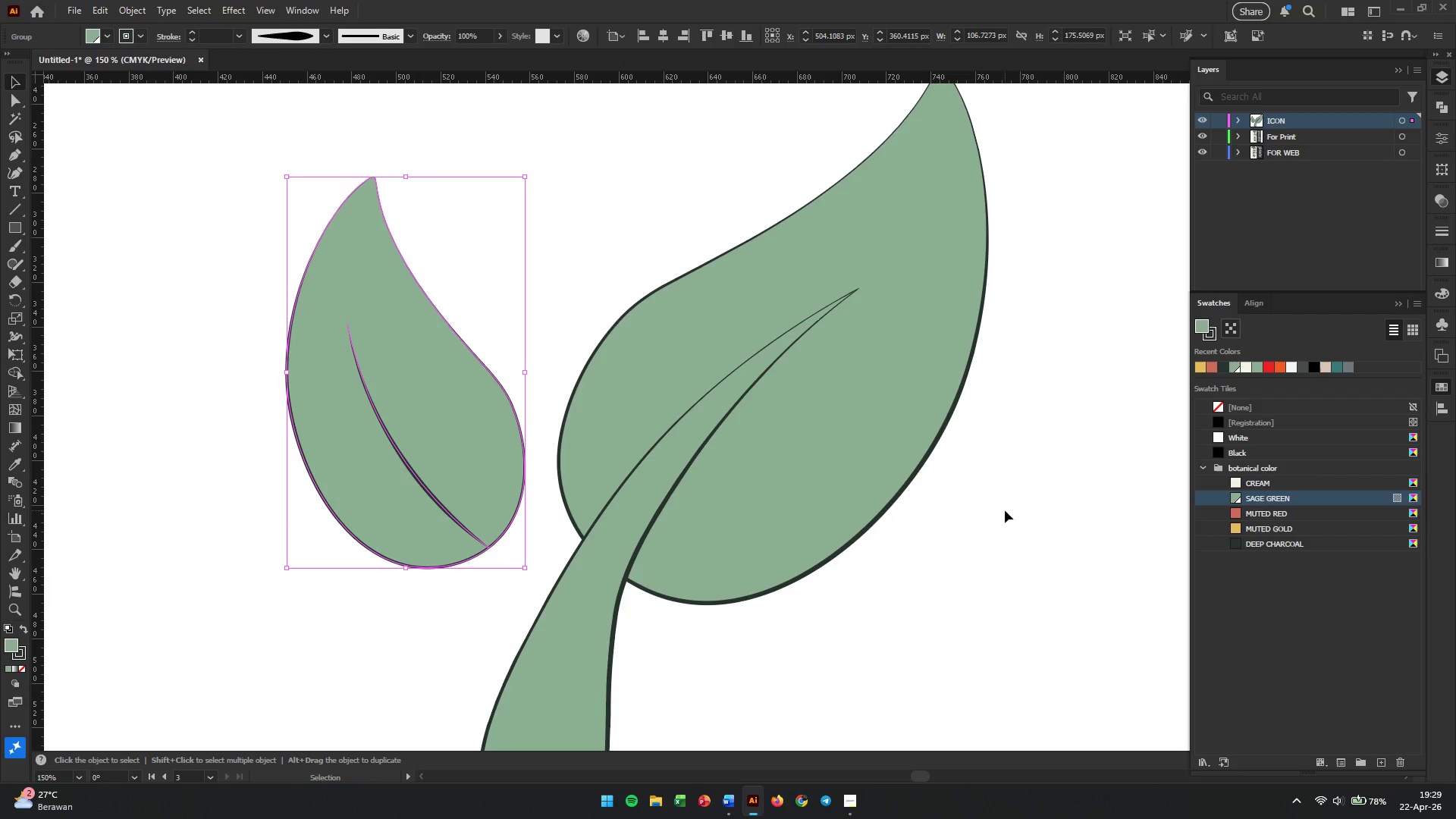 
left_click_drag(start_coordinate=[1031, 499], to_coordinate=[169, 619])
 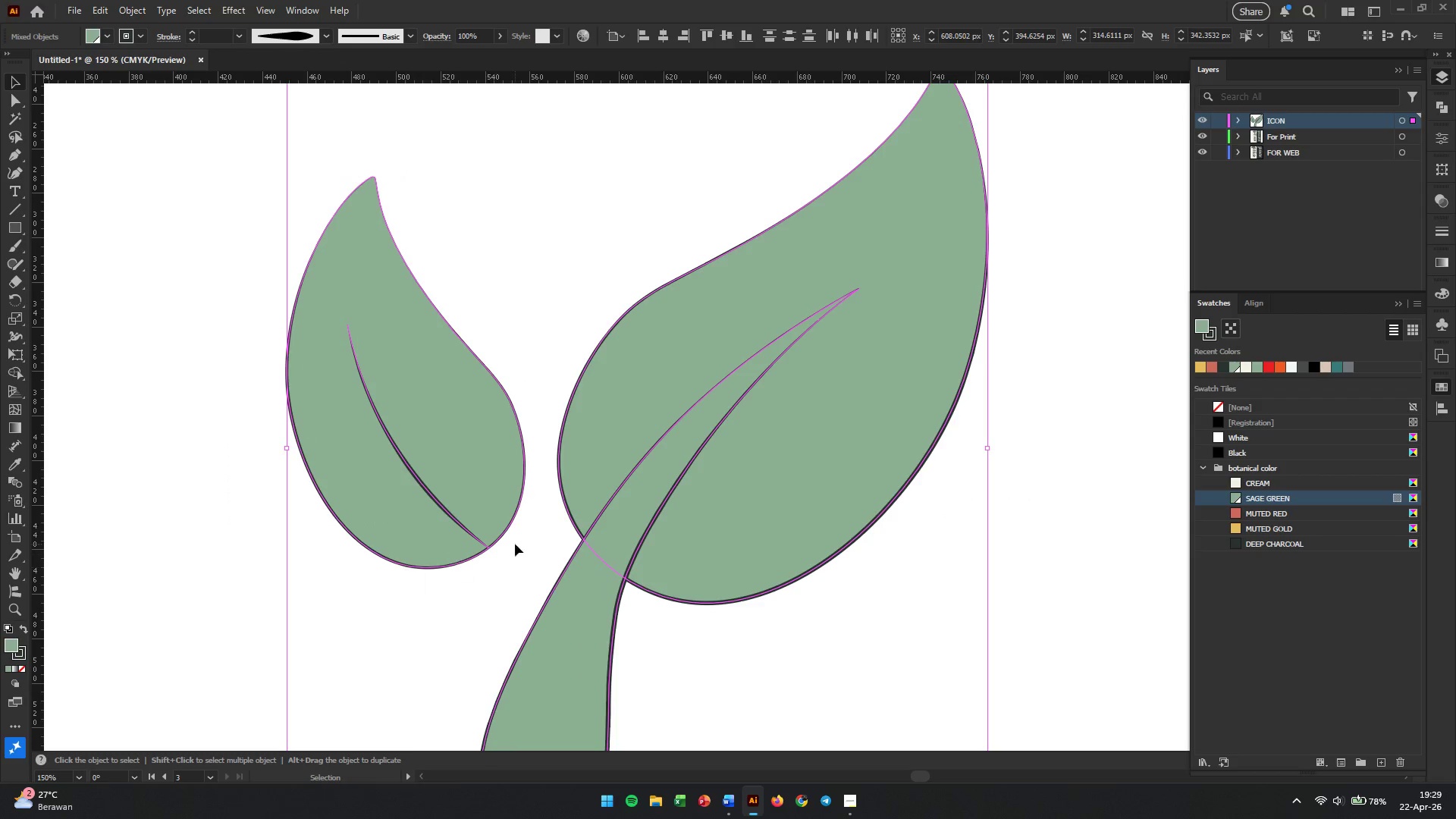 
hold_key(key=AltLeft, duration=0.69)
scroll: coordinate [536, 538], scroll_direction: down, amount: 2.0
 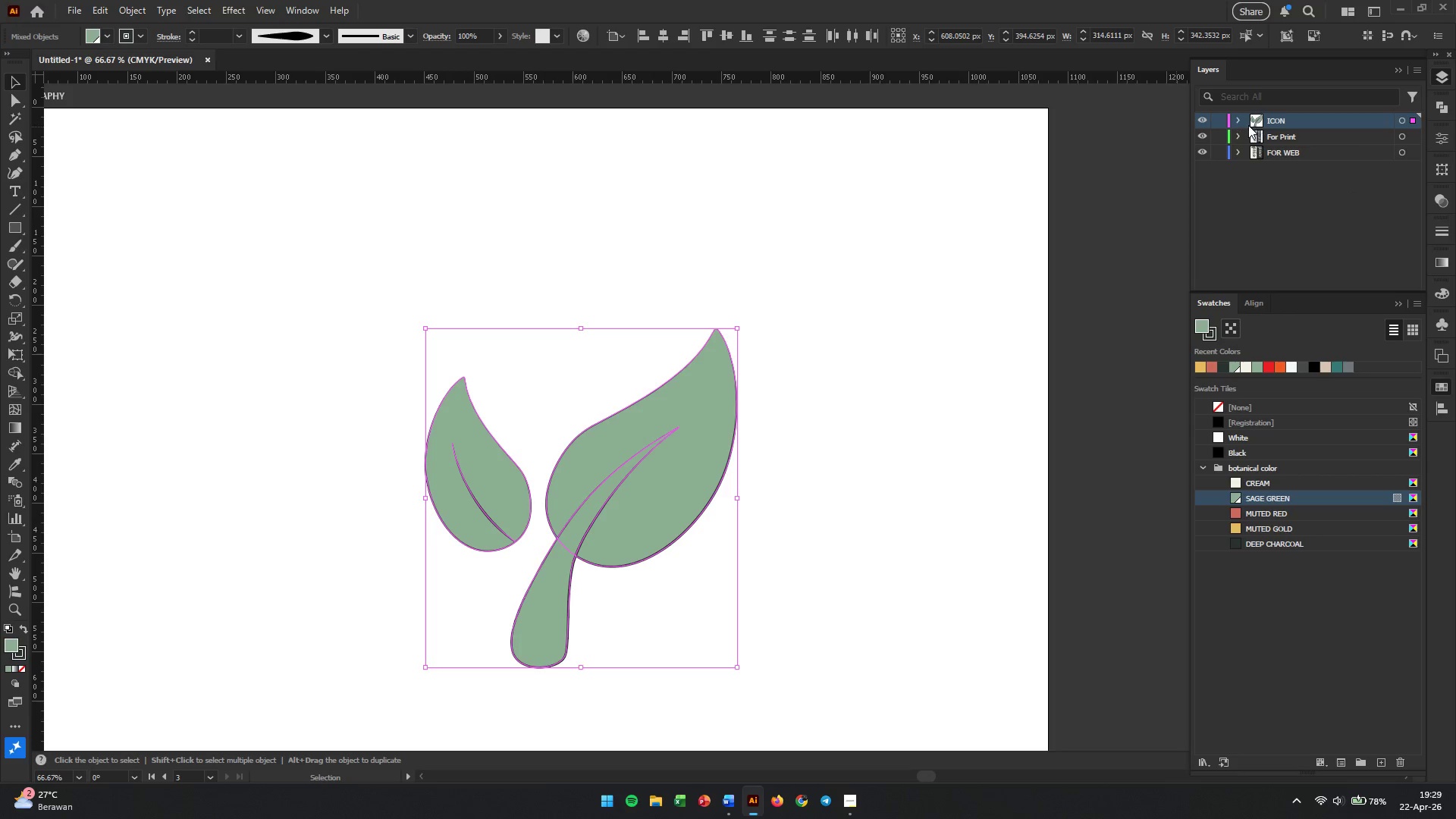 
left_click([1238, 115])
 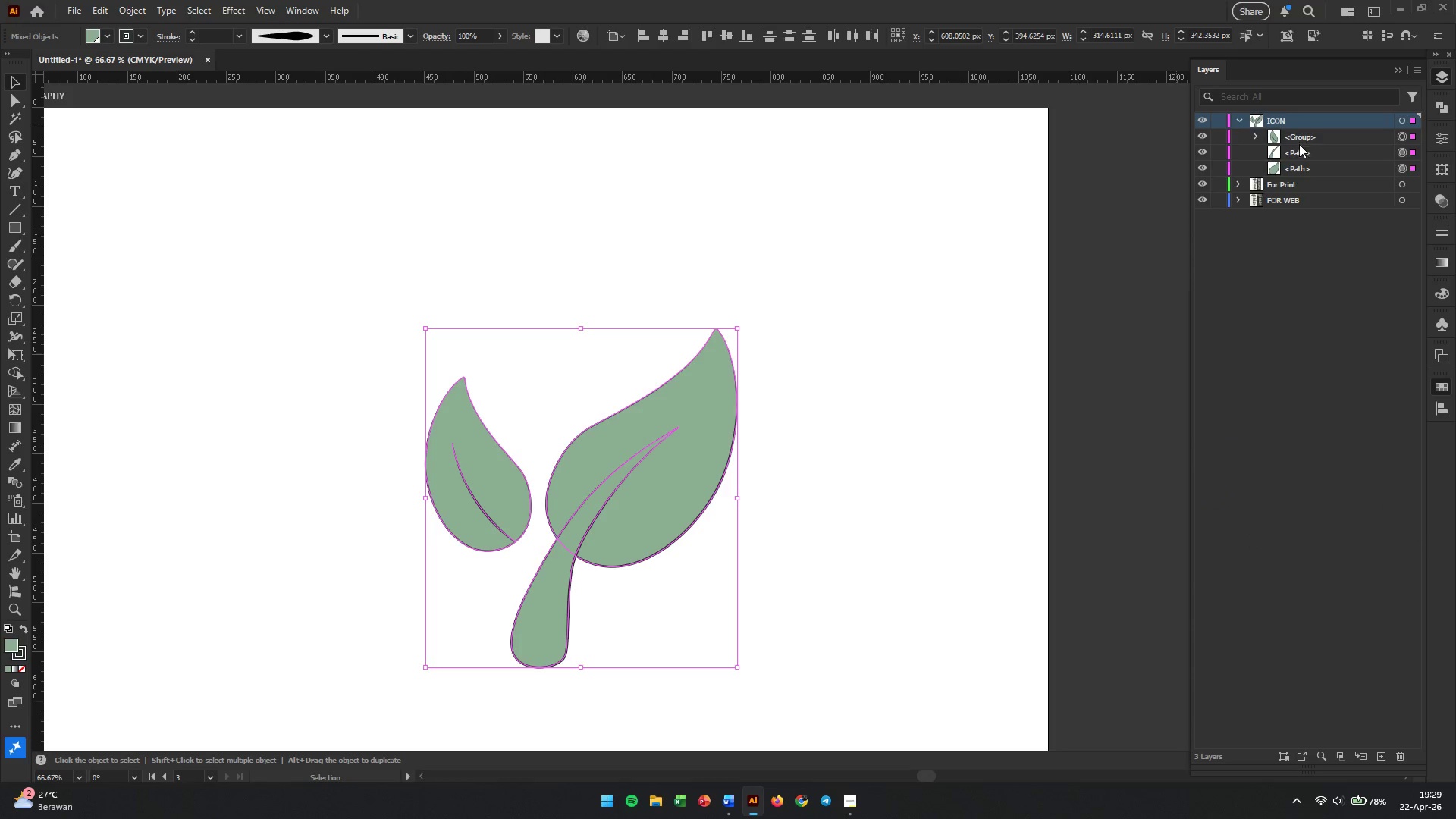 
key(Control+G)
 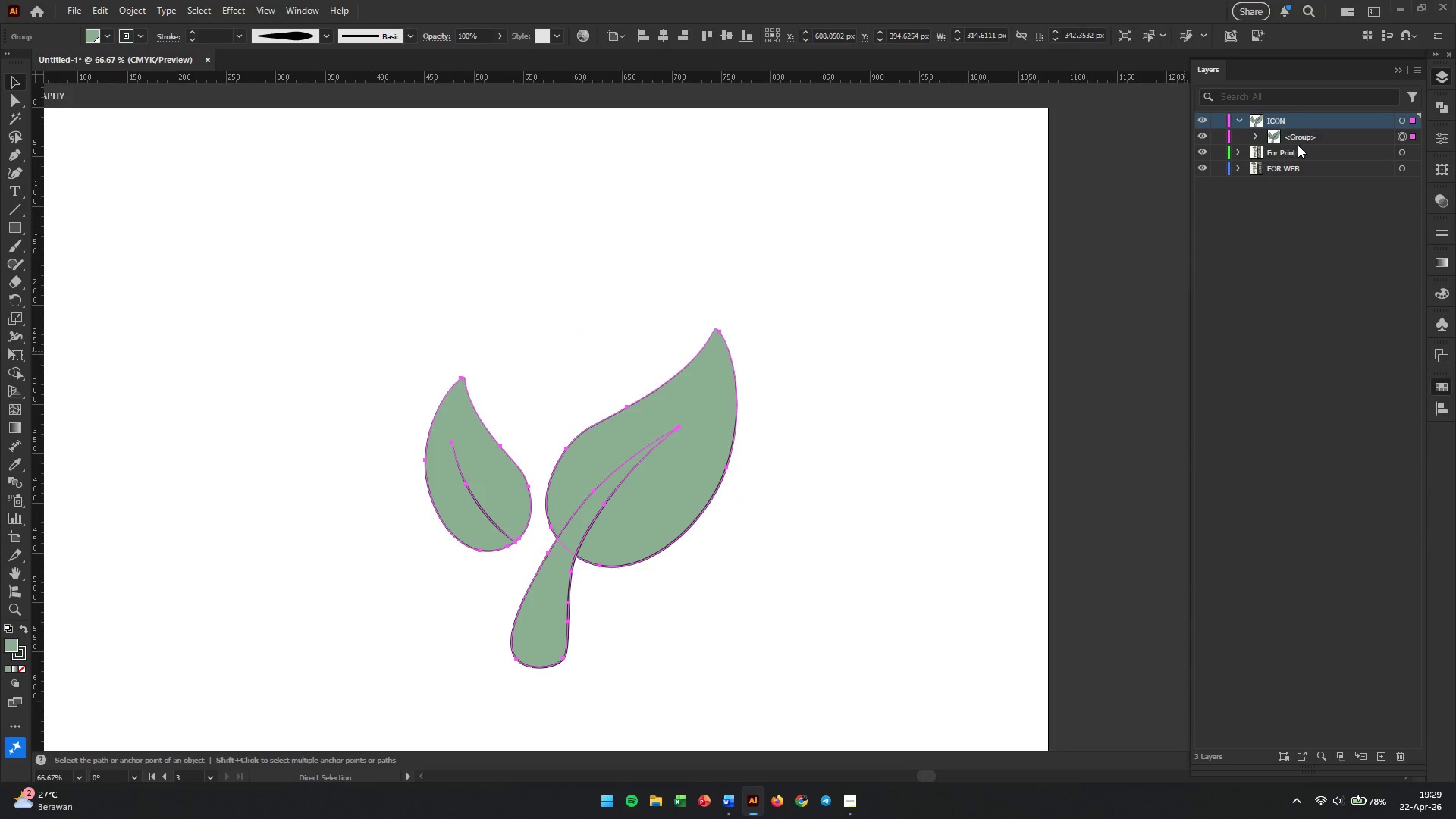 
double_click([1299, 137])
 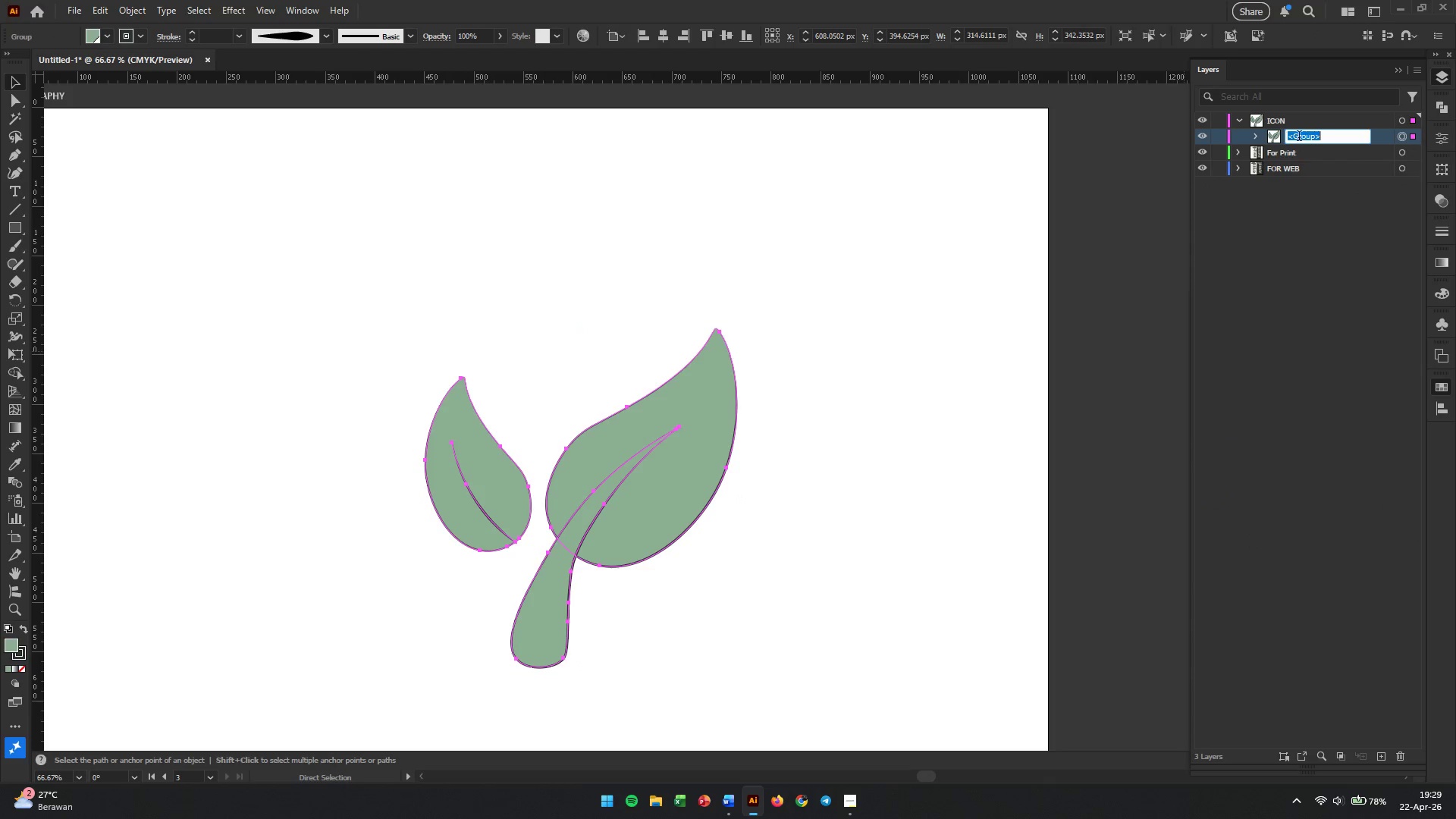 
triple_click([1299, 137])
 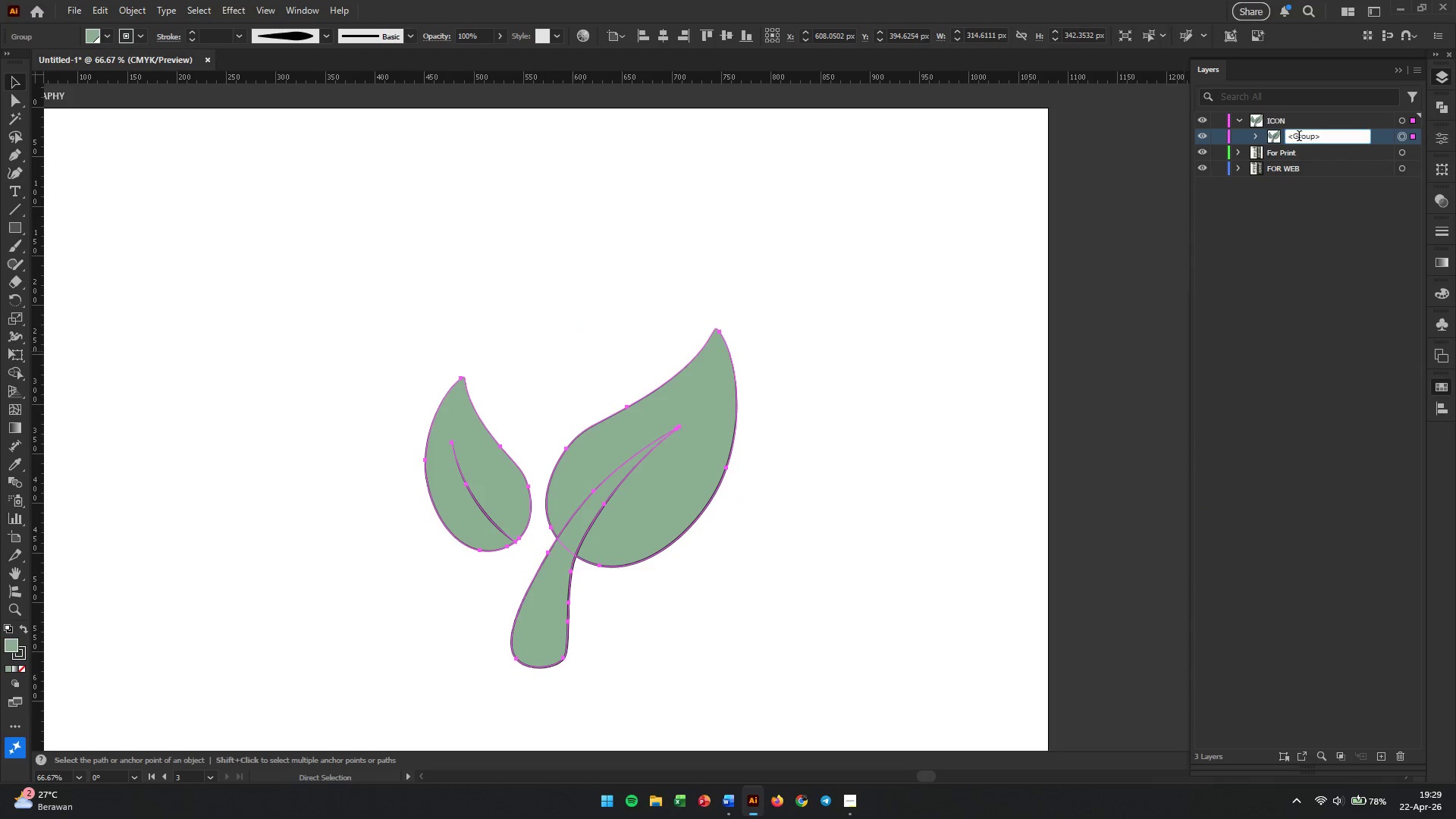 
triple_click([1299, 137])
 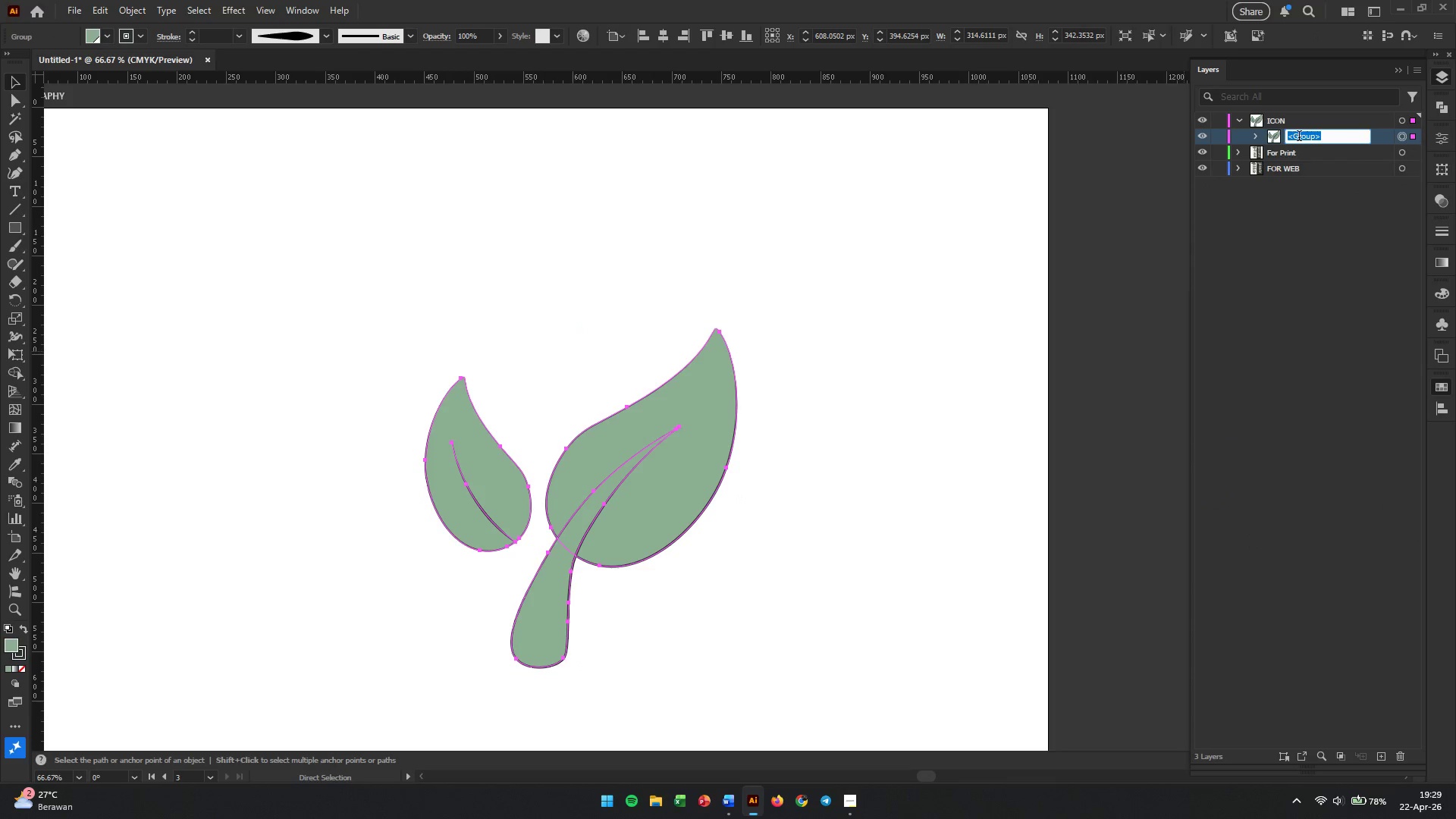 
type(GREEN LEAF)
 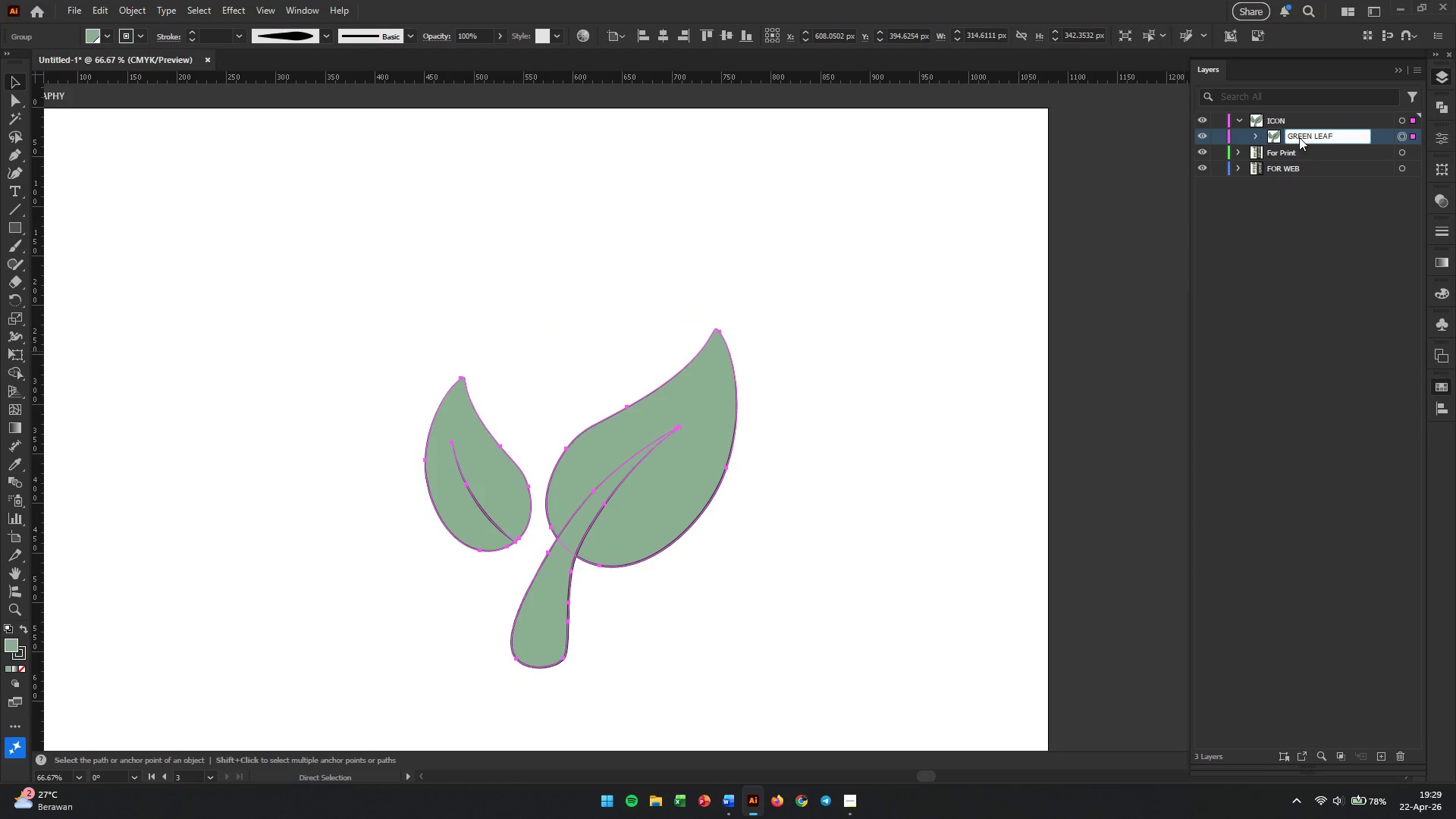 
key(Enter)
 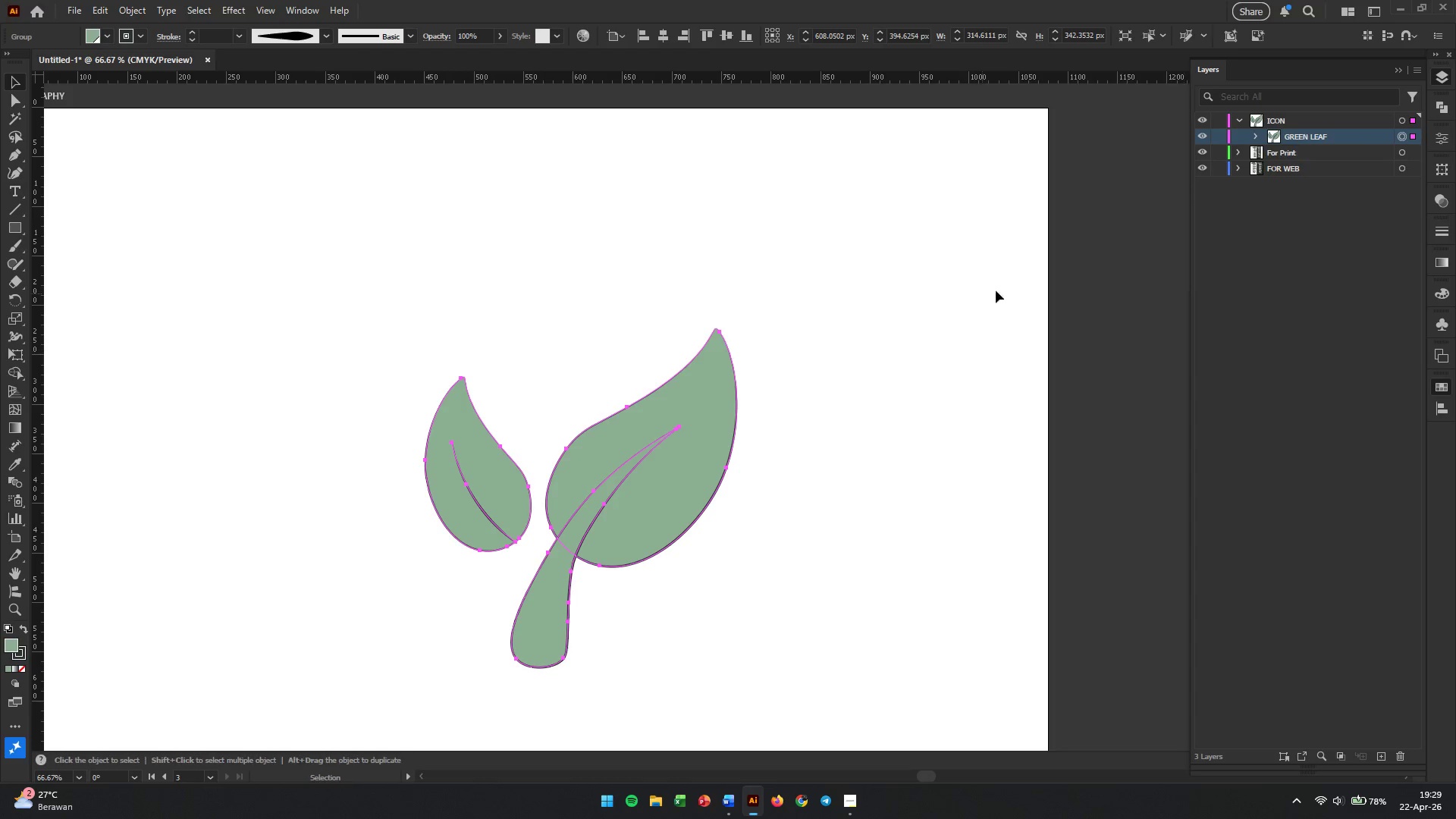 
left_click([822, 428])
 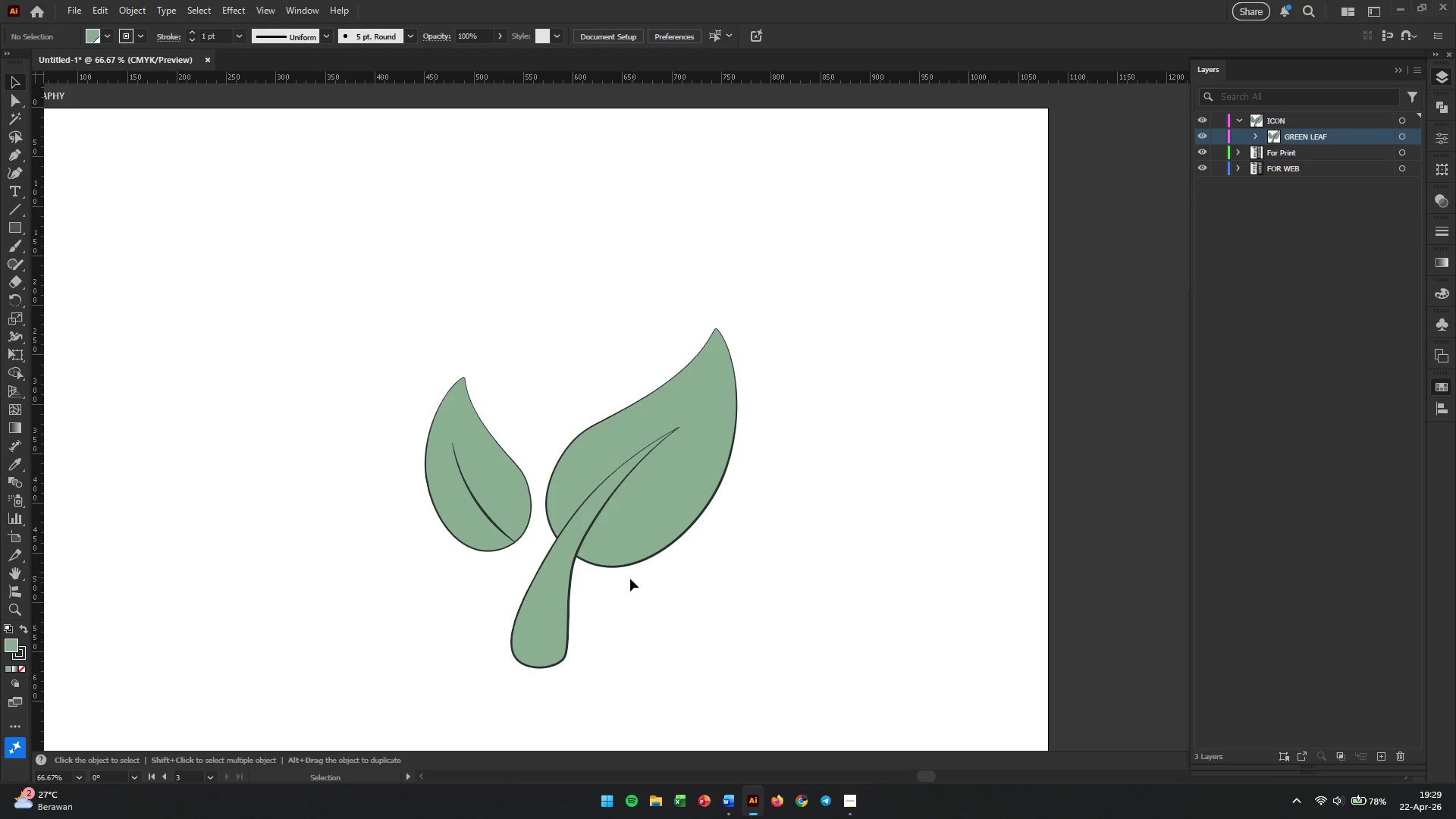 
left_click([495, 537])
 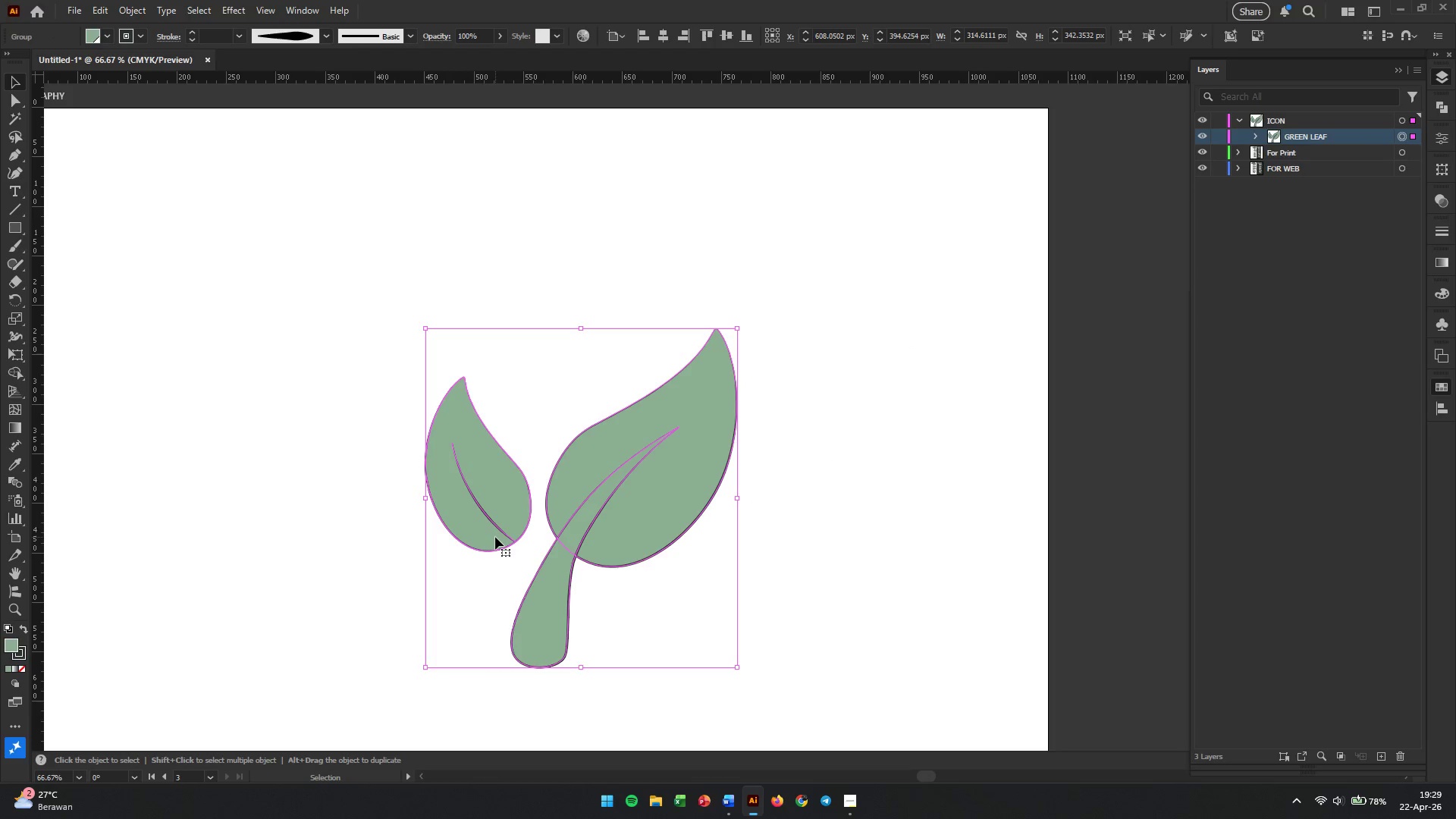 
right_click([495, 537])
 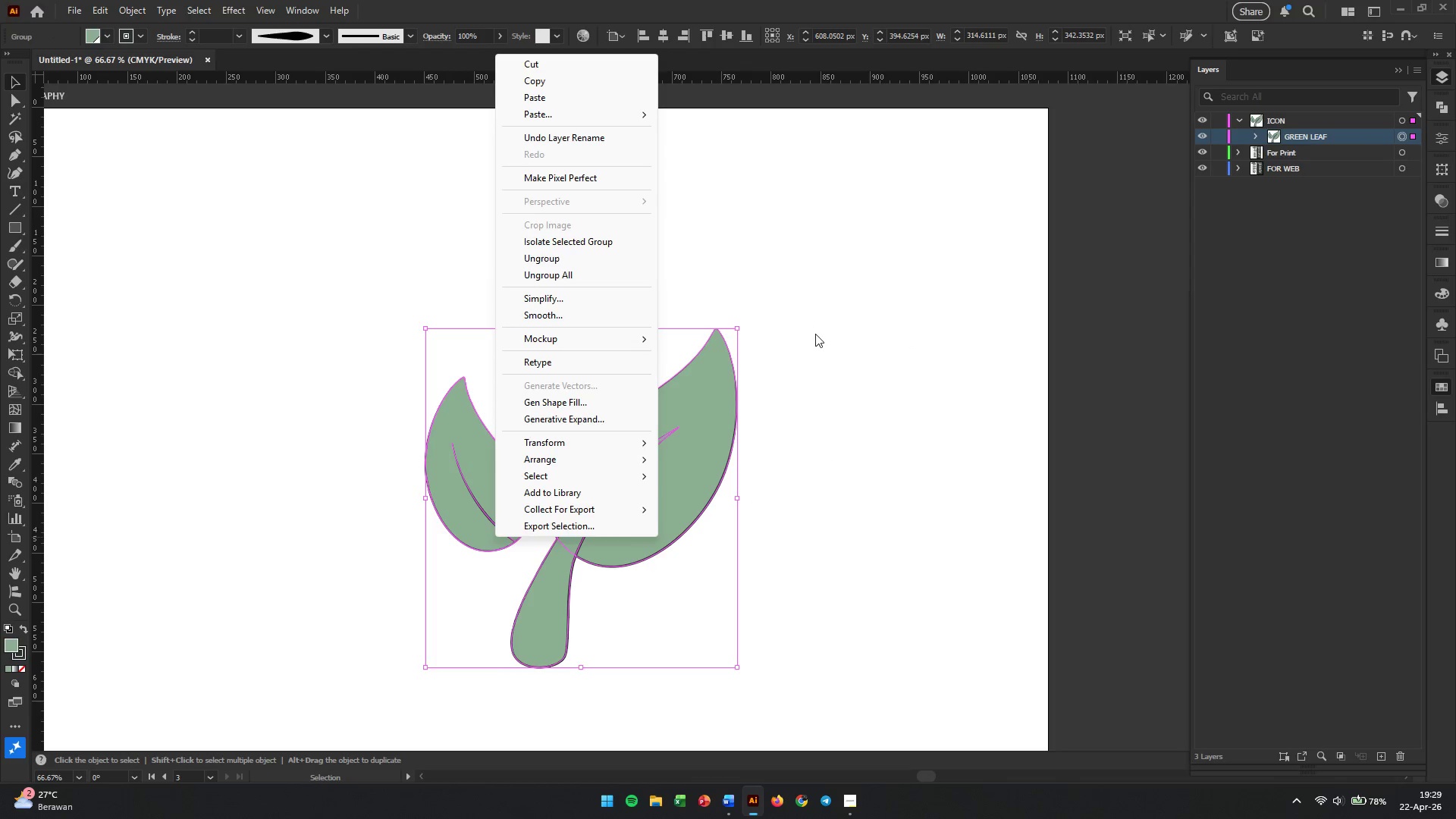 
left_click([838, 344])
 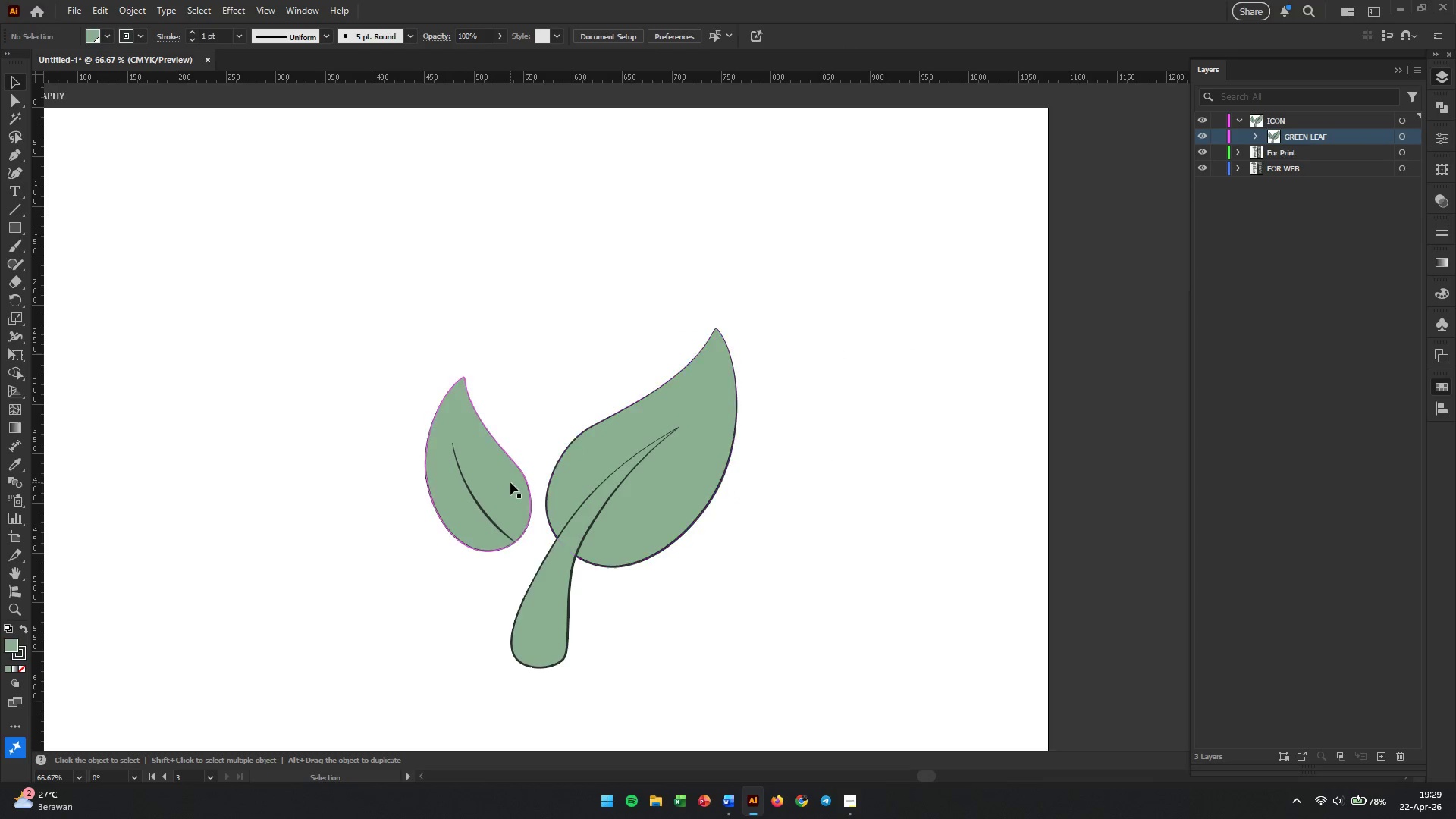 
double_click([510, 482])
 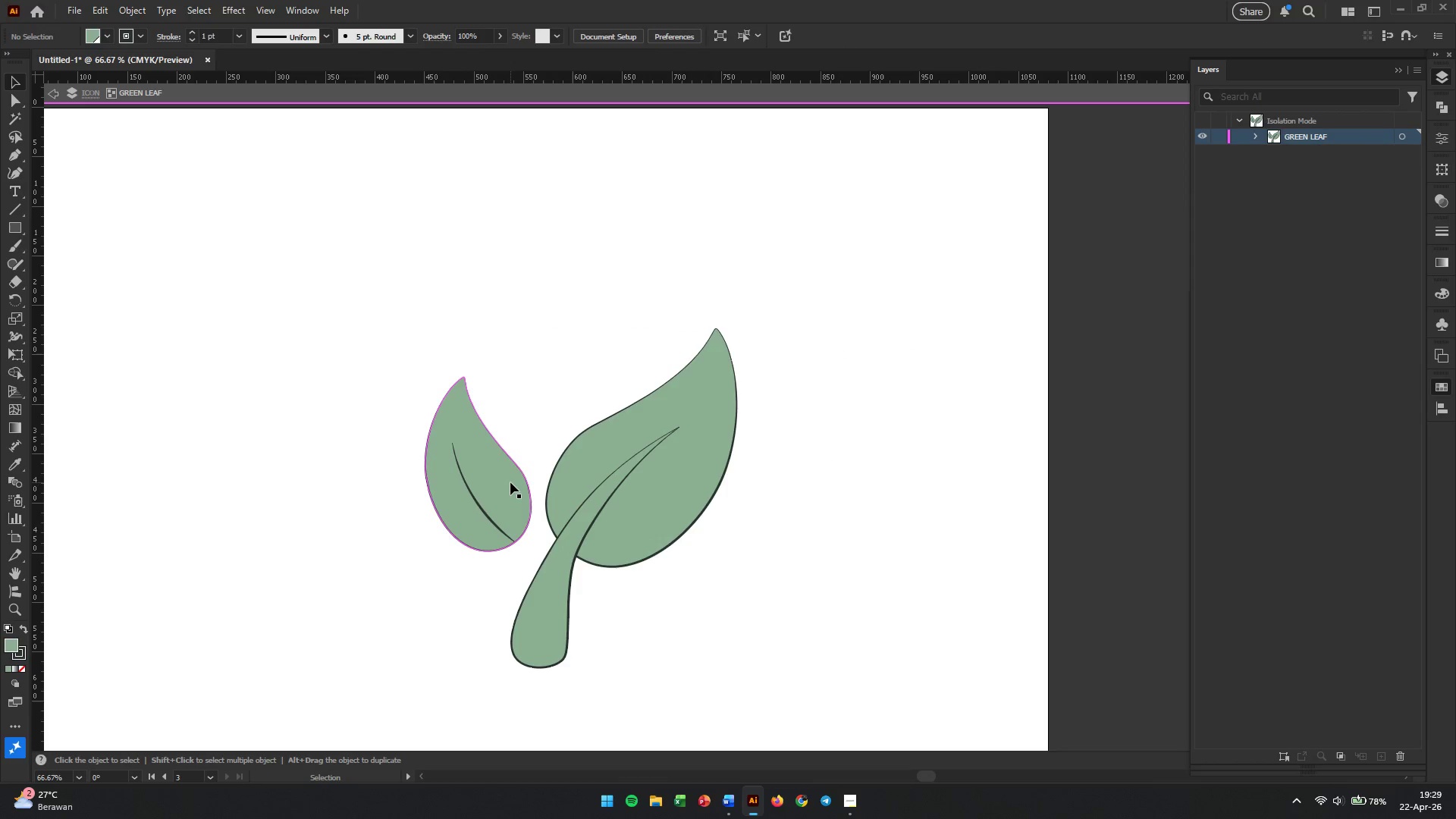 
triple_click([510, 482])
 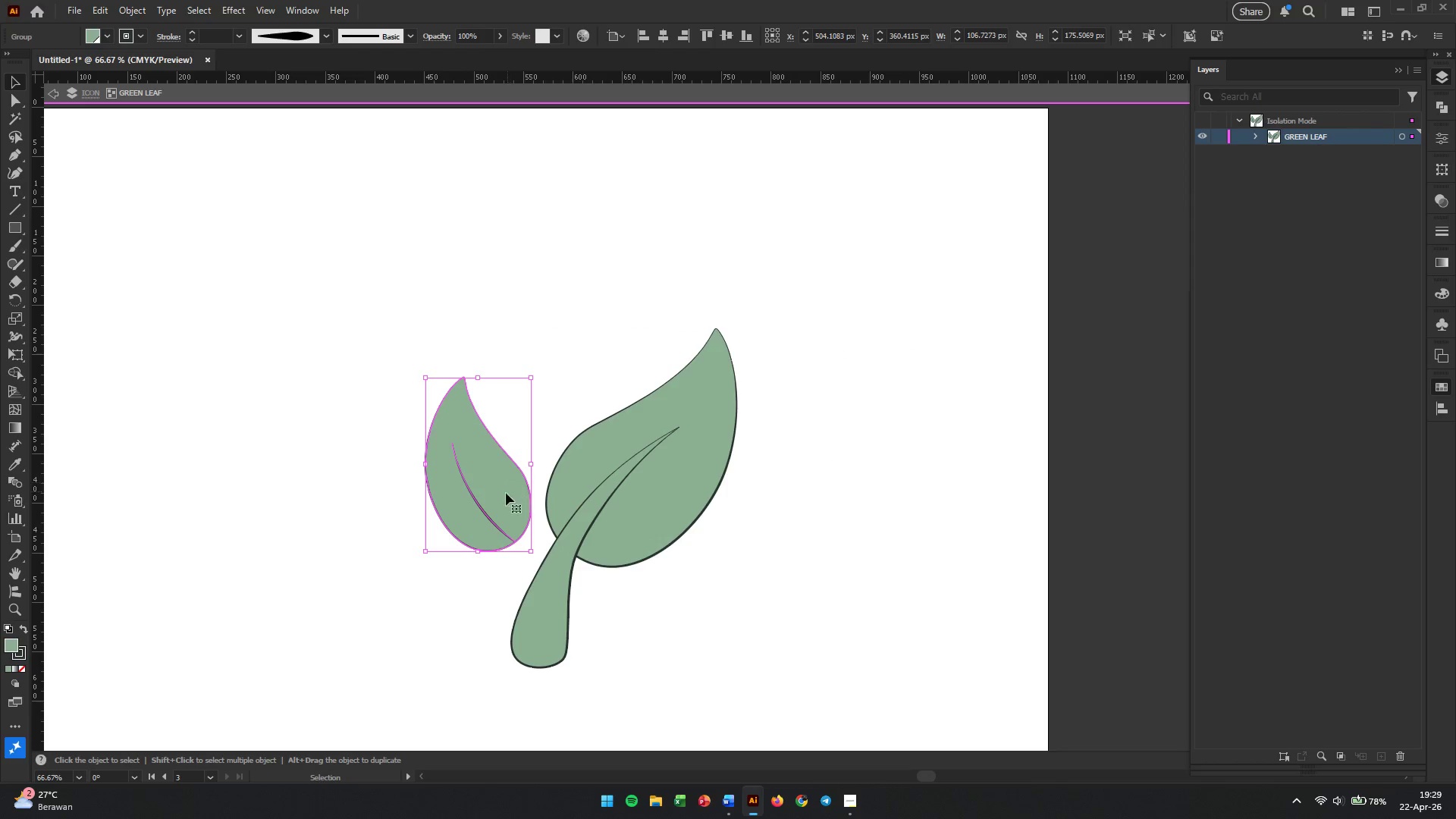 
left_click_drag(start_coordinate=[505, 501], to_coordinate=[515, 508])
 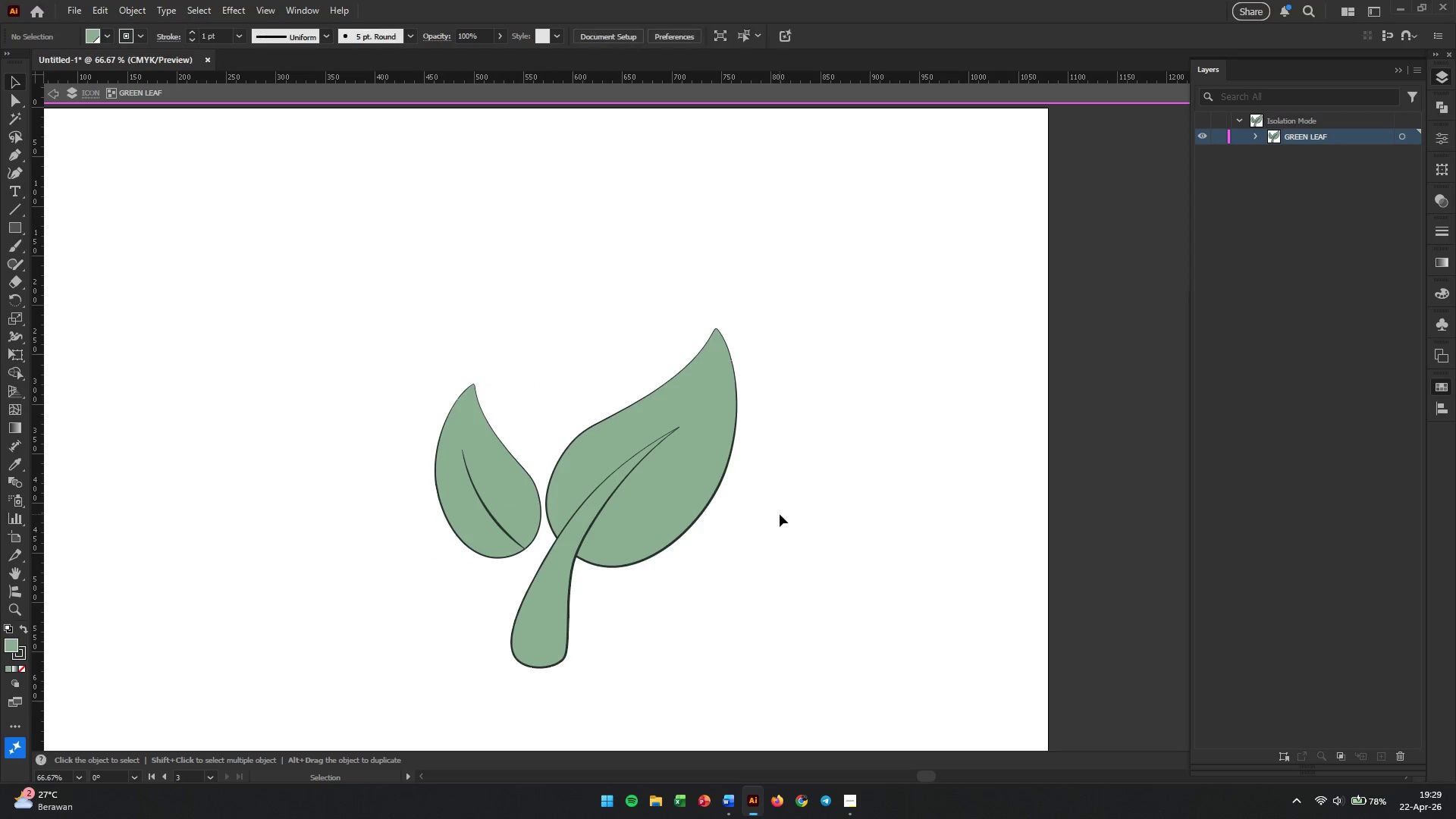 
double_click([780, 514])
 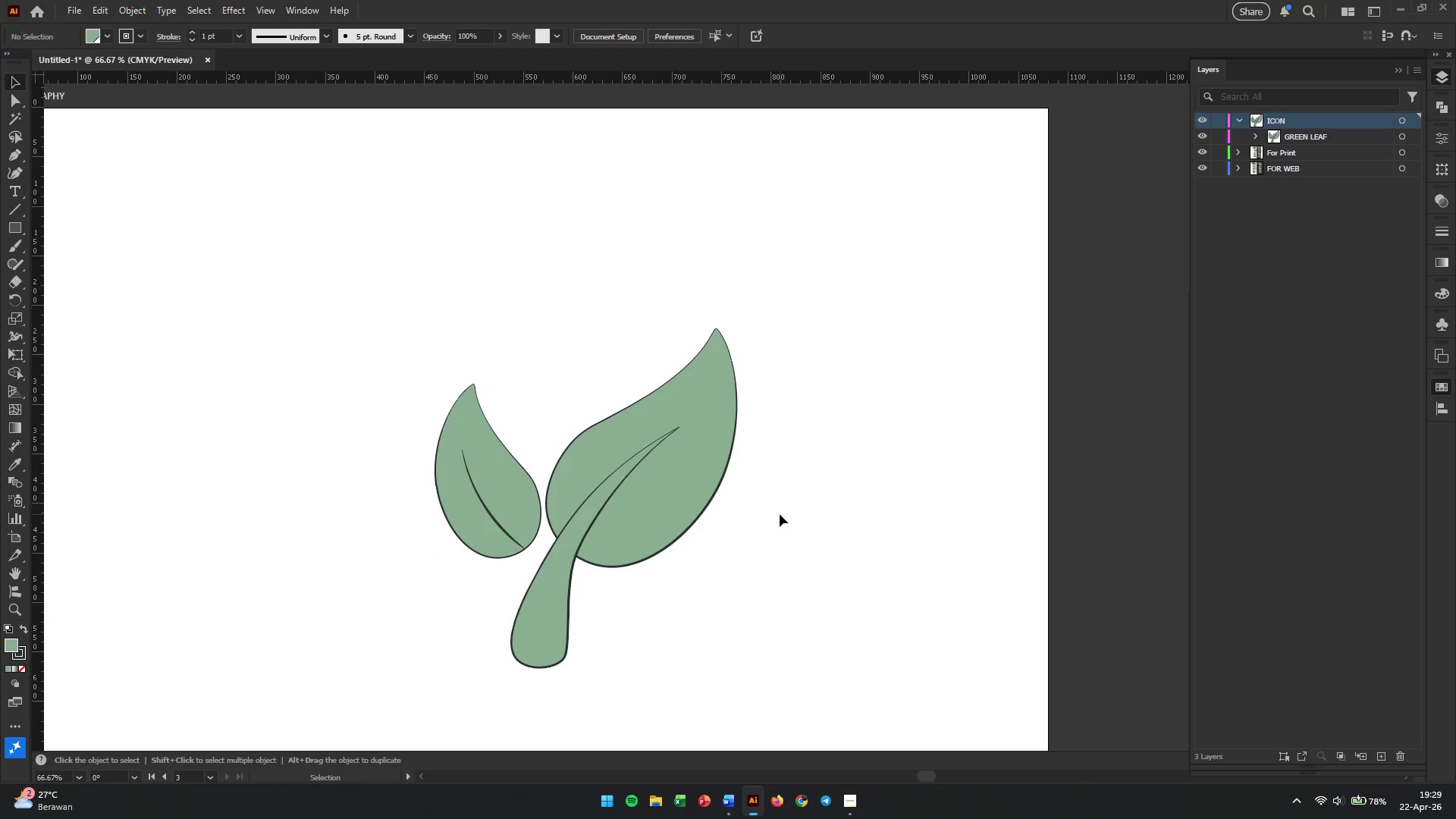 
scroll: coordinate [644, 513], scroll_direction: down, amount: 4.0
 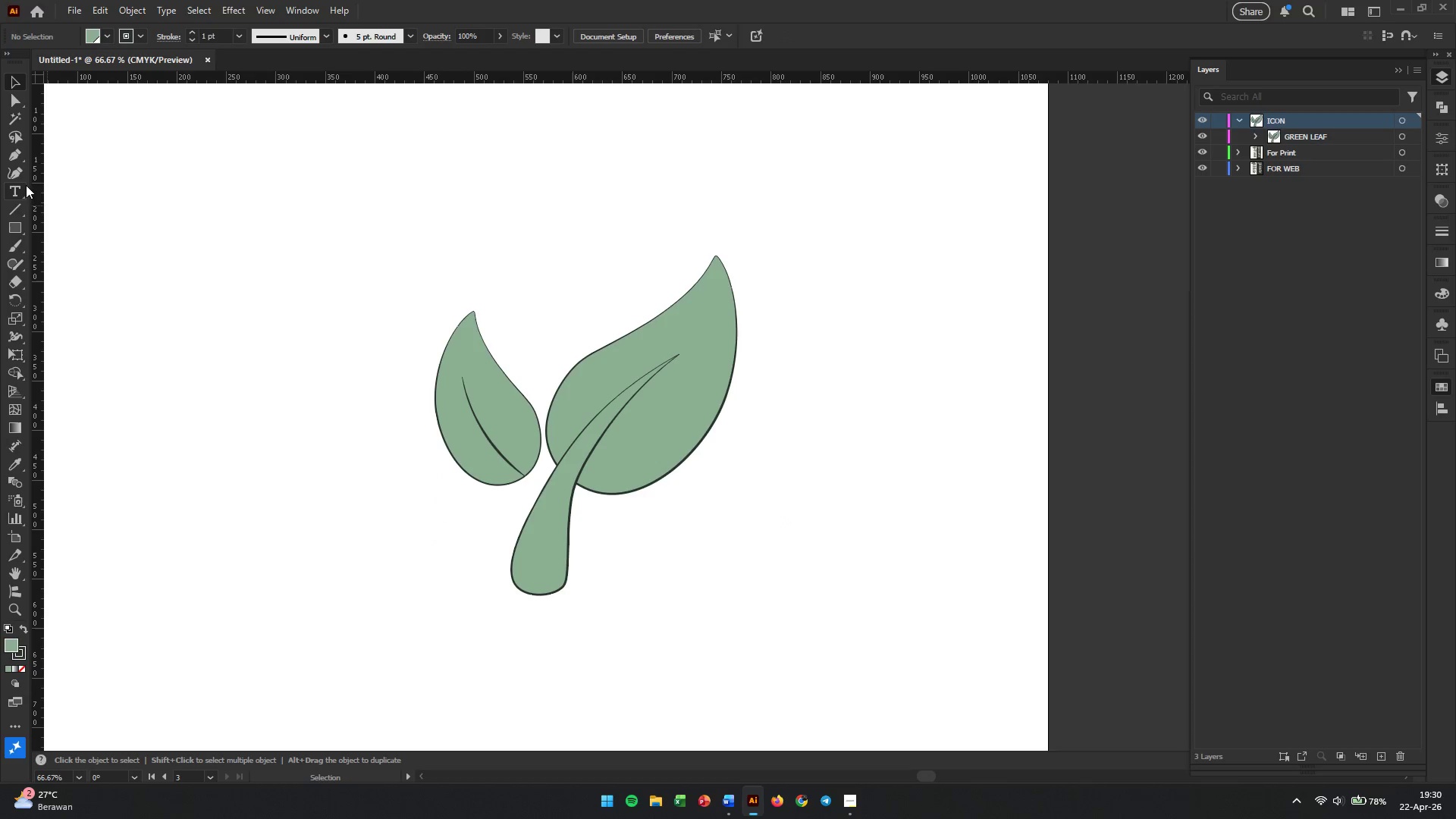 
left_click([20, 155])
 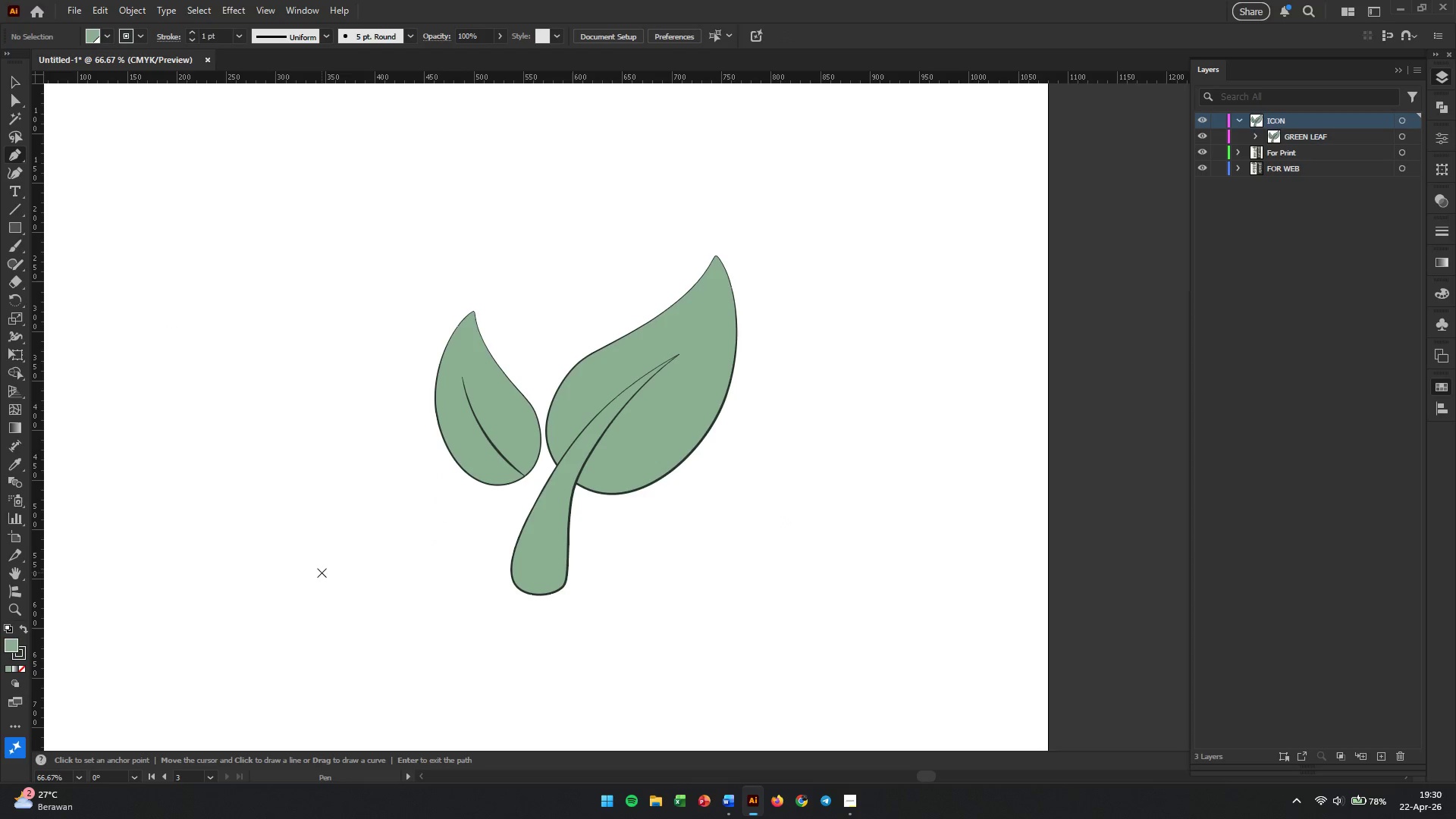 
left_click([320, 572])
 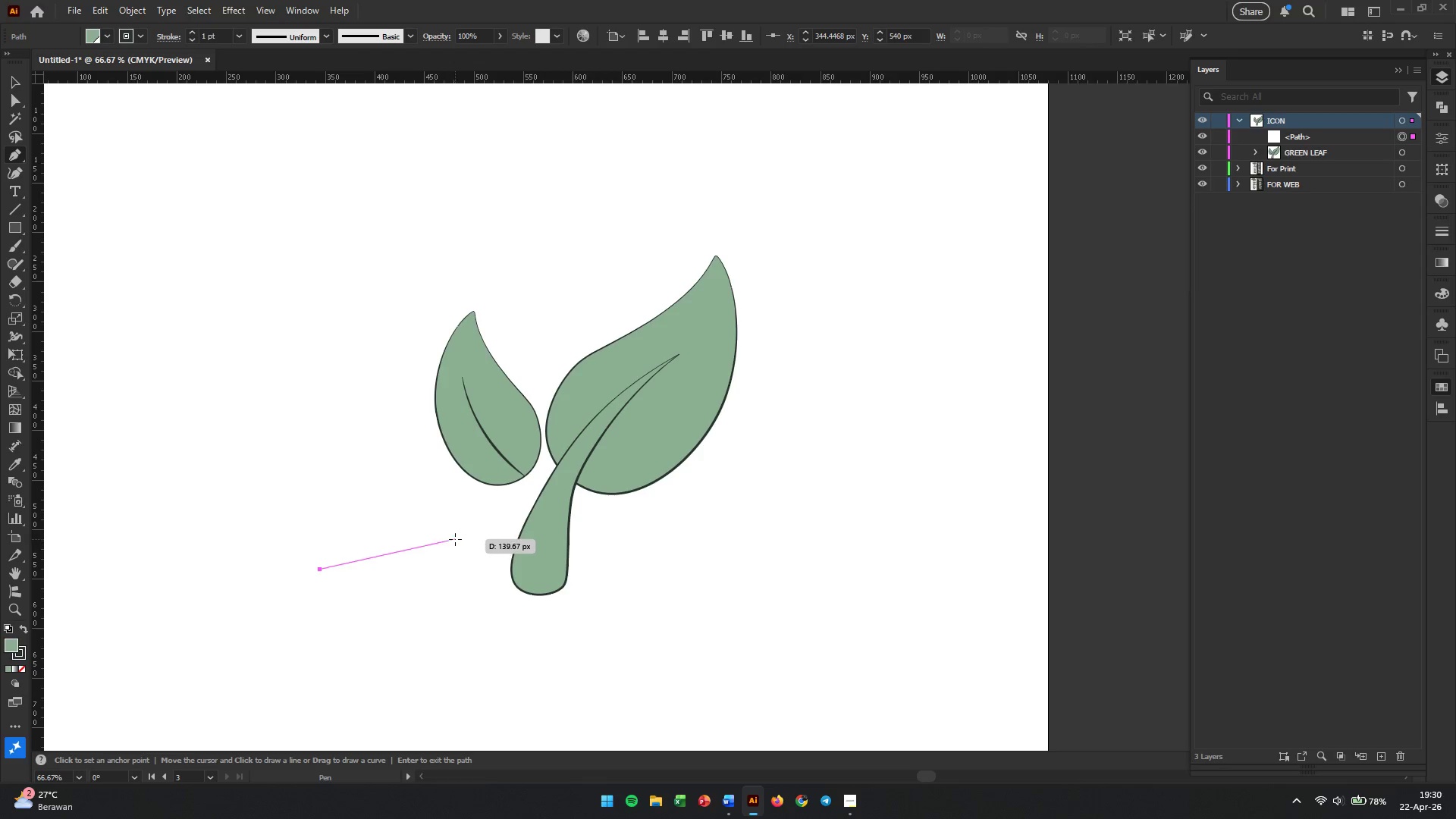 
left_click([462, 539])
 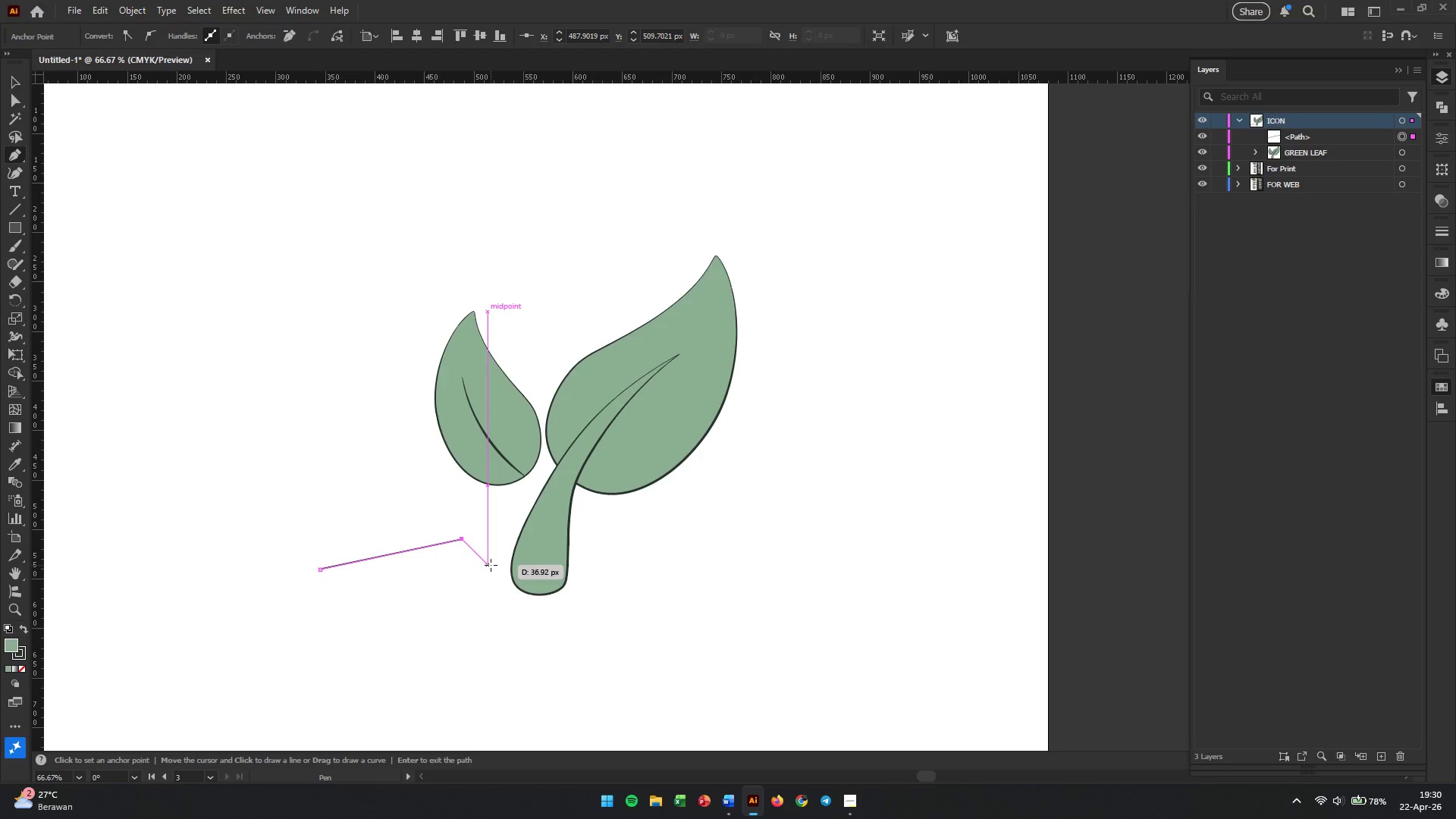 
left_click([491, 565])
 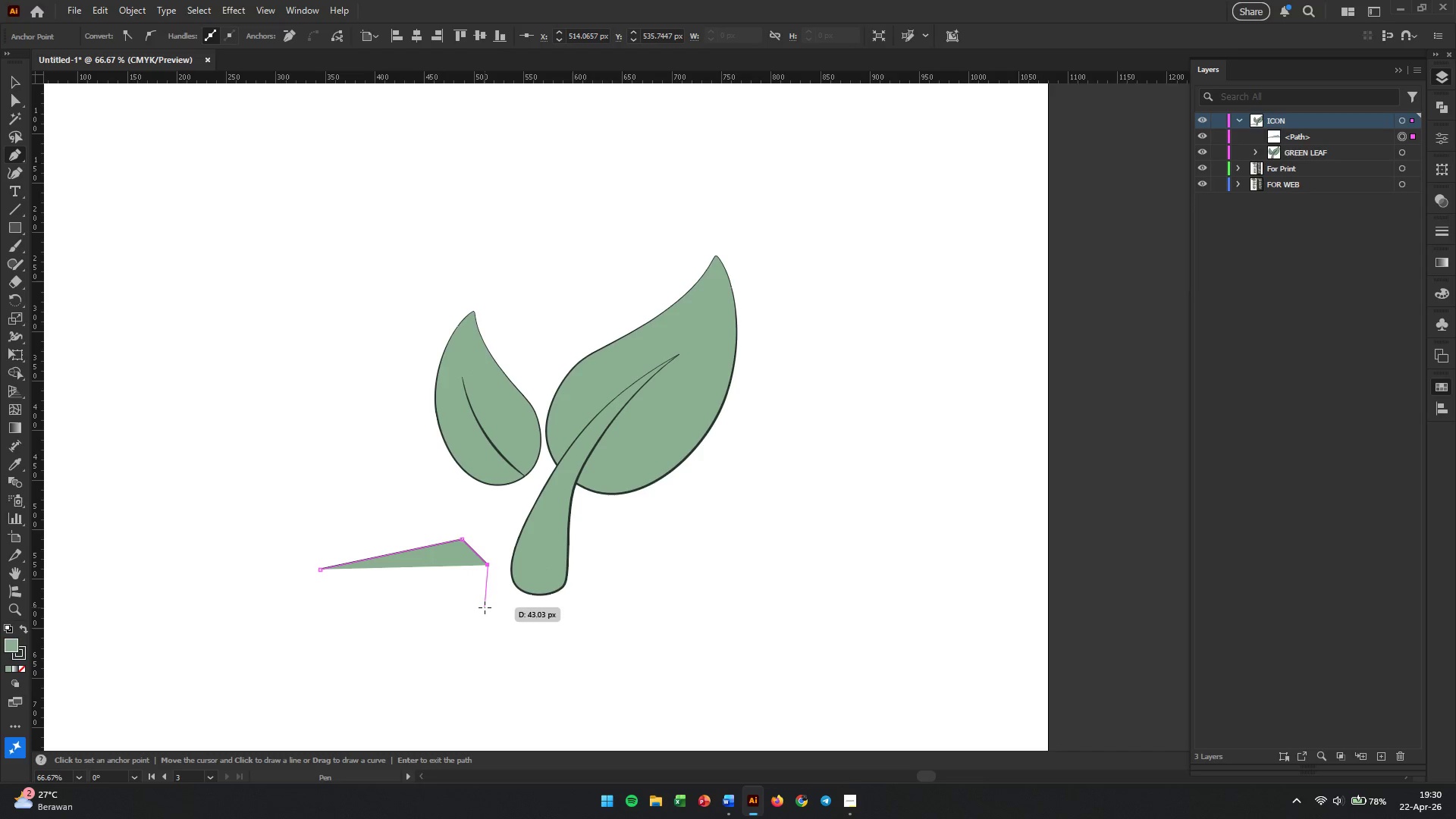 
left_click([485, 607])
 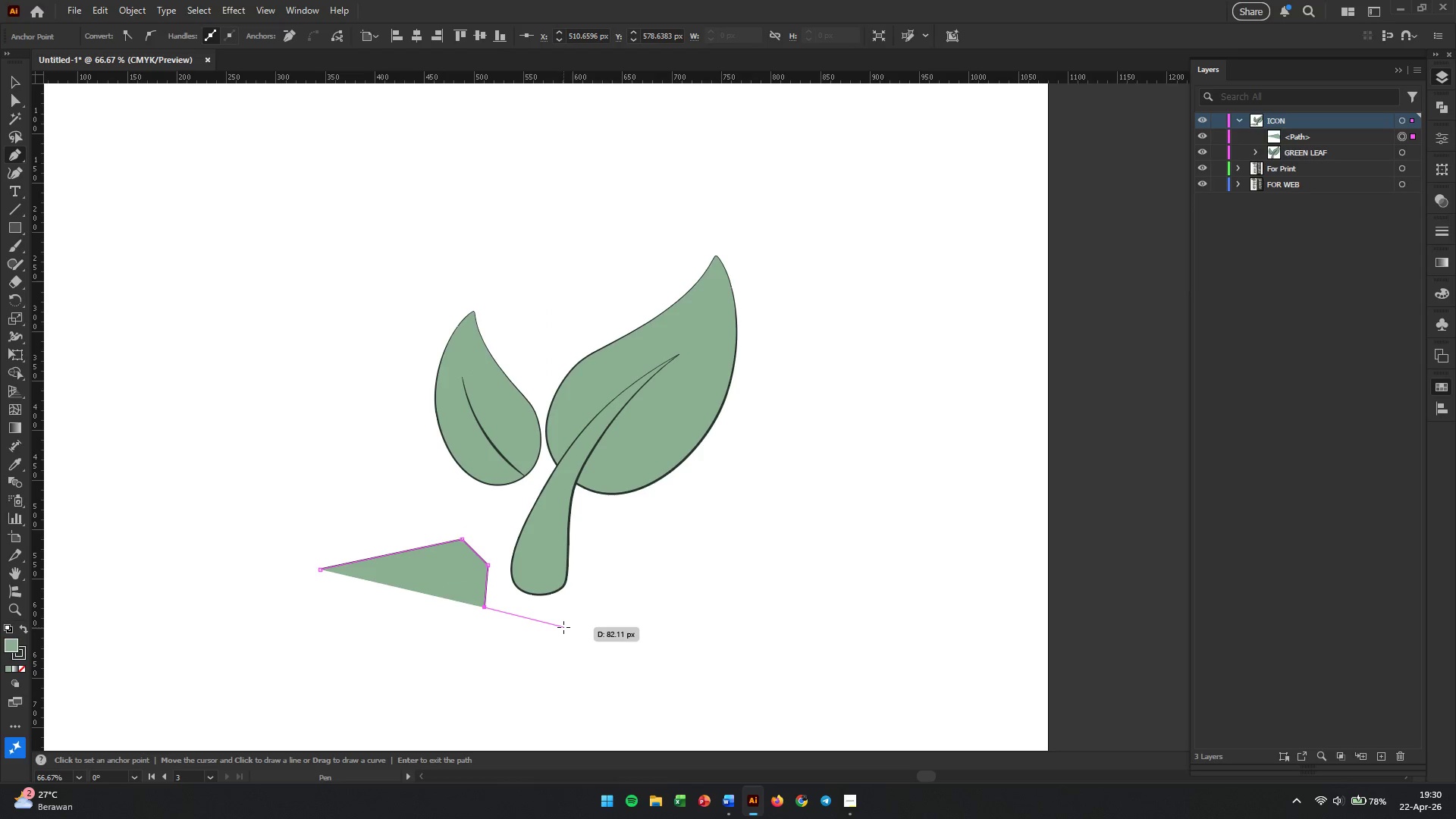 
left_click([563, 627])
 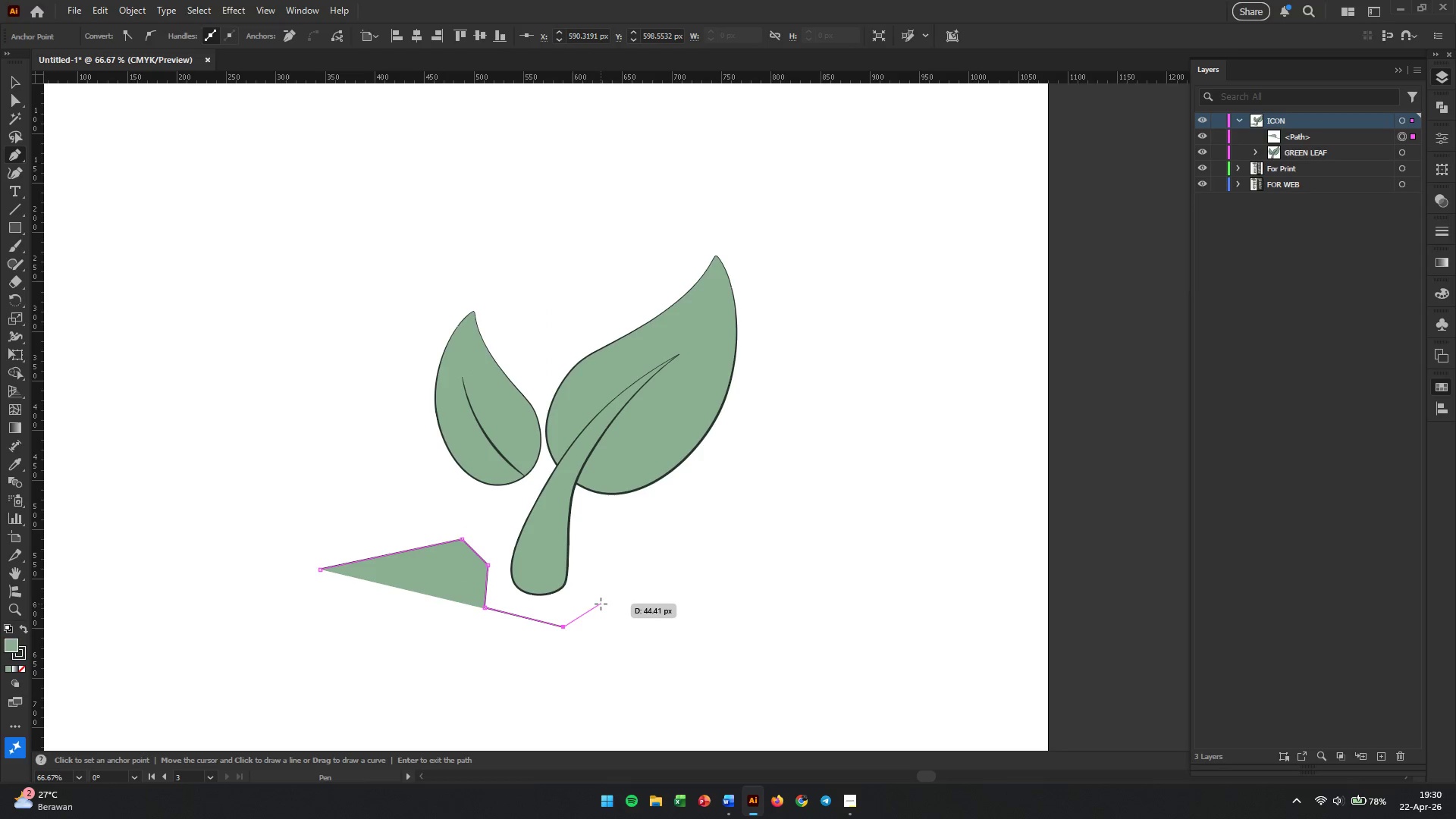 
left_click([601, 604])
 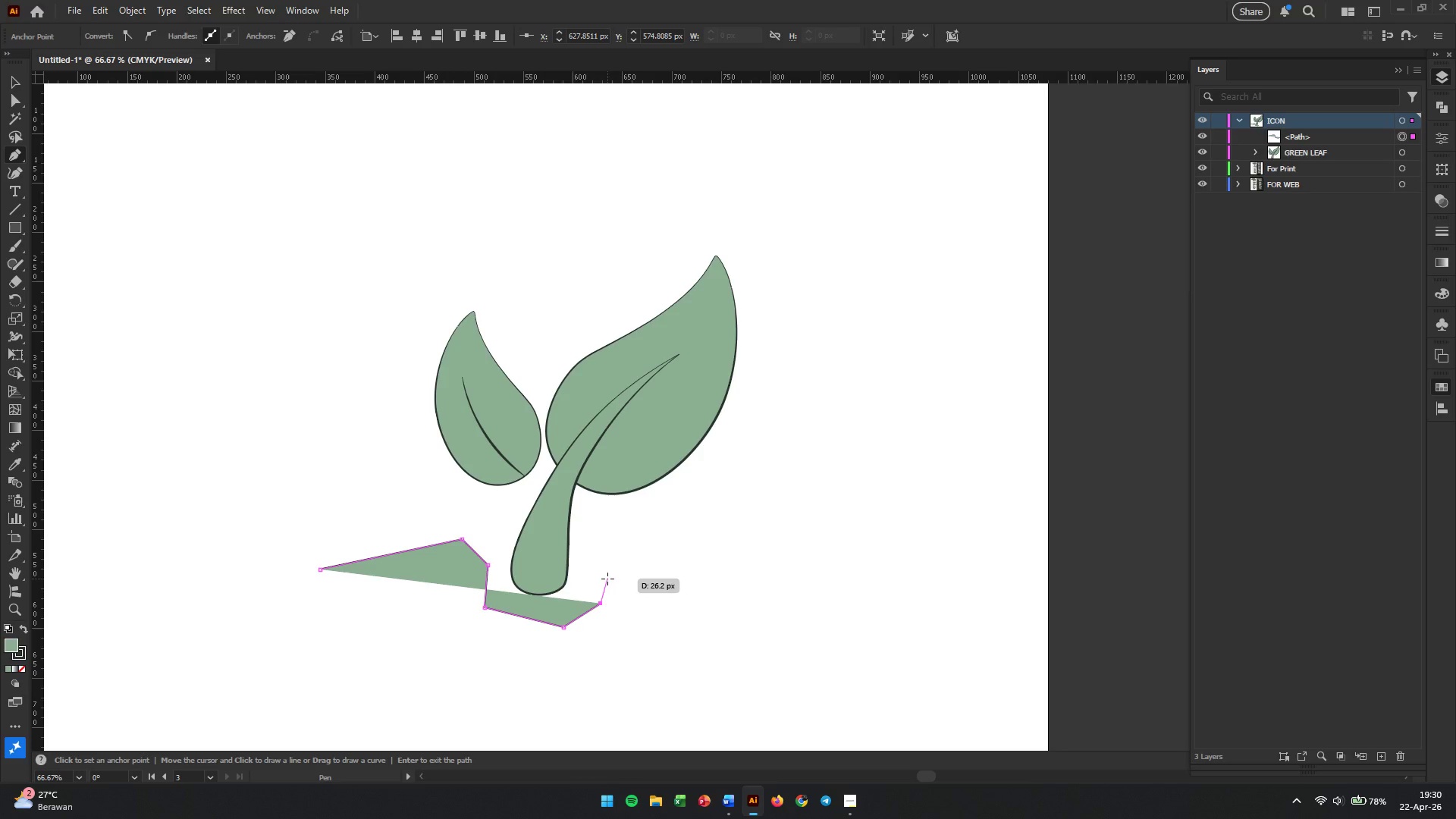 
left_click([607, 579])
 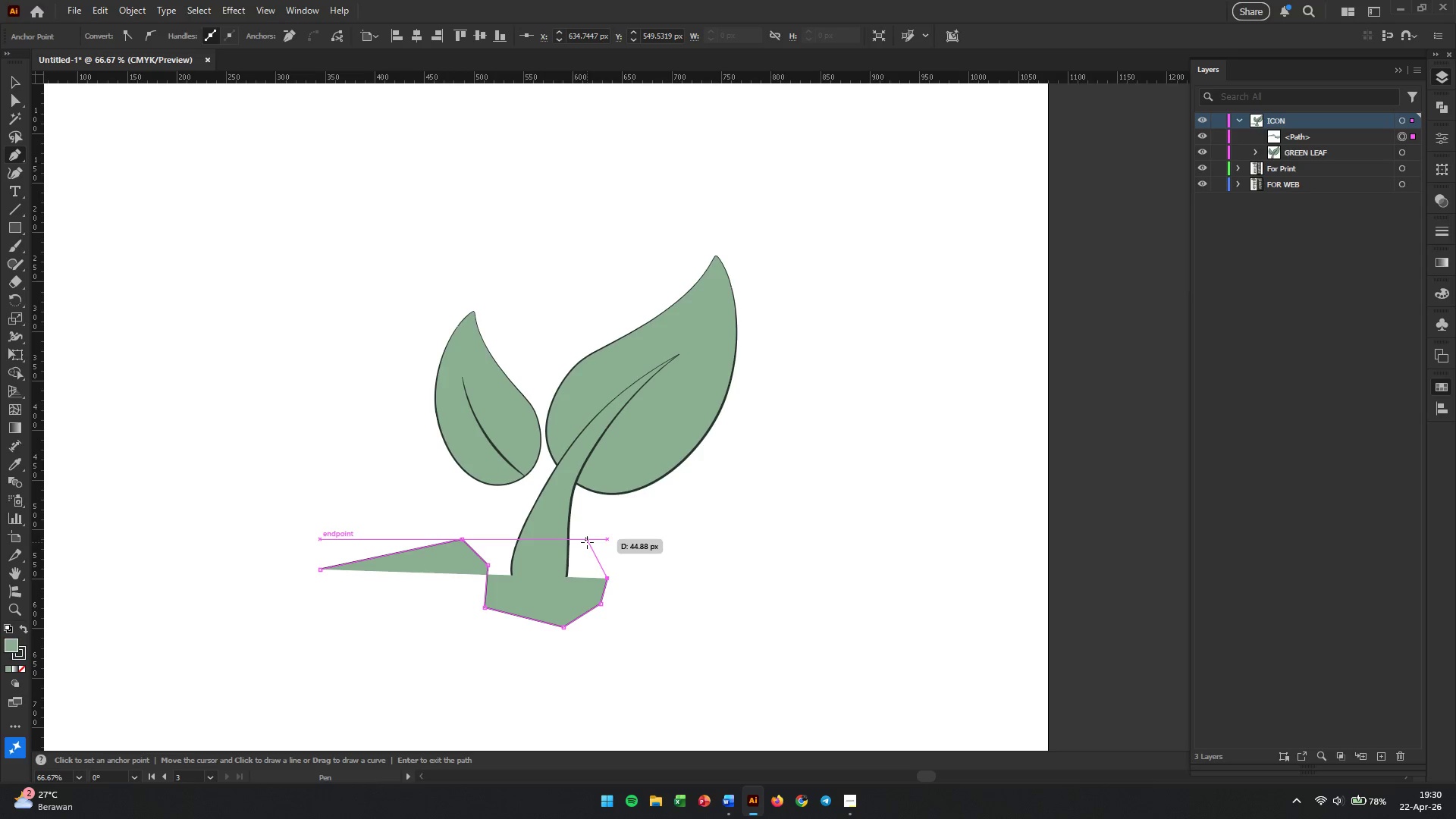 
left_click([587, 542])
 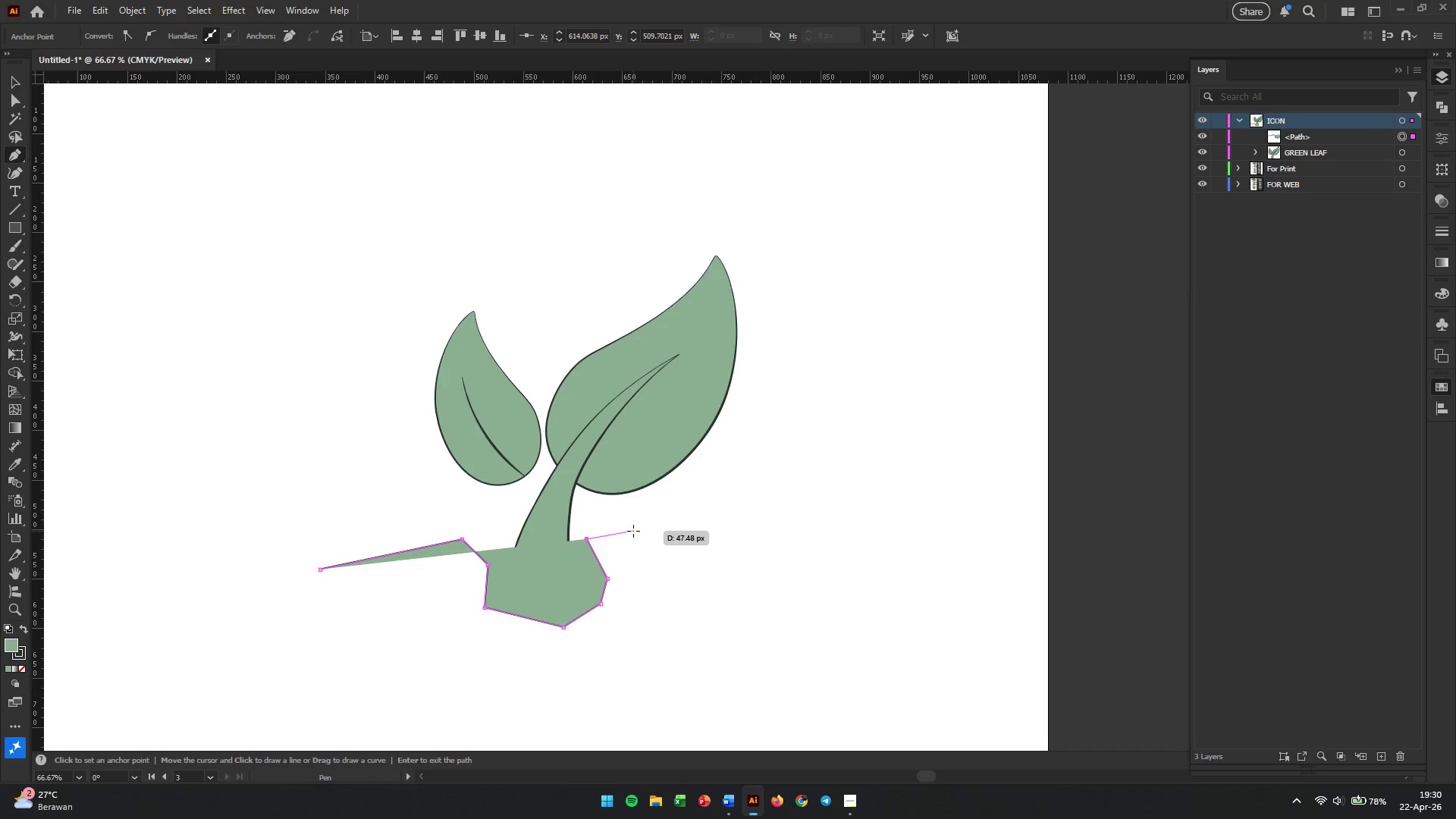 
left_click([633, 531])
 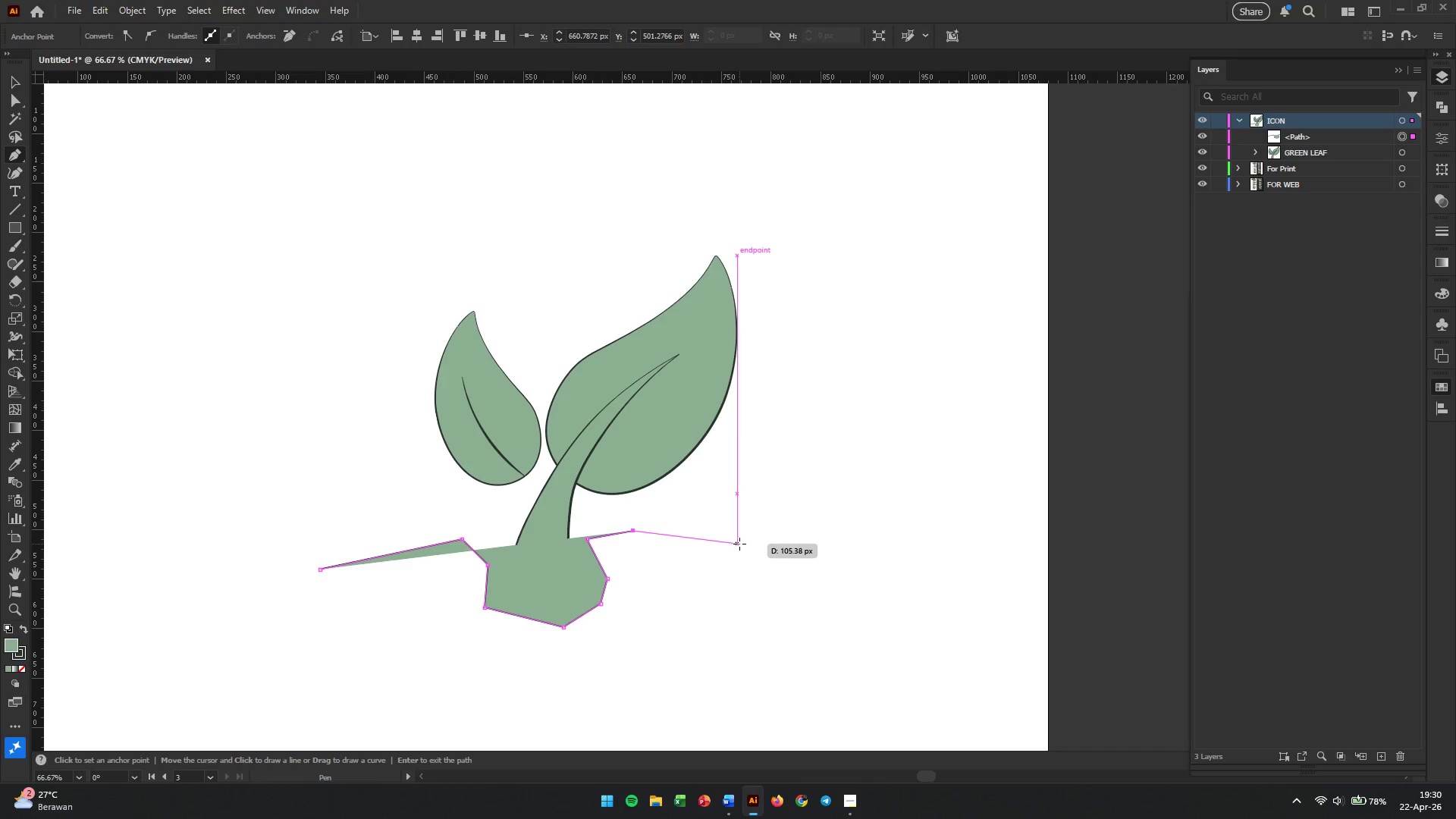 
left_click([740, 544])
 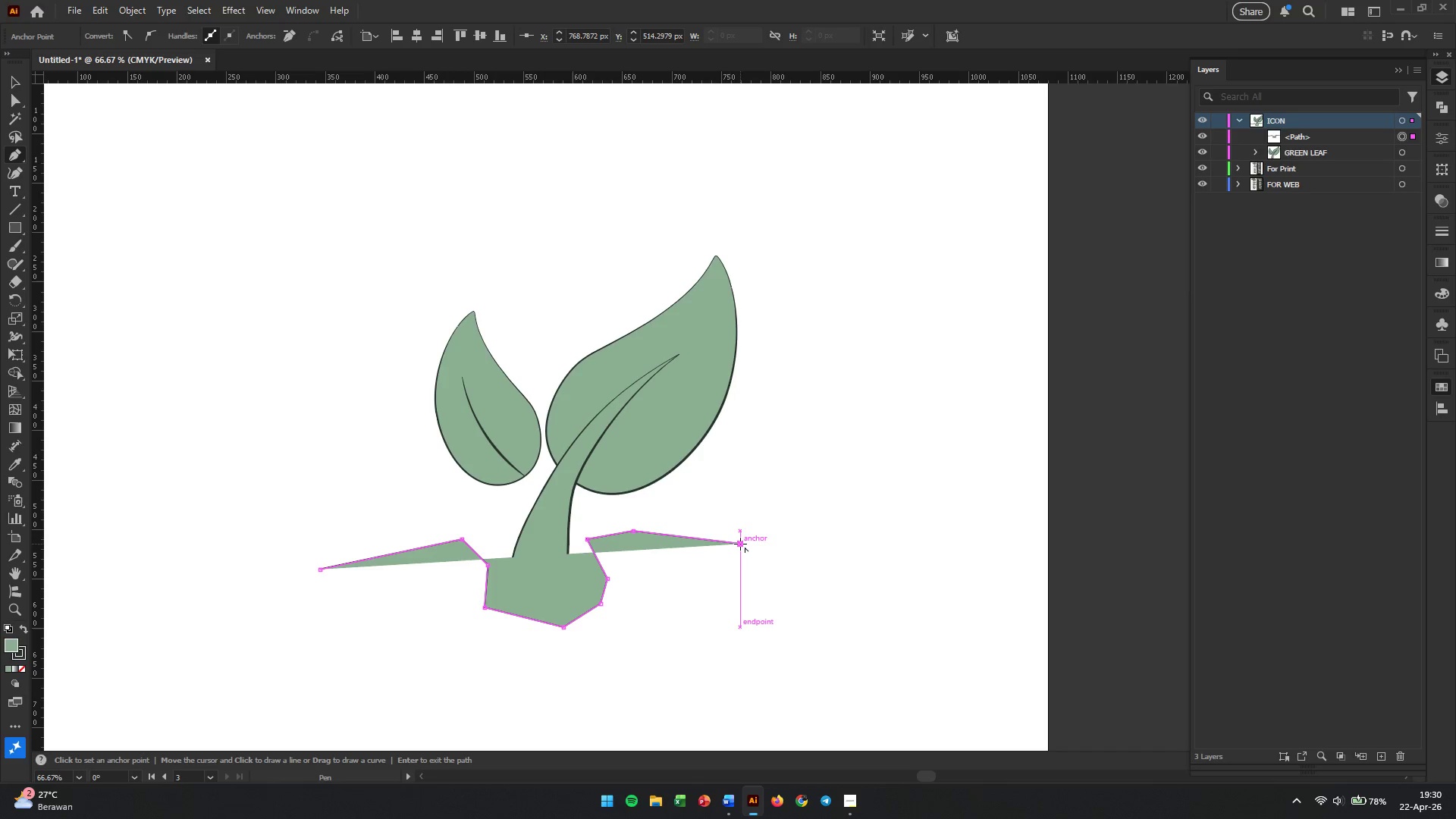 
key(Escape)
 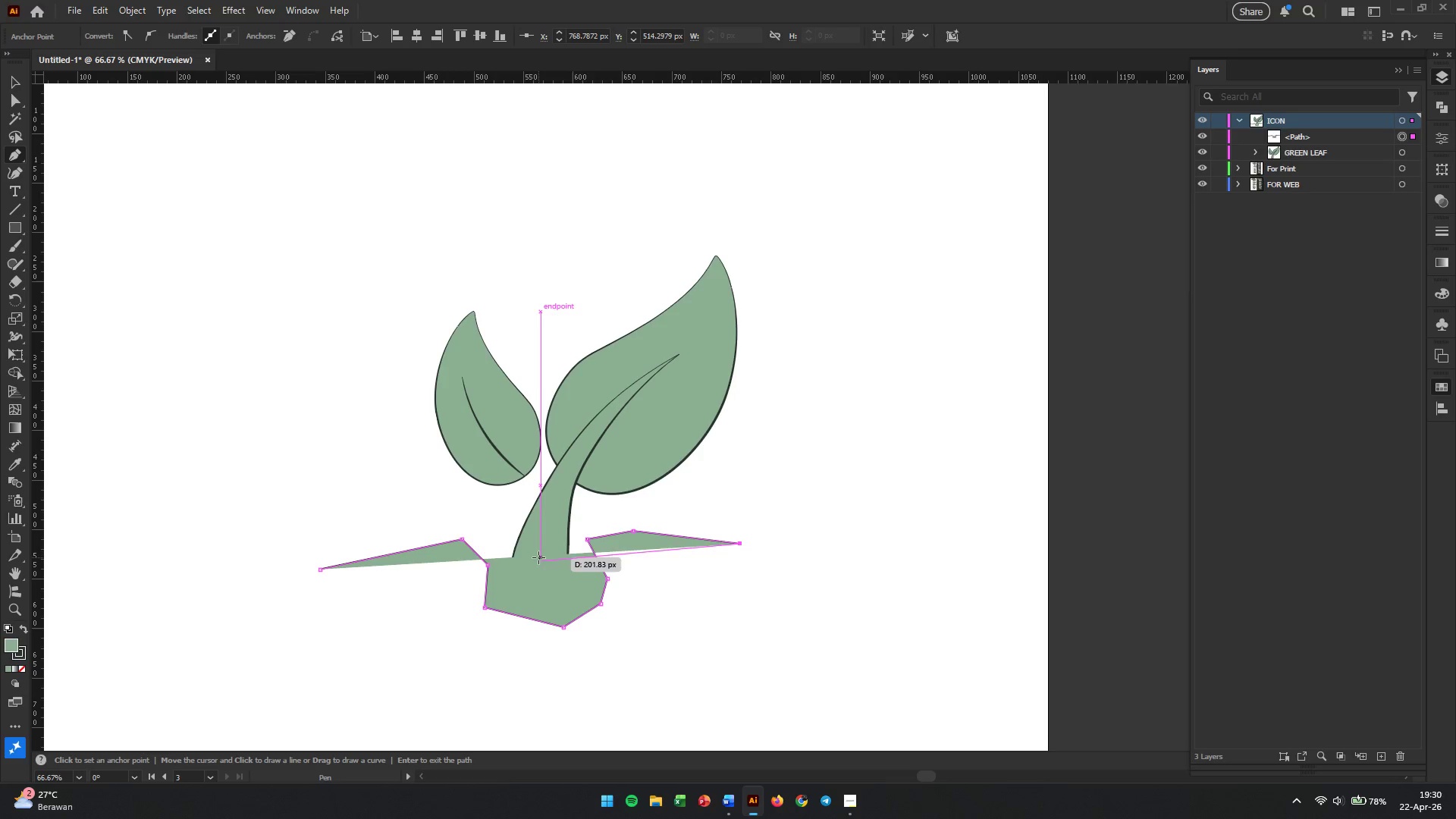 
key(V)
 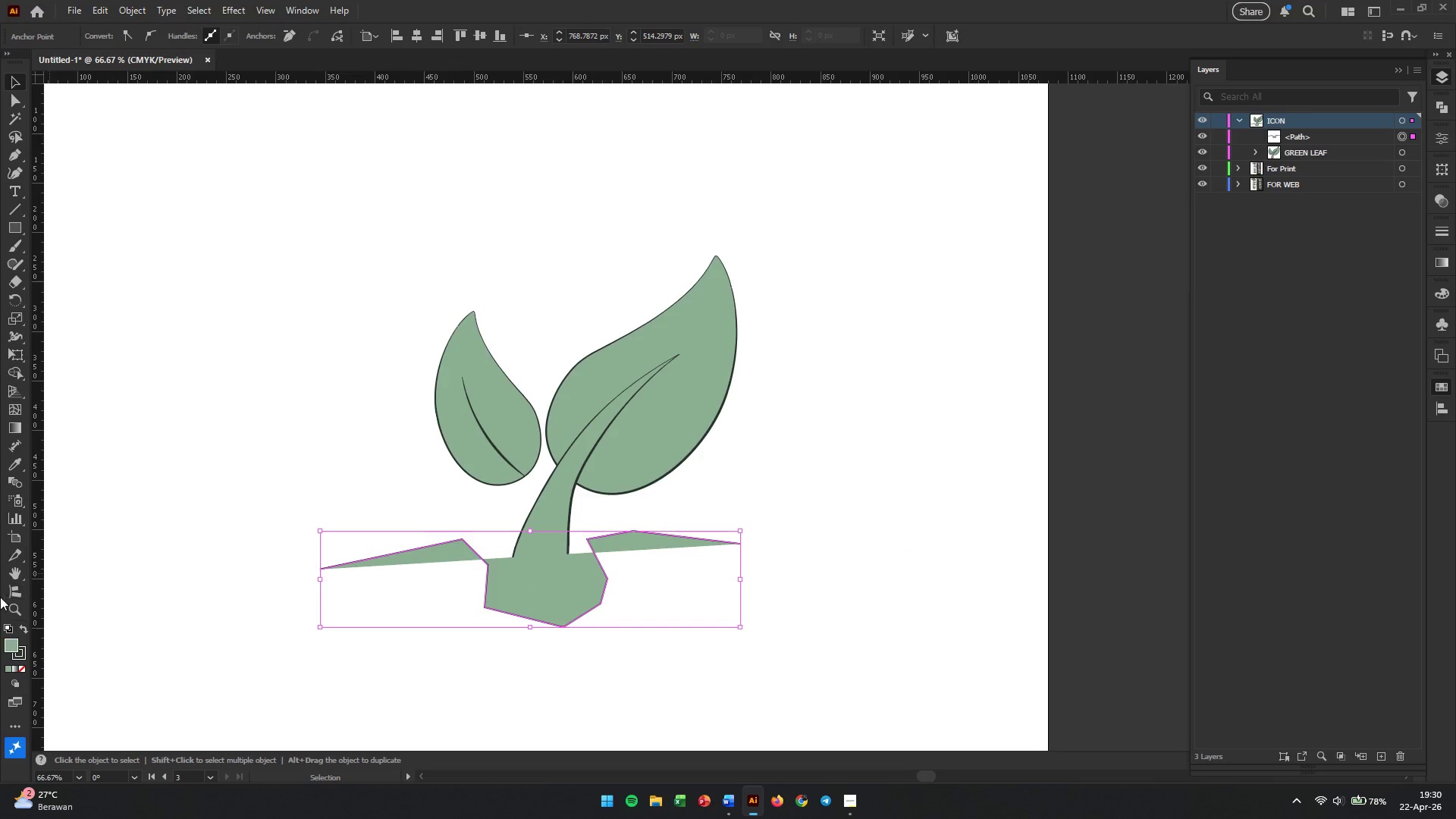 
wait(6.03)
 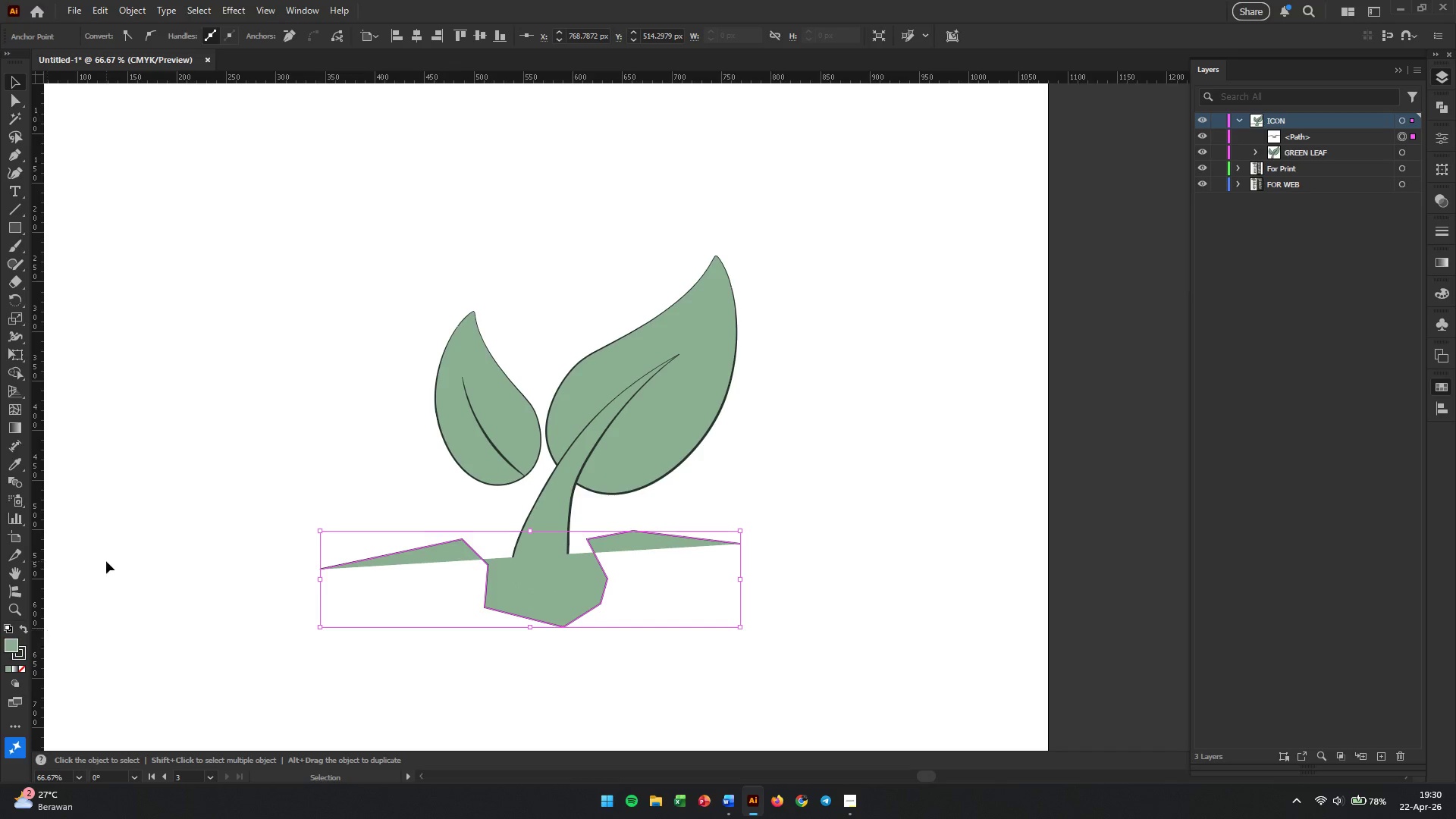 
left_click([1437, 385])
 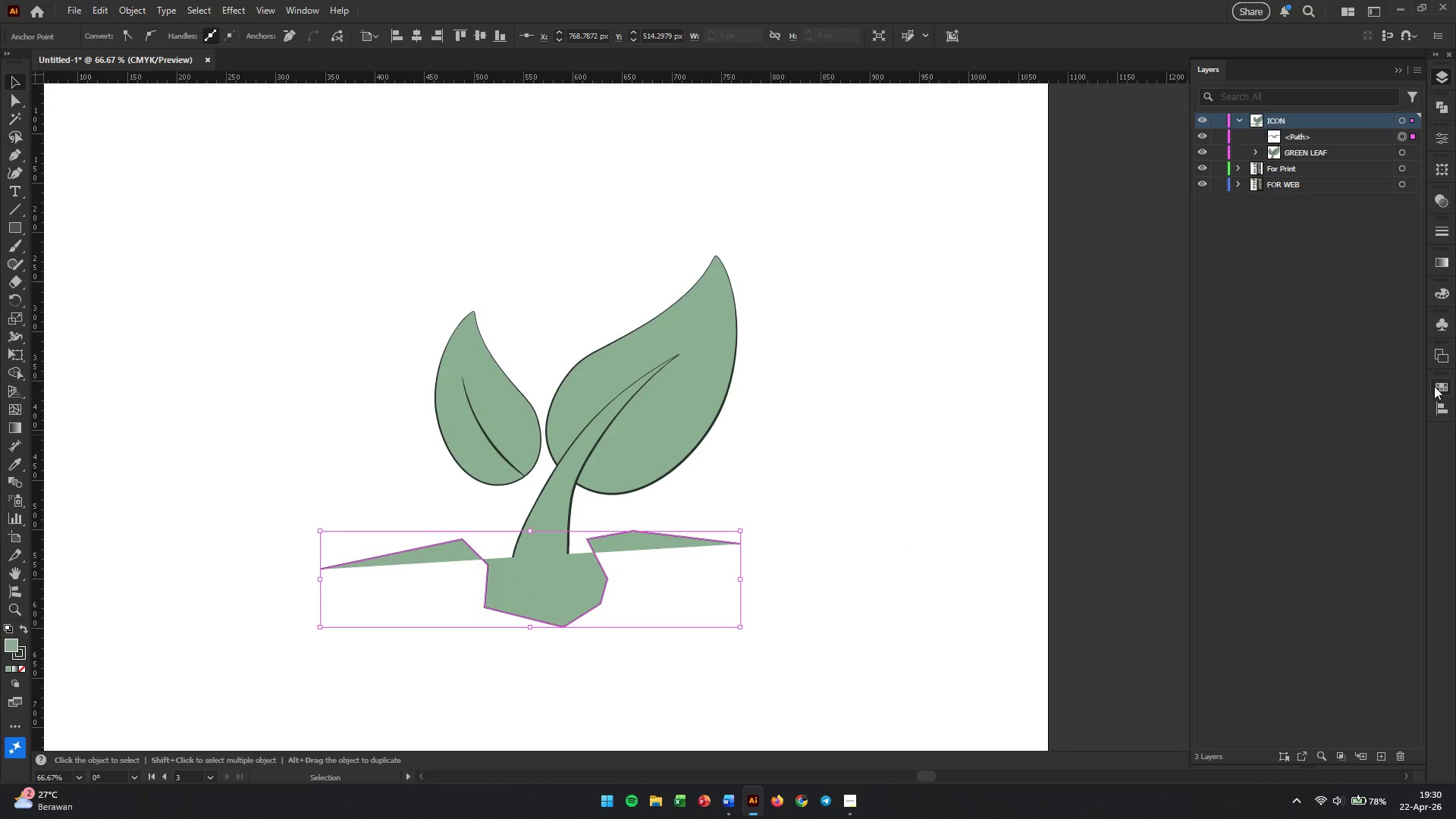 
left_click([1435, 386])
 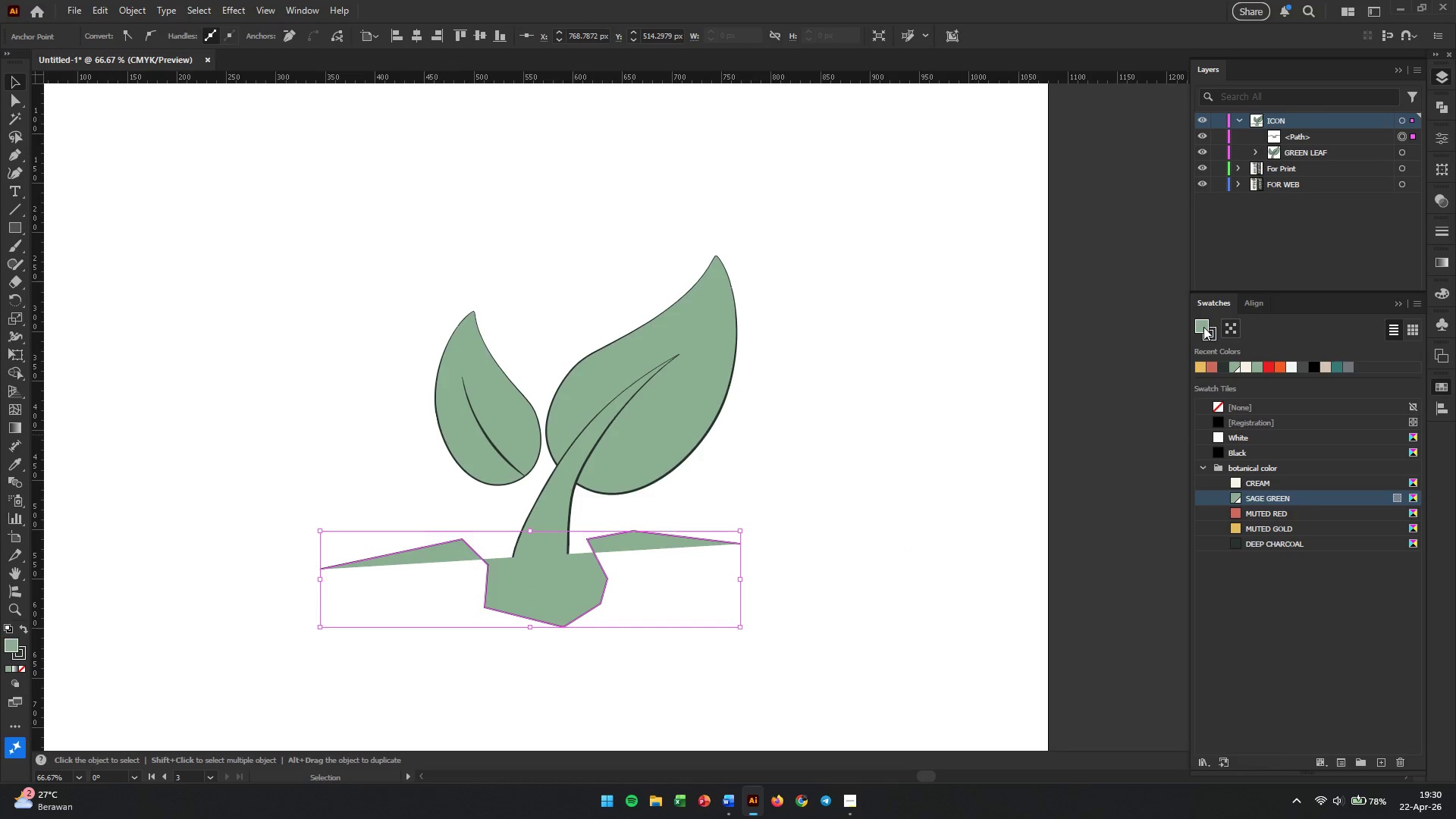 
left_click([1220, 409])
 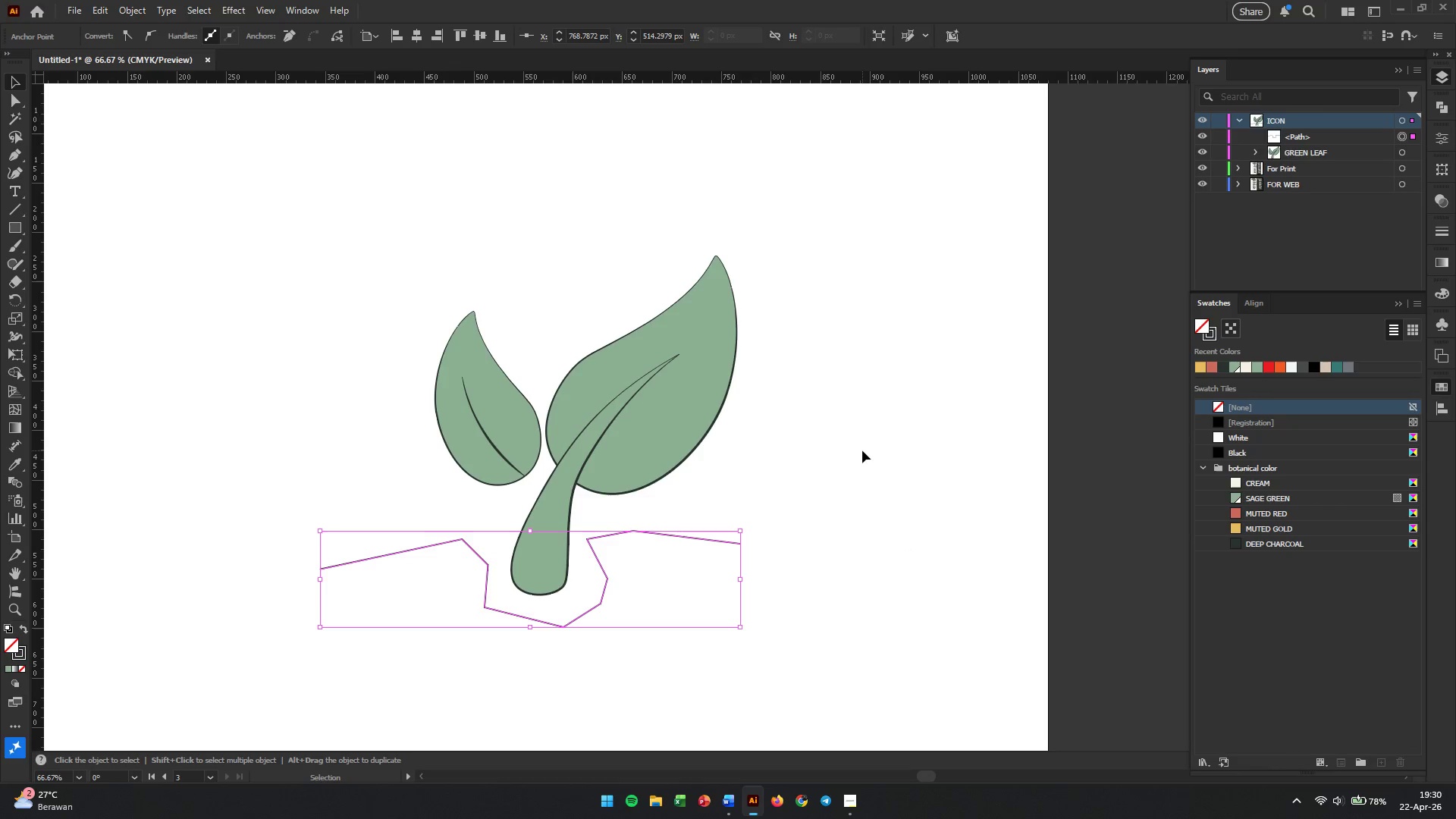 
left_click([862, 450])
 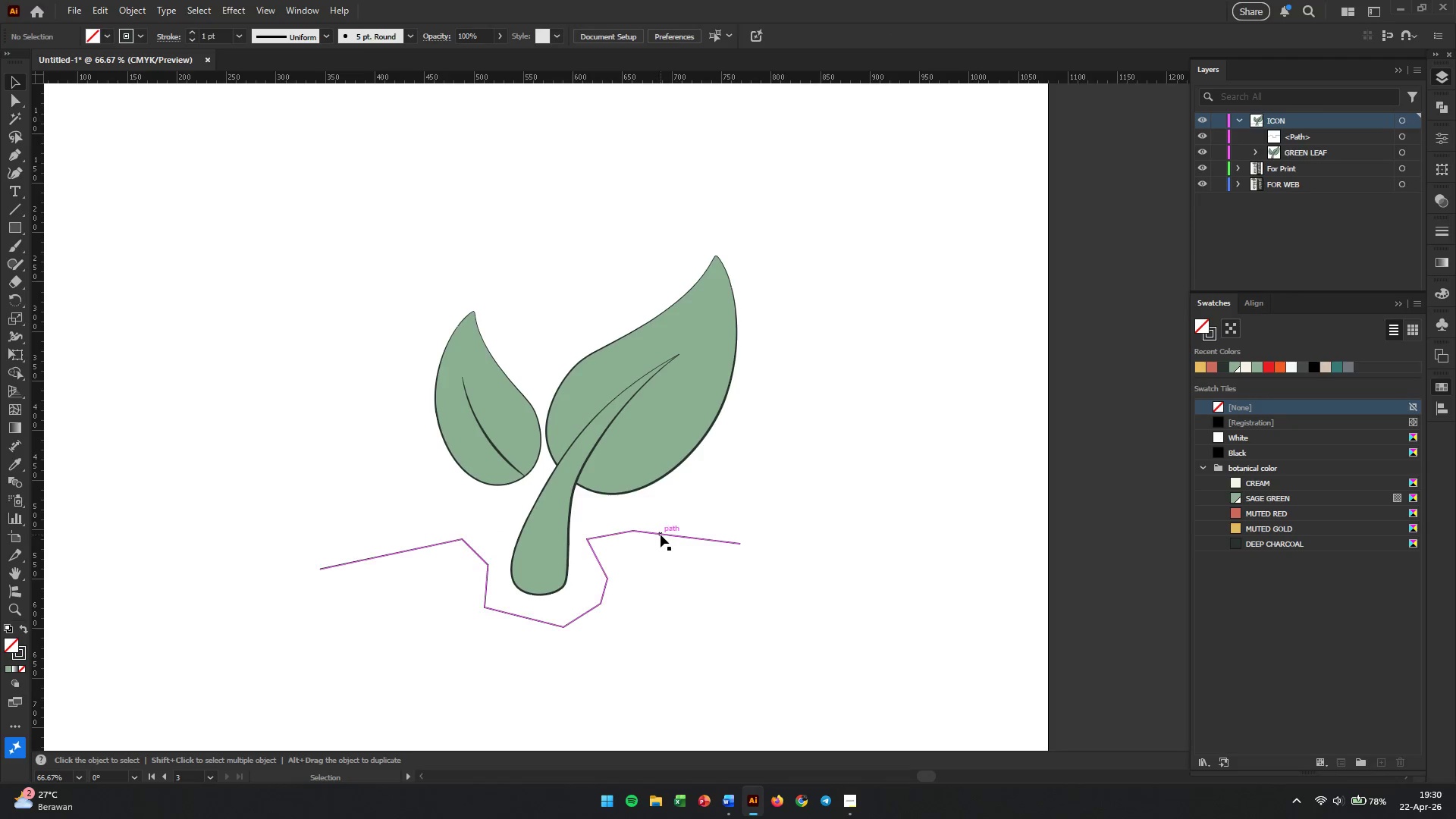 
left_click([661, 535])
 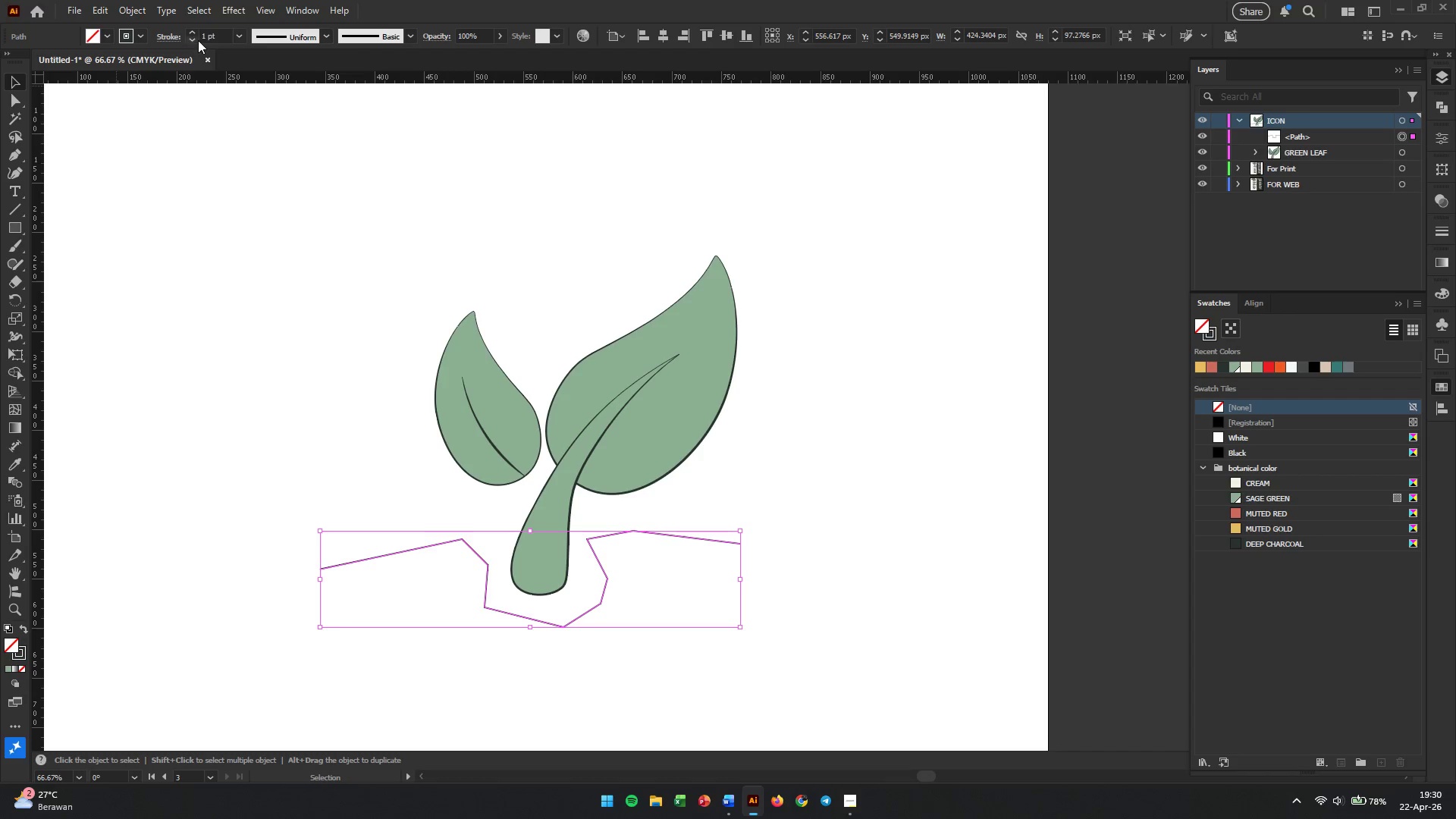 
double_click([224, 39])
 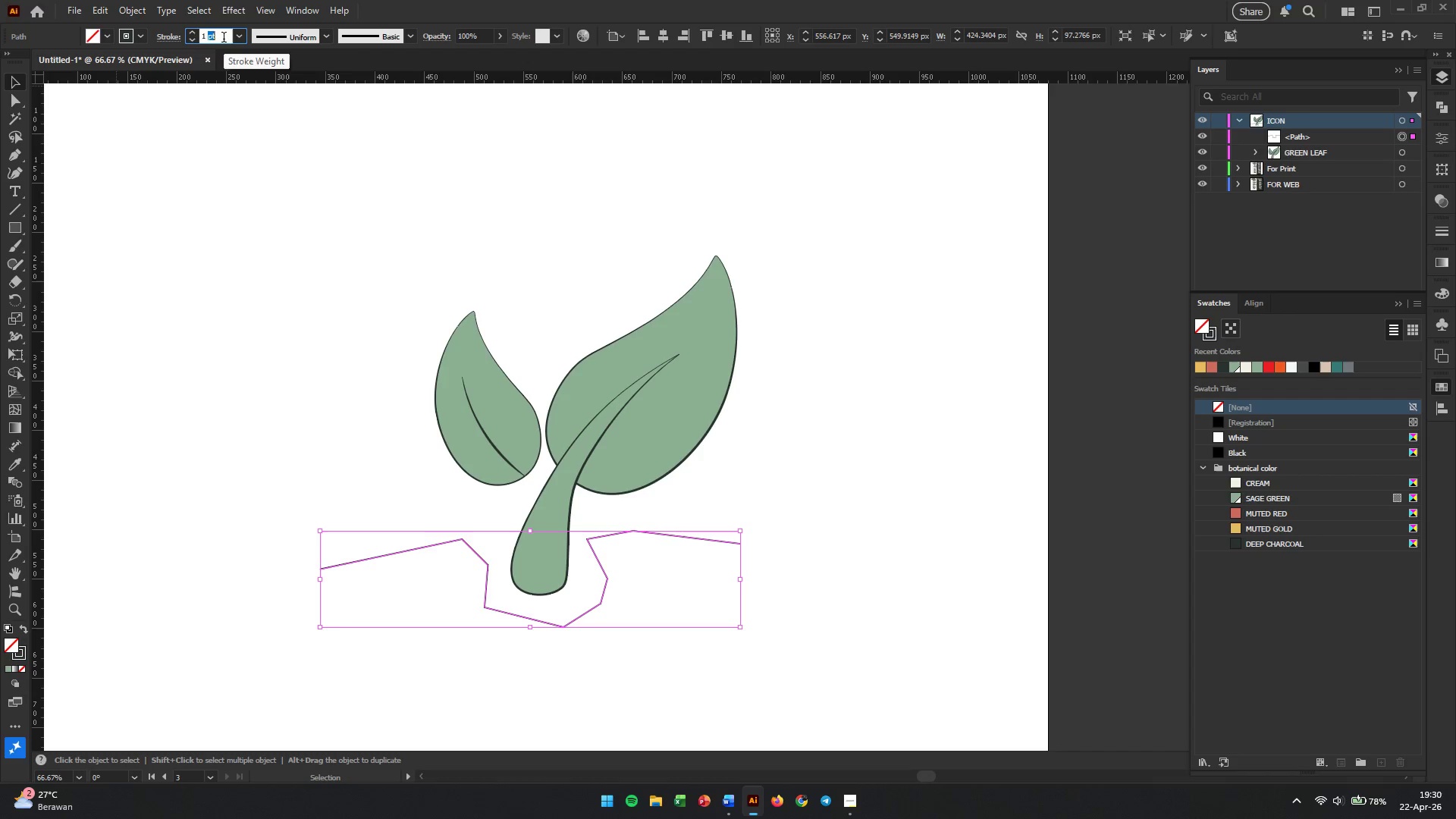 
triple_click([224, 39])
 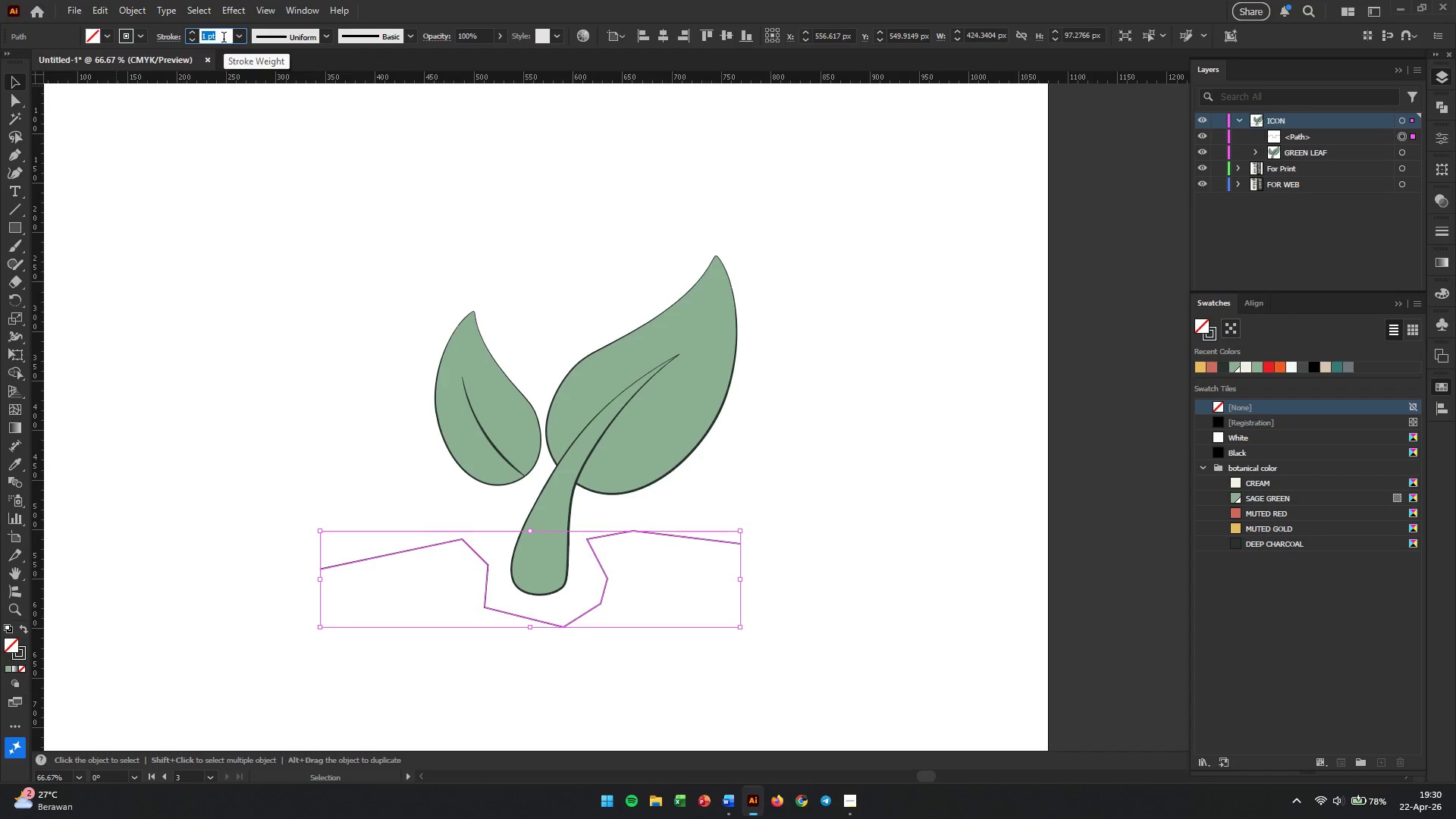 
key(Numpad2)
 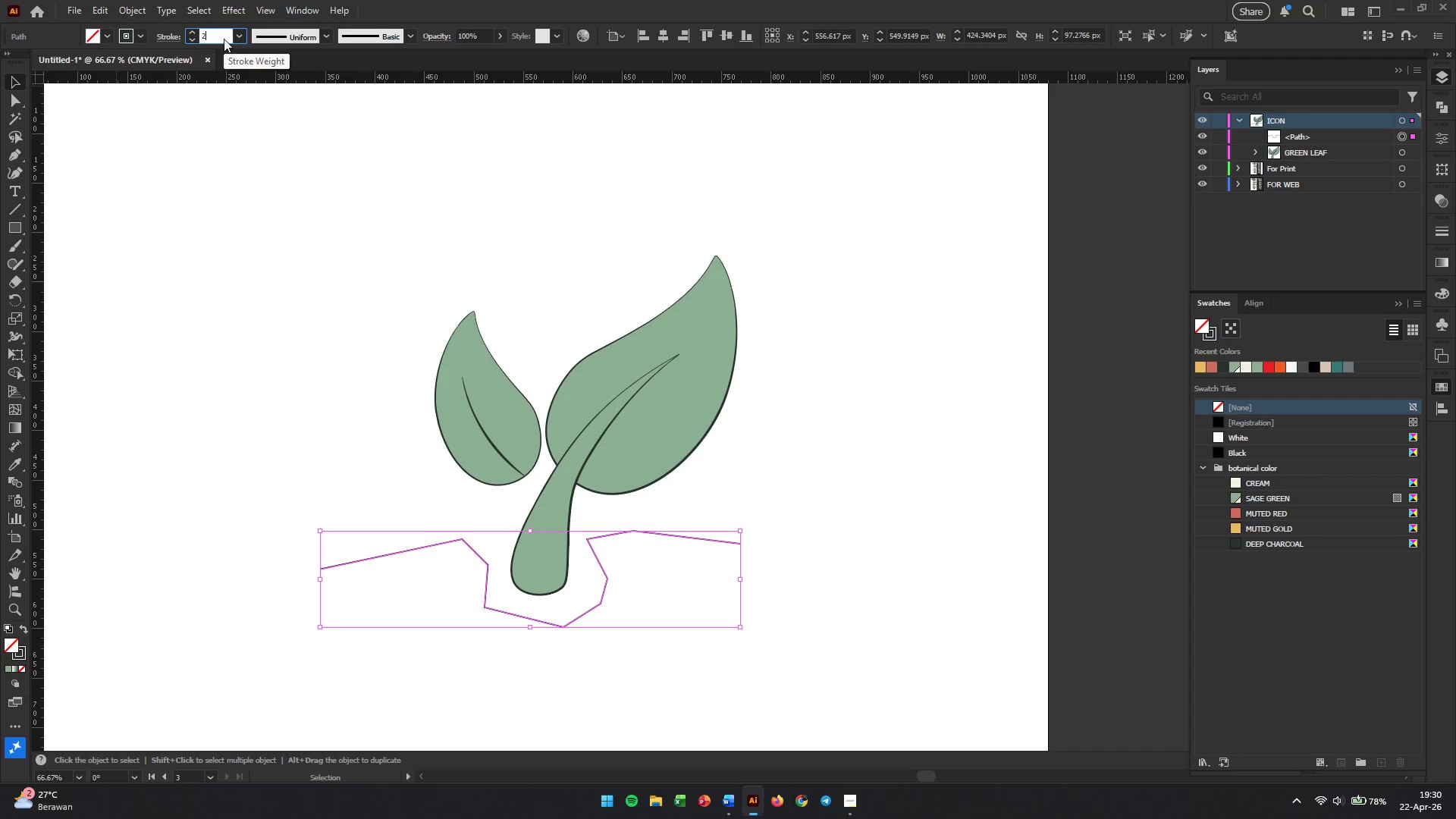 
key(Enter)
 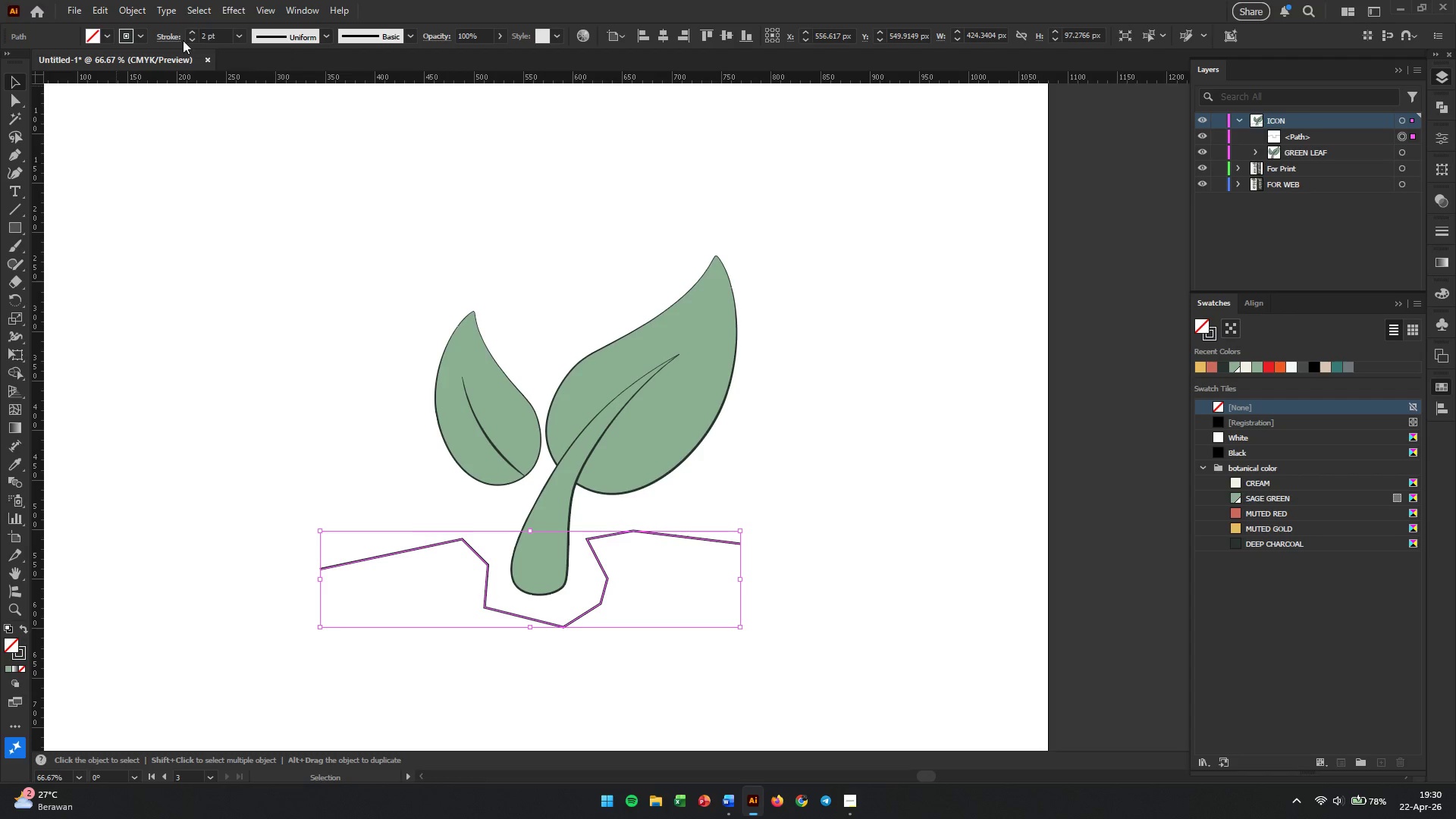 
left_click([171, 40])
 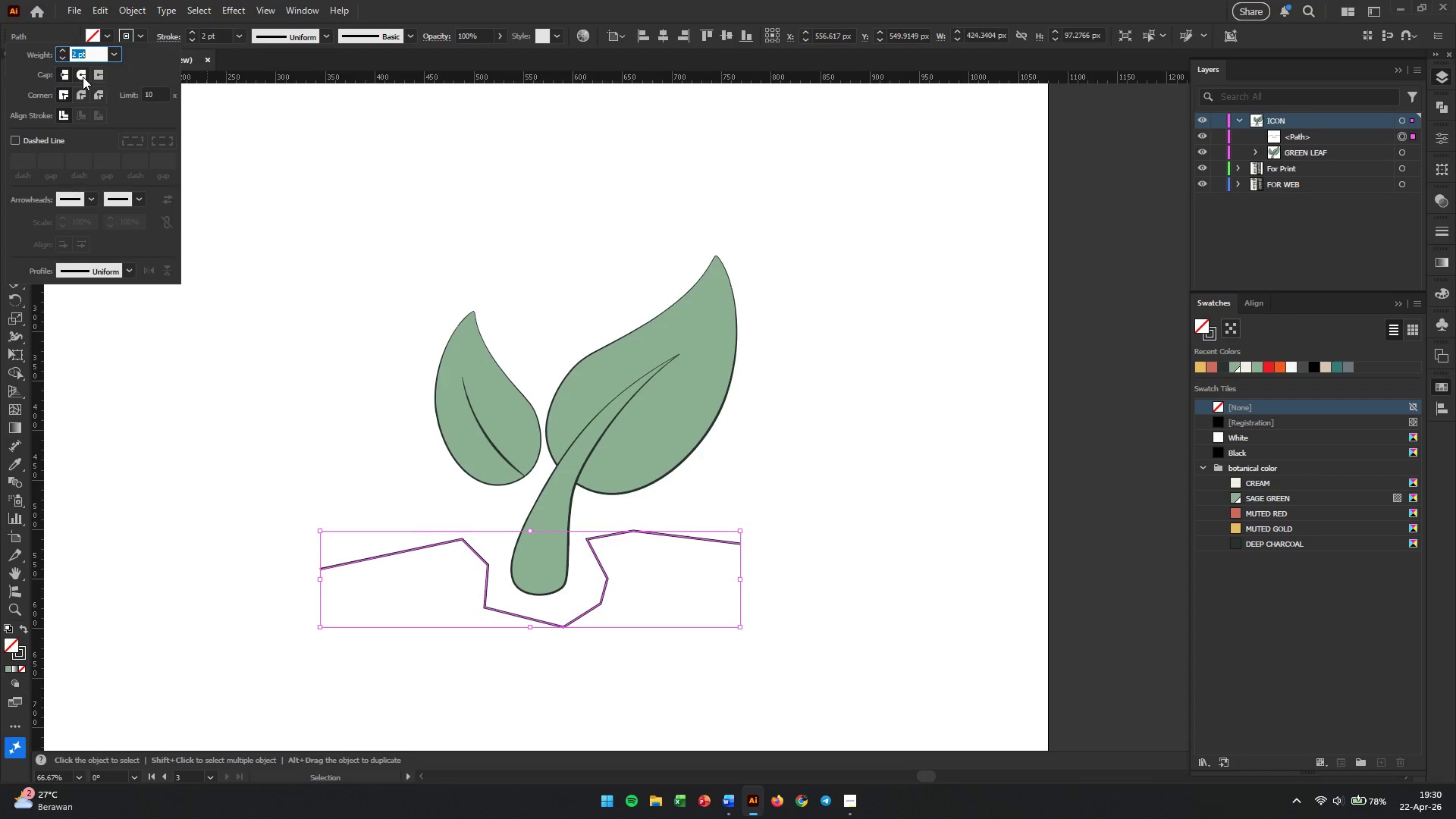 
double_click([83, 94])
 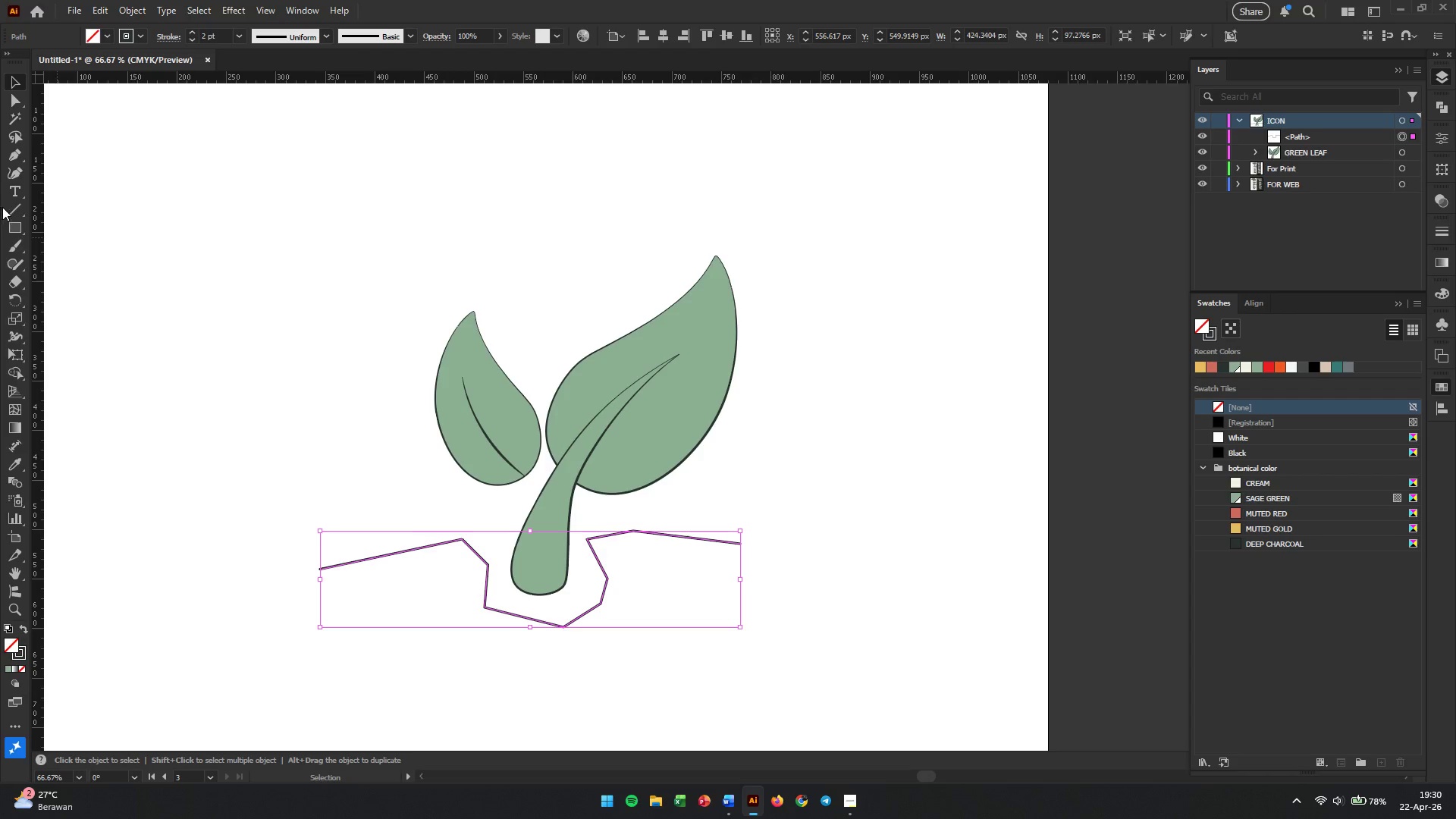 
left_click([12, 178])
 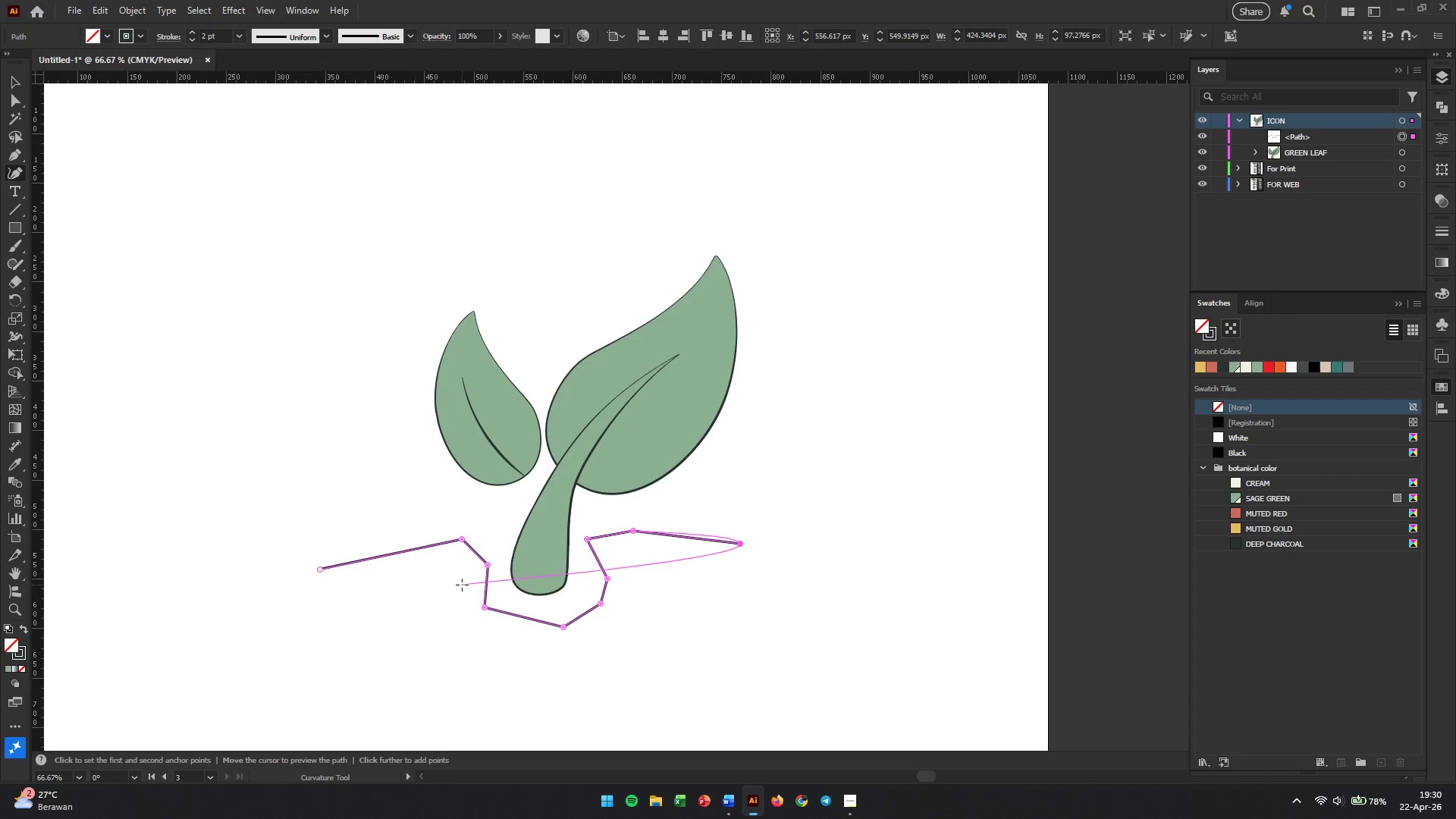 
hold_key(key=AltLeft, duration=0.42)
scroll: coordinate [459, 579], scroll_direction: up, amount: 2.0
 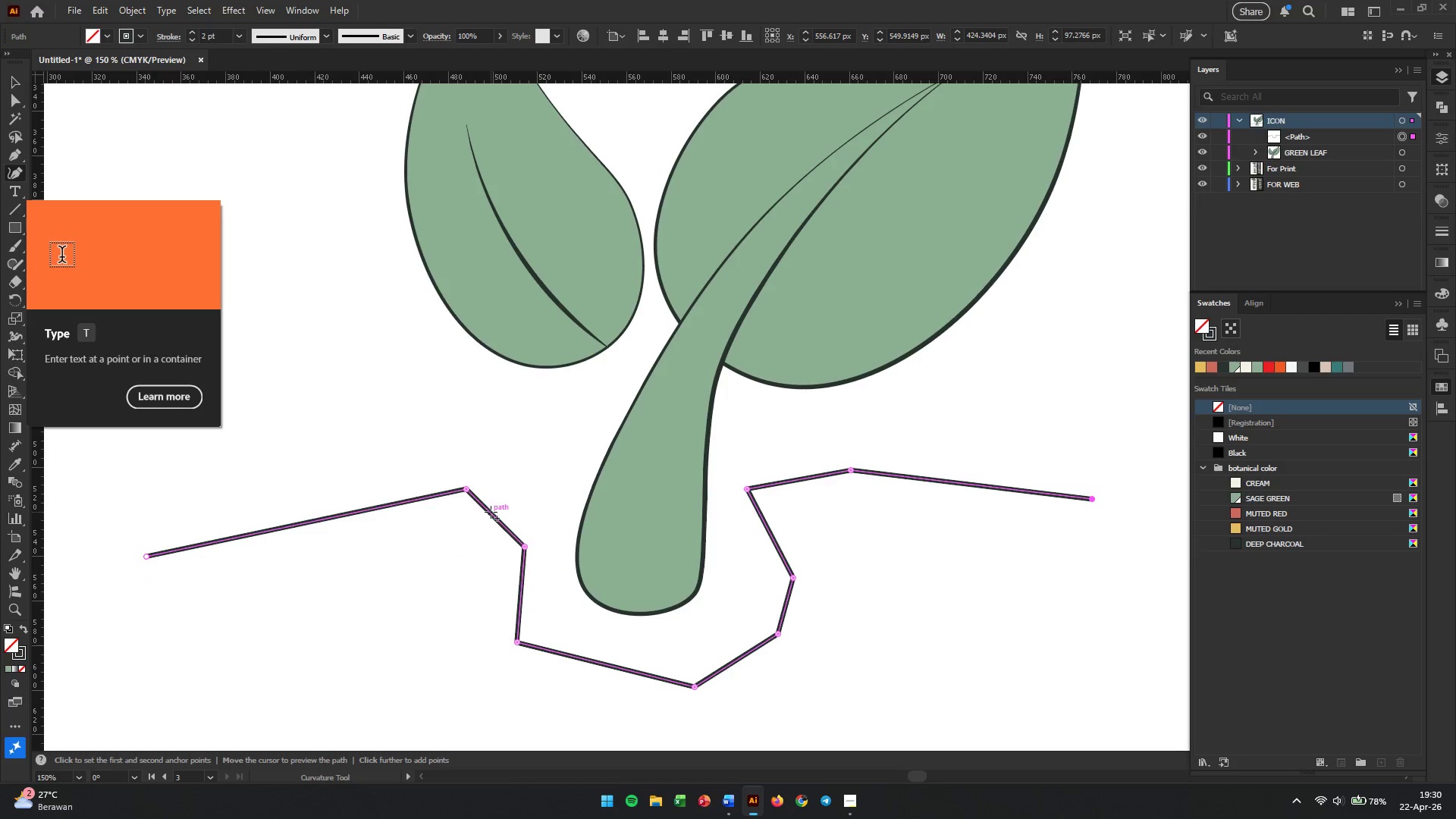 
left_click_drag(start_coordinate=[491, 512], to_coordinate=[543, 500])
 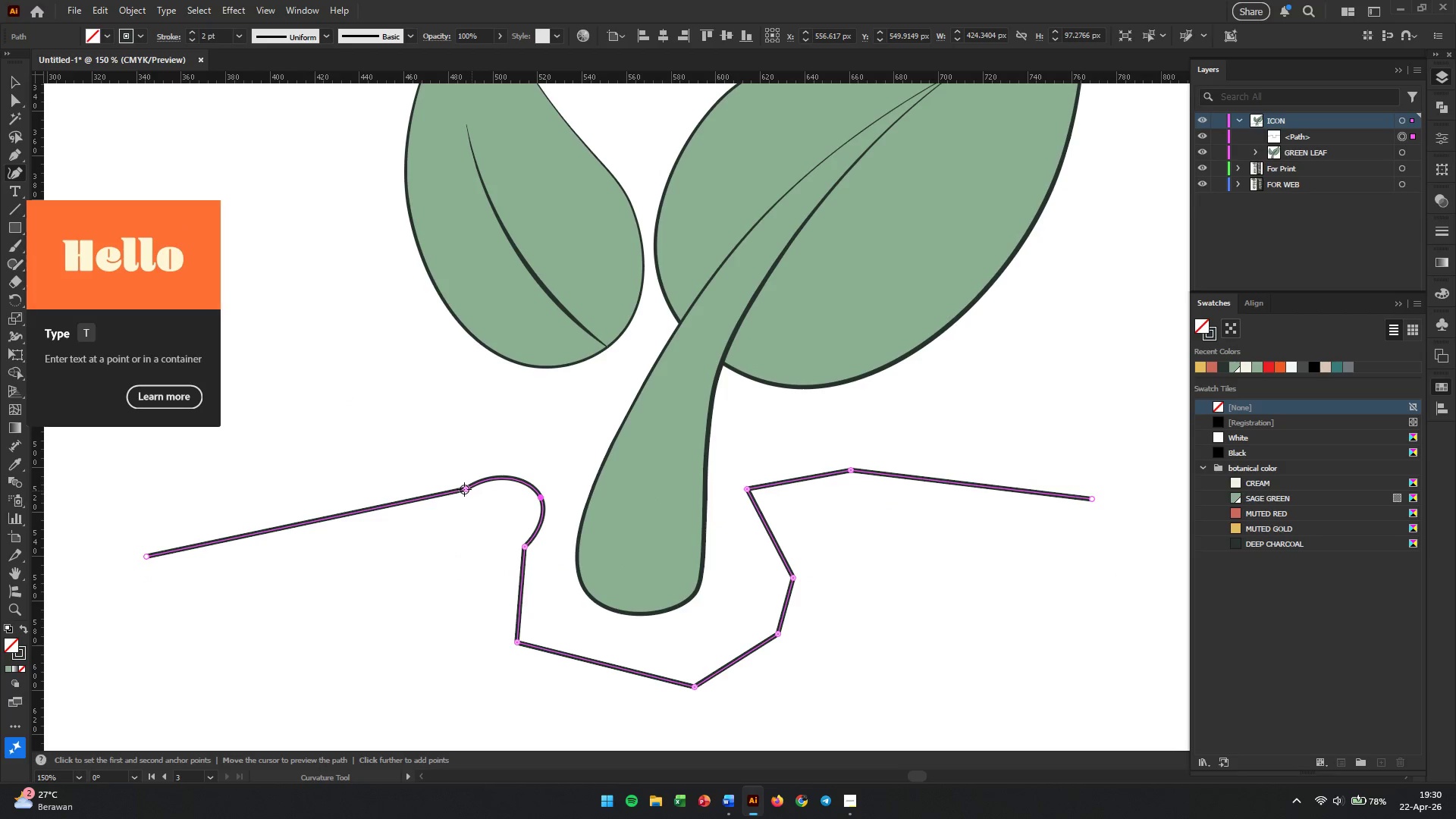 
left_click_drag(start_coordinate=[464, 489], to_coordinate=[435, 475])
 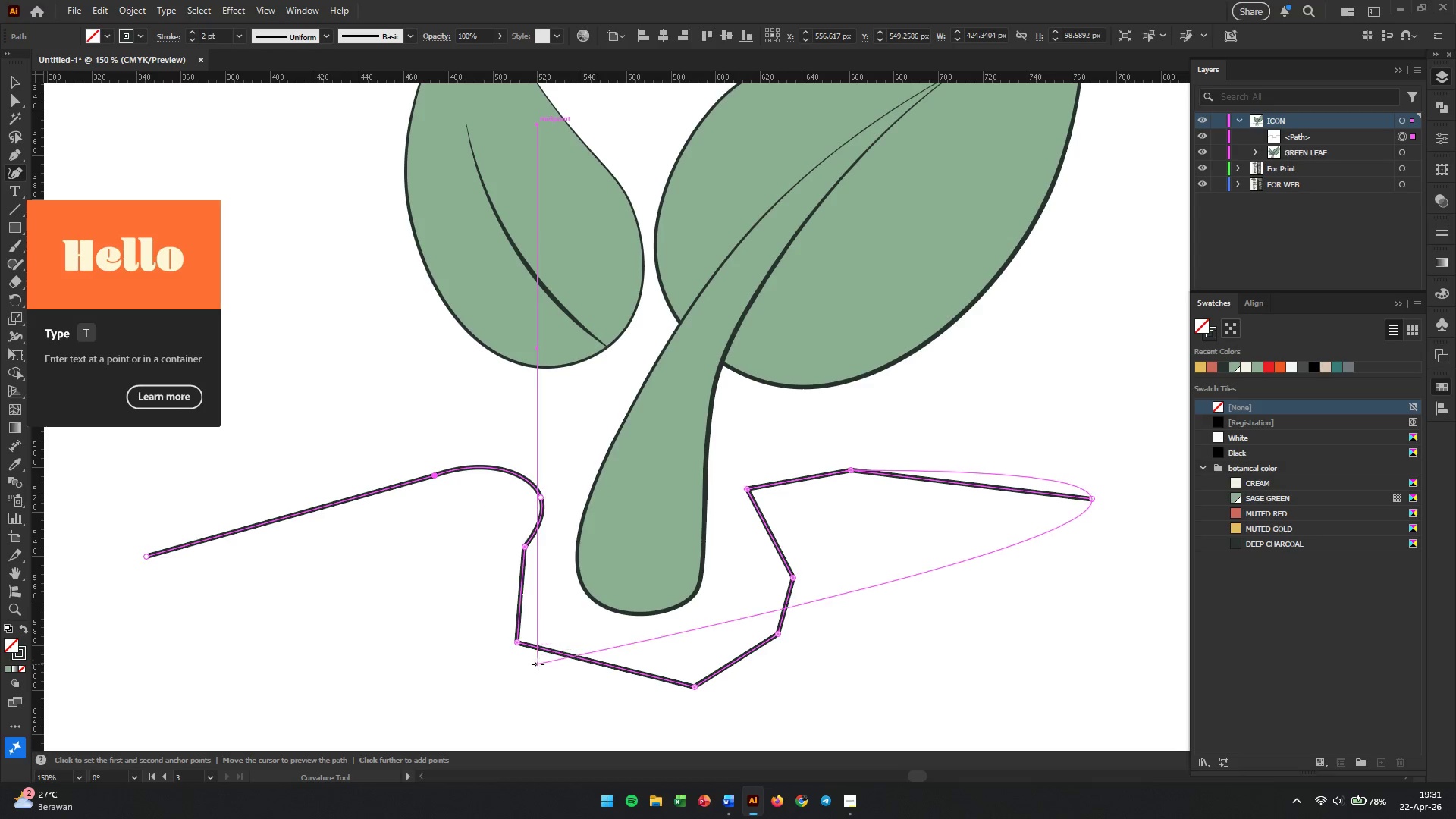 
hold_key(key=AltLeft, duration=0.61)
 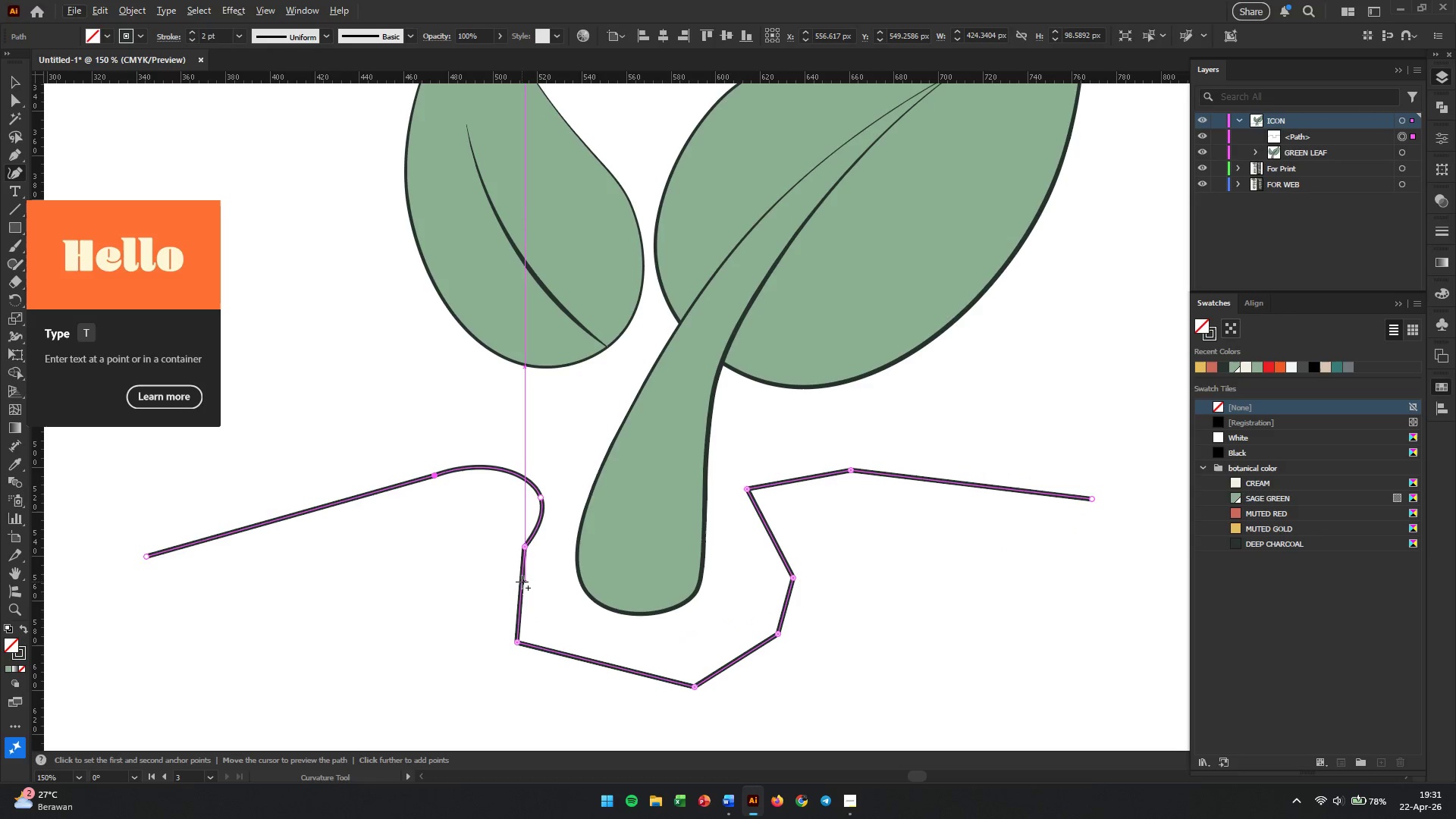 
scroll: coordinate [522, 582], scroll_direction: up, amount: 1.0
 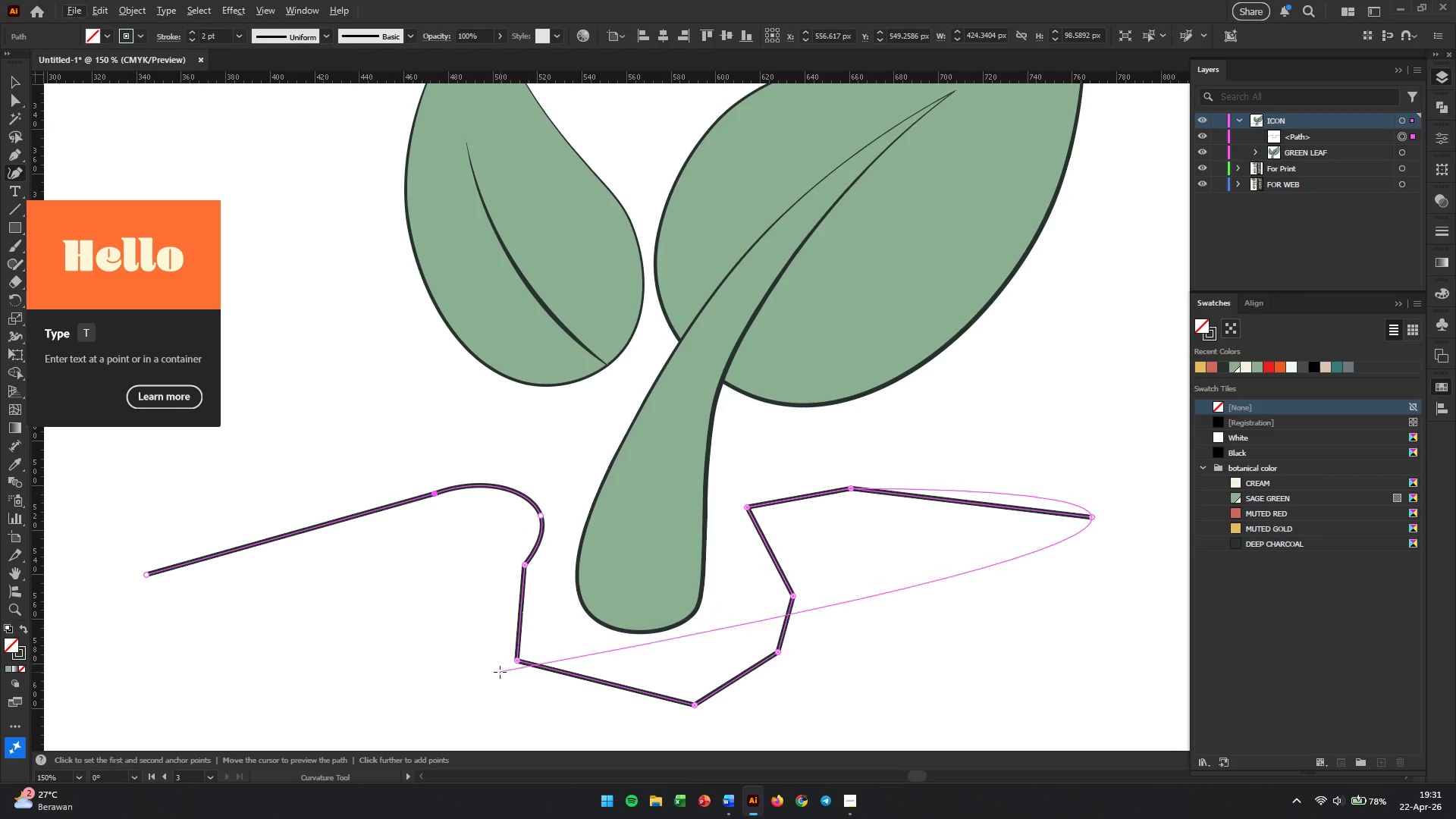 
left_click_drag(start_coordinate=[520, 660], to_coordinate=[543, 658])
 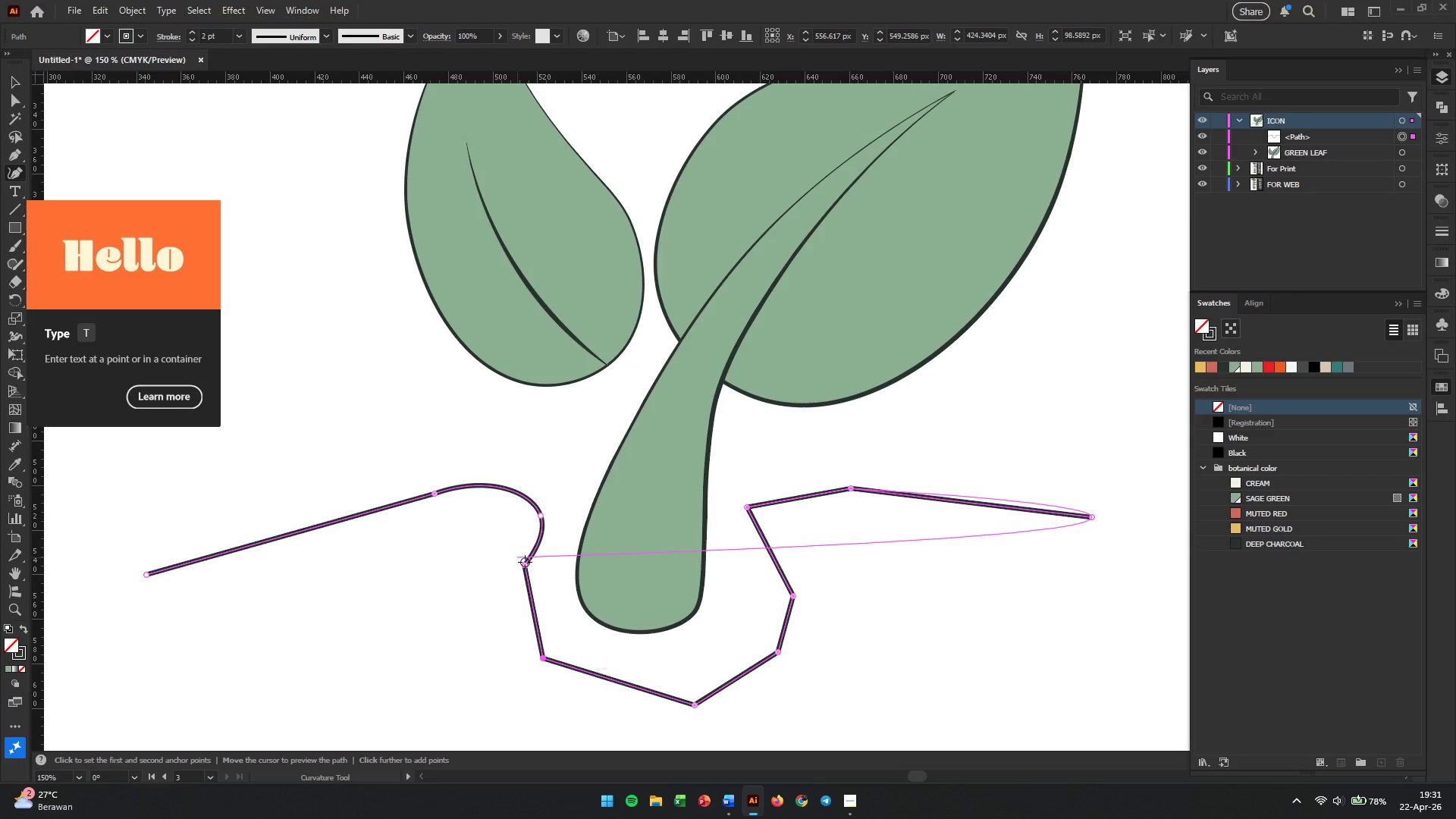 
left_click_drag(start_coordinate=[525, 568], to_coordinate=[559, 606])
 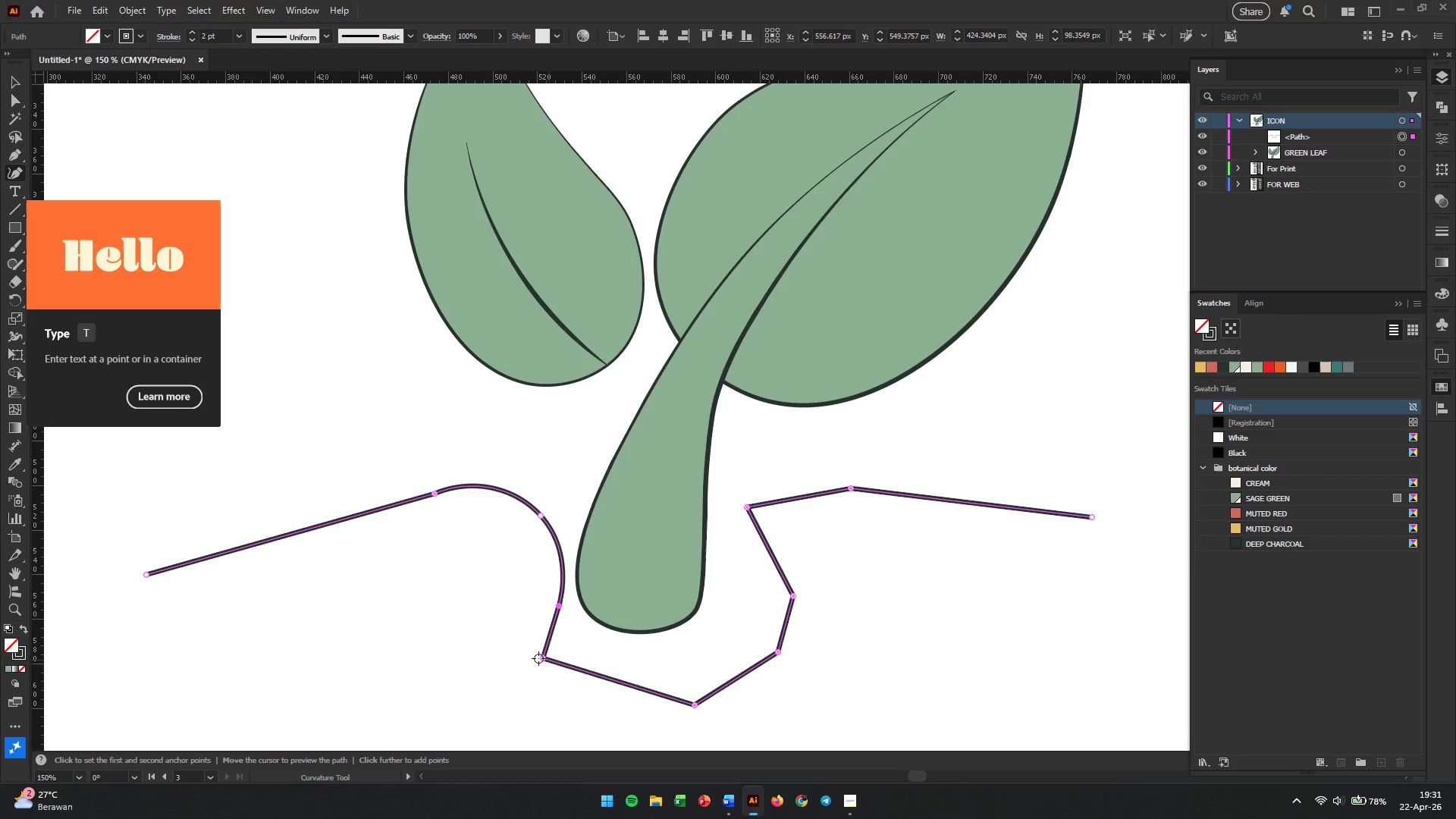 
left_click_drag(start_coordinate=[543, 659], to_coordinate=[574, 672])
 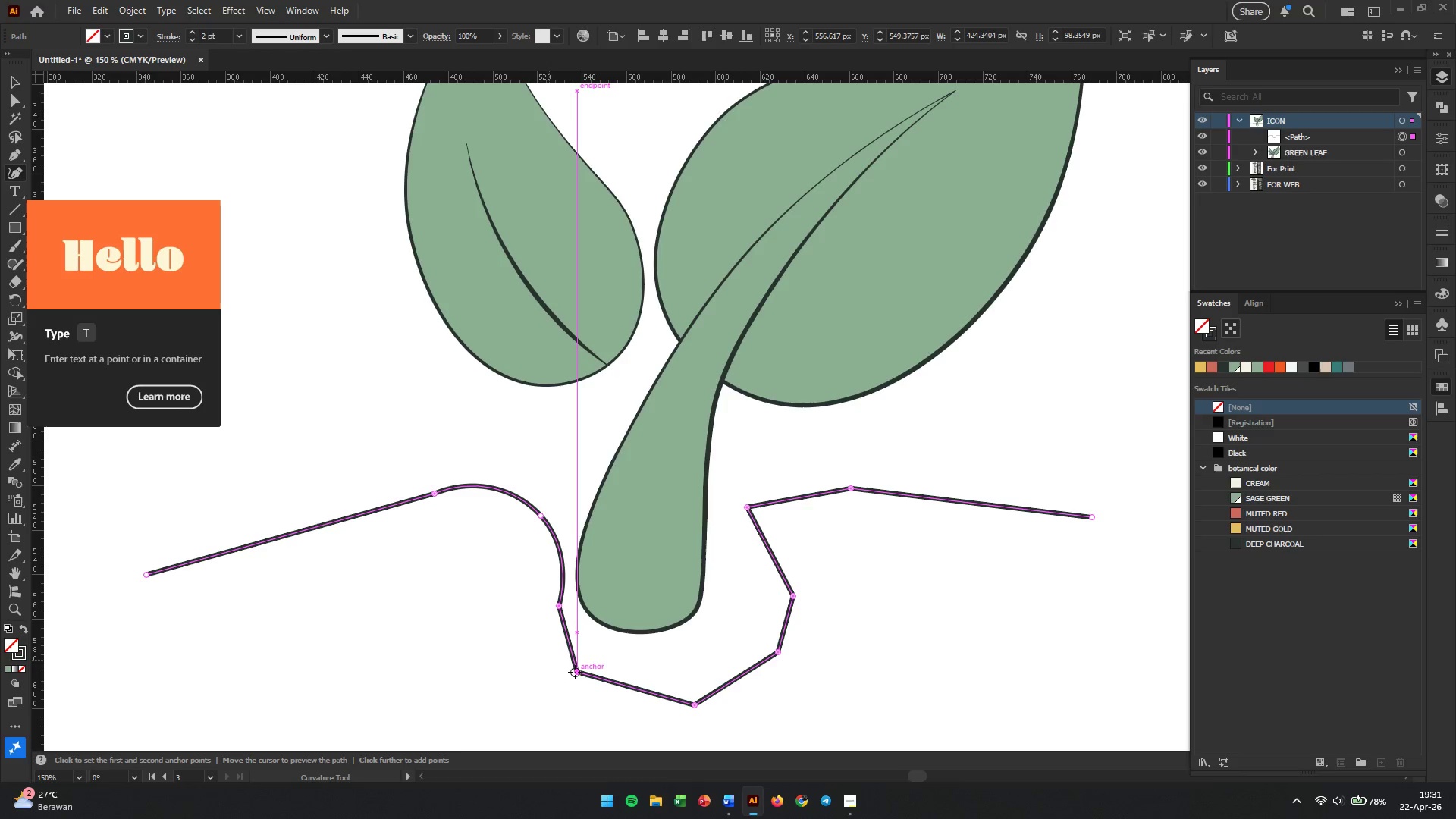 
left_click([575, 672])
 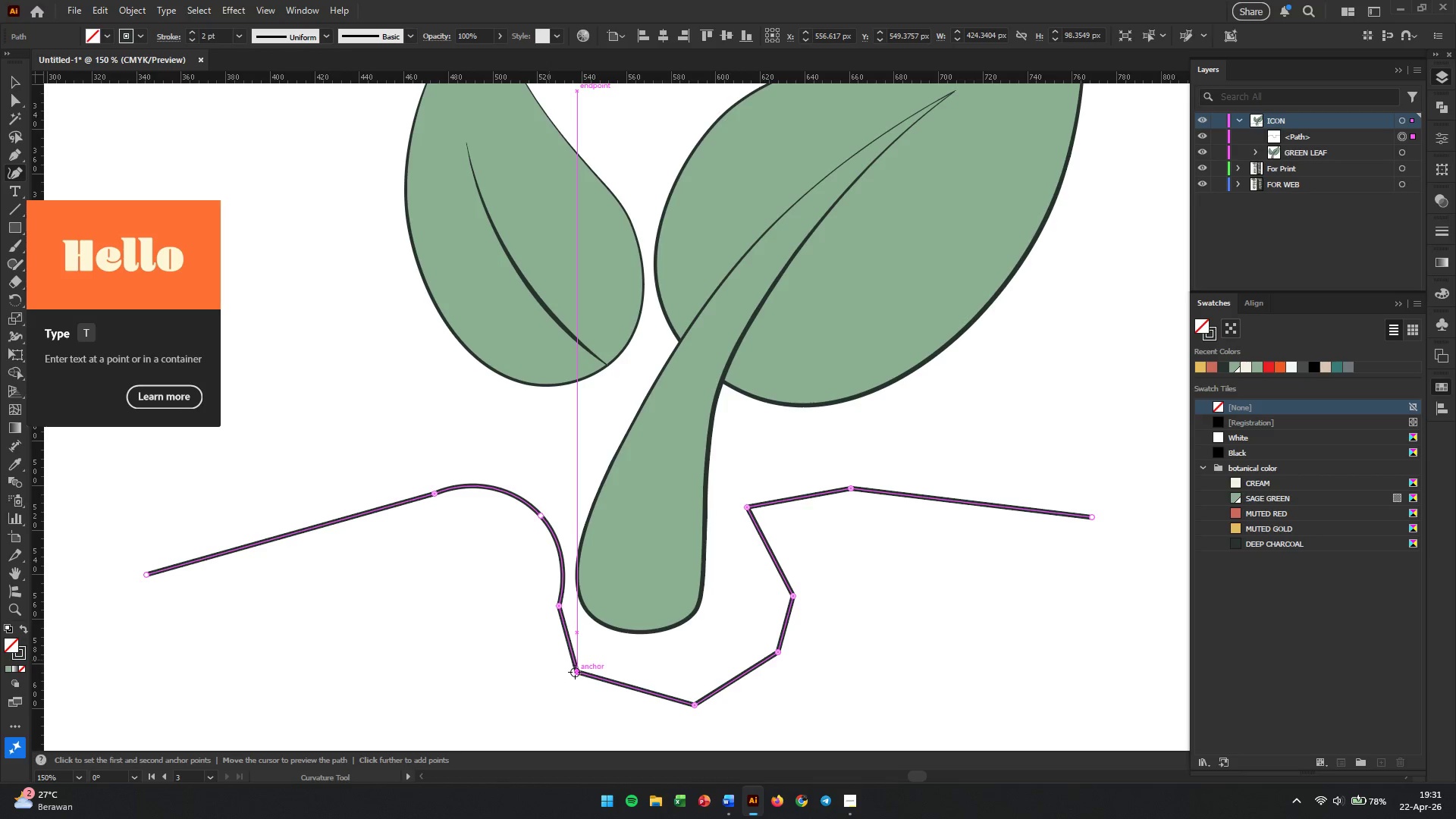 
key(Backspace)
 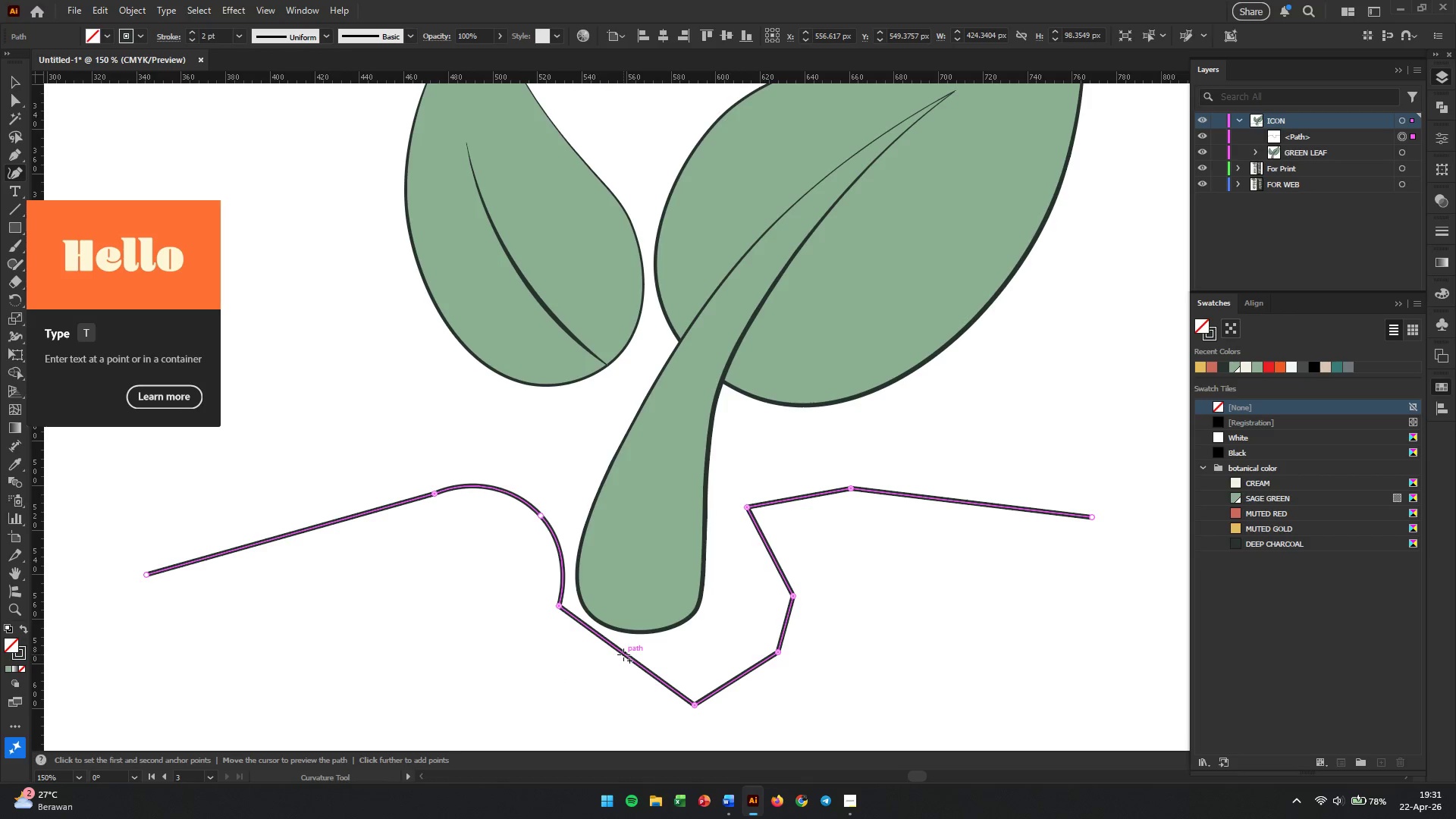 
left_click_drag(start_coordinate=[623, 654], to_coordinate=[558, 667])
 